 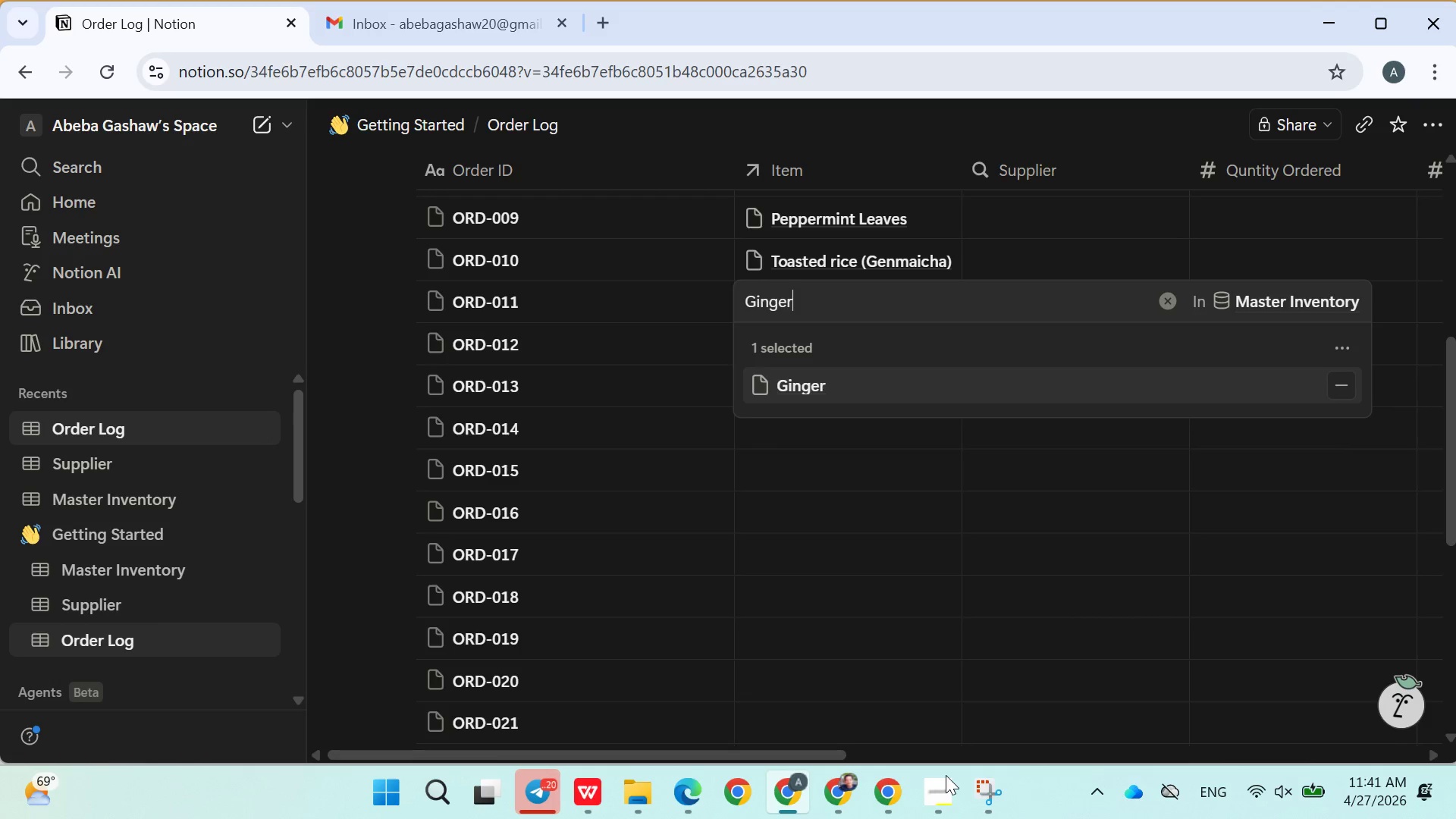 
type(Lemon Peel)
 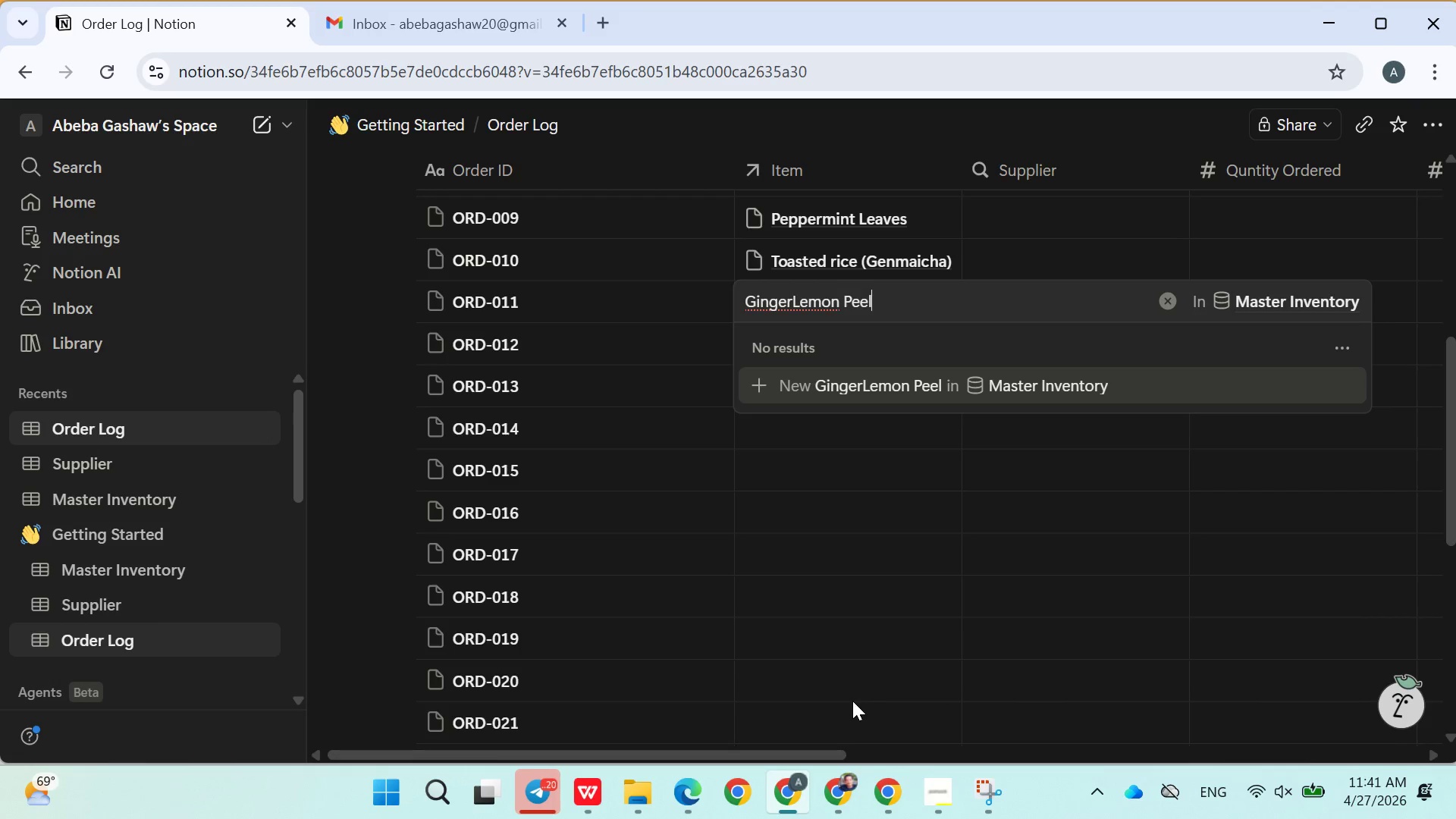 
wait(5.81)
 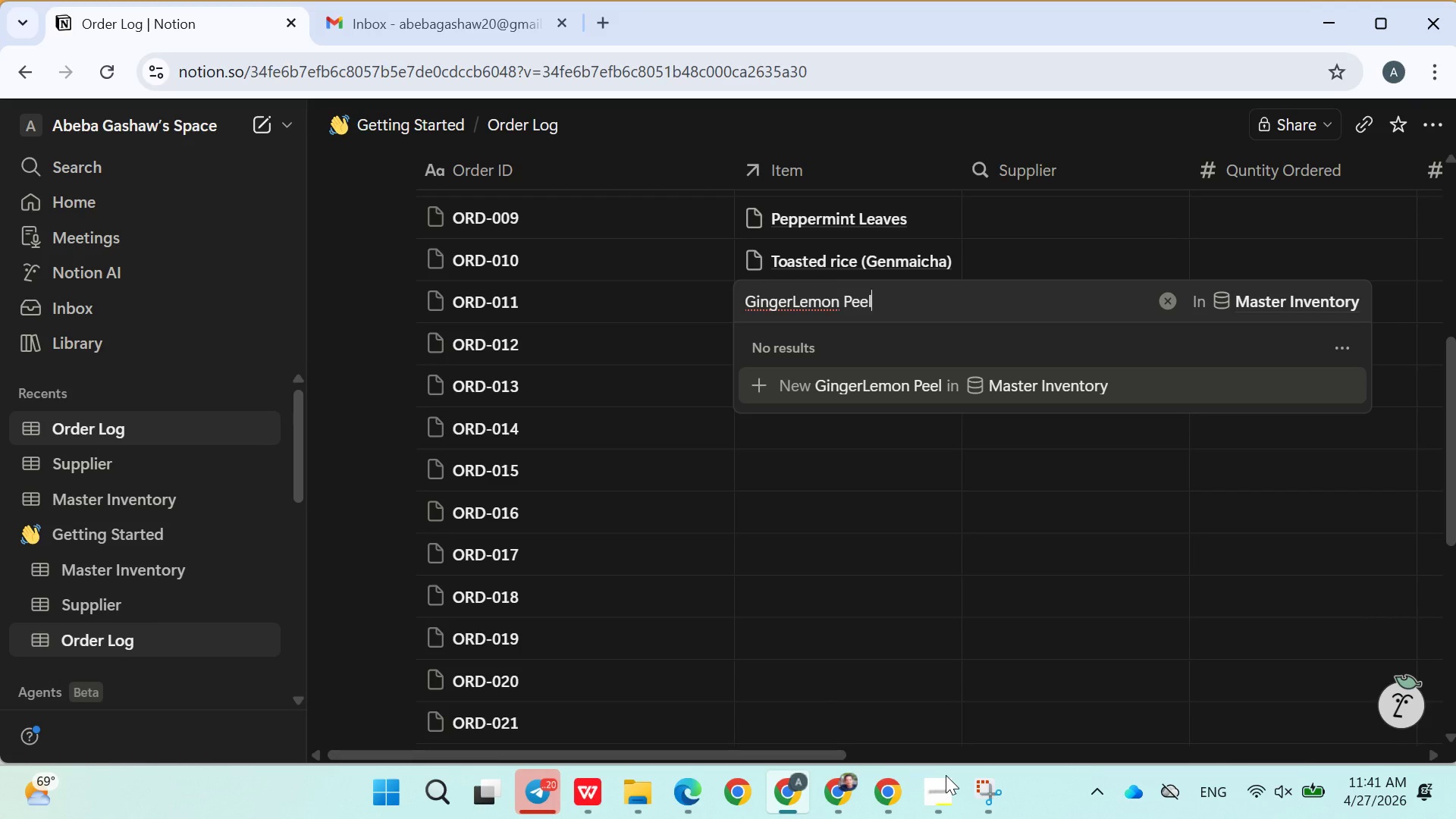 
left_click_drag(start_coordinate=[793, 297], to_coordinate=[965, 290])
 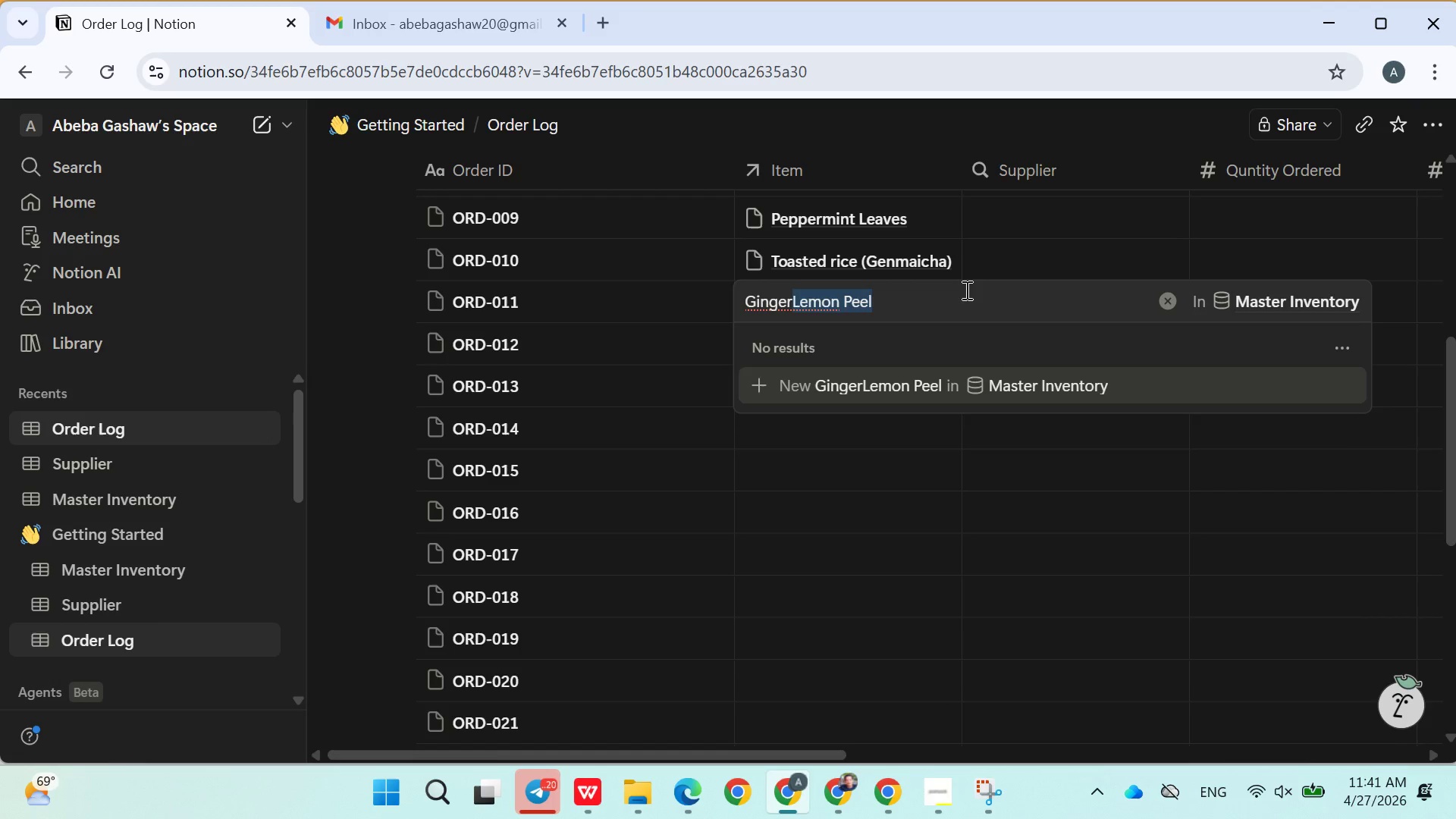 
key(Control+ControlLeft)
 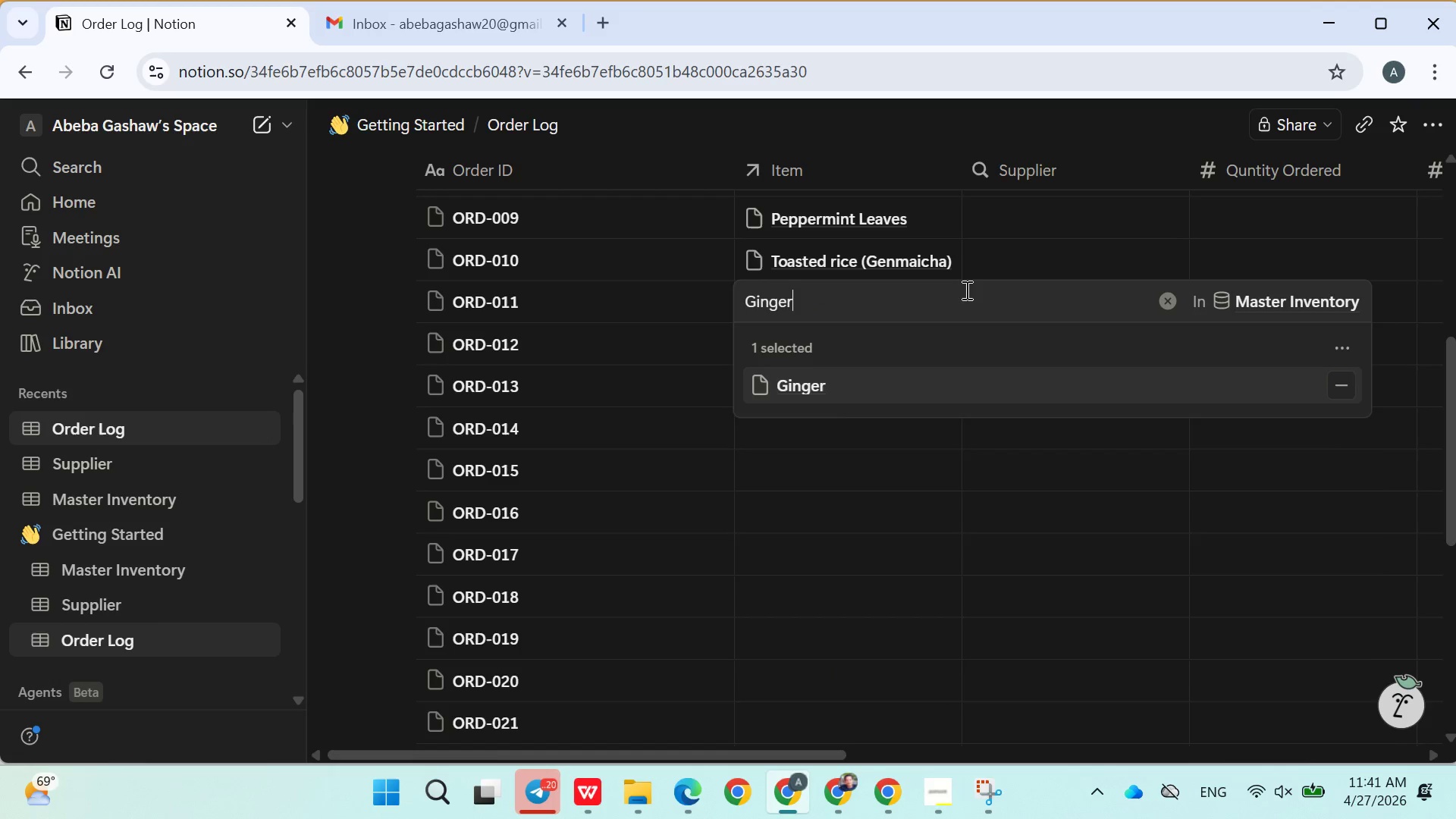 
key(Control+X)
 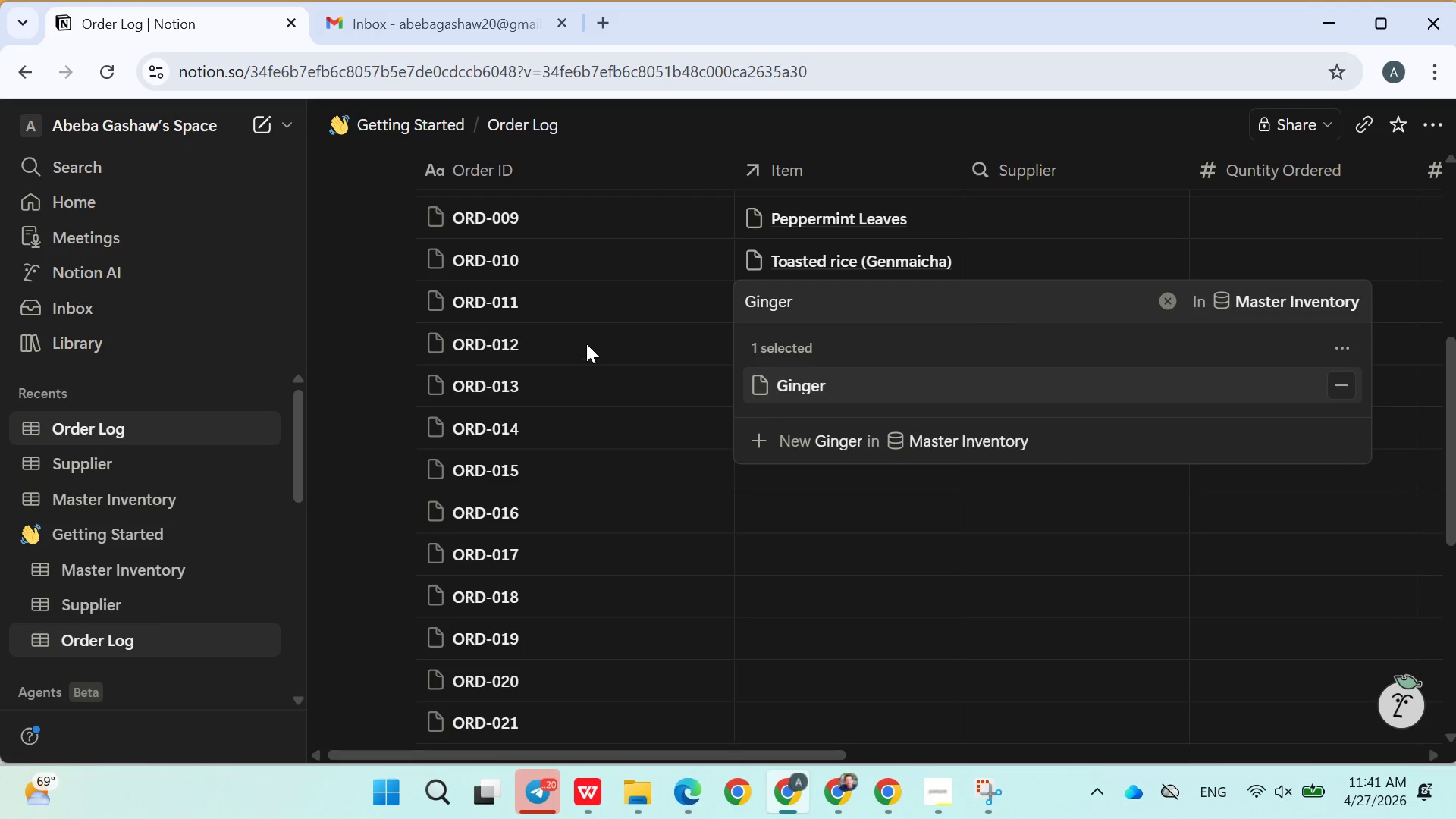 
left_click([625, 328])
 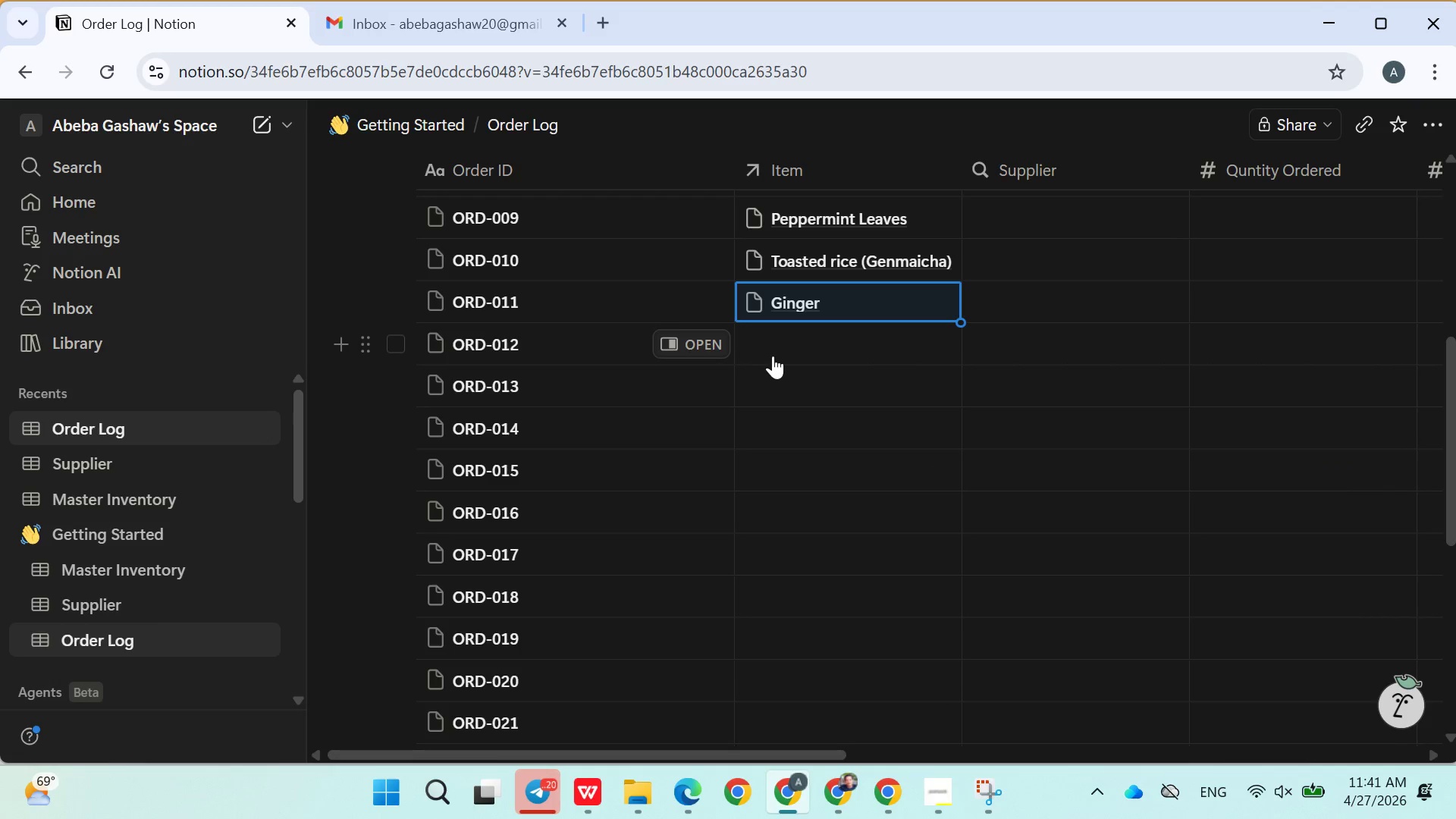 
left_click([801, 348])
 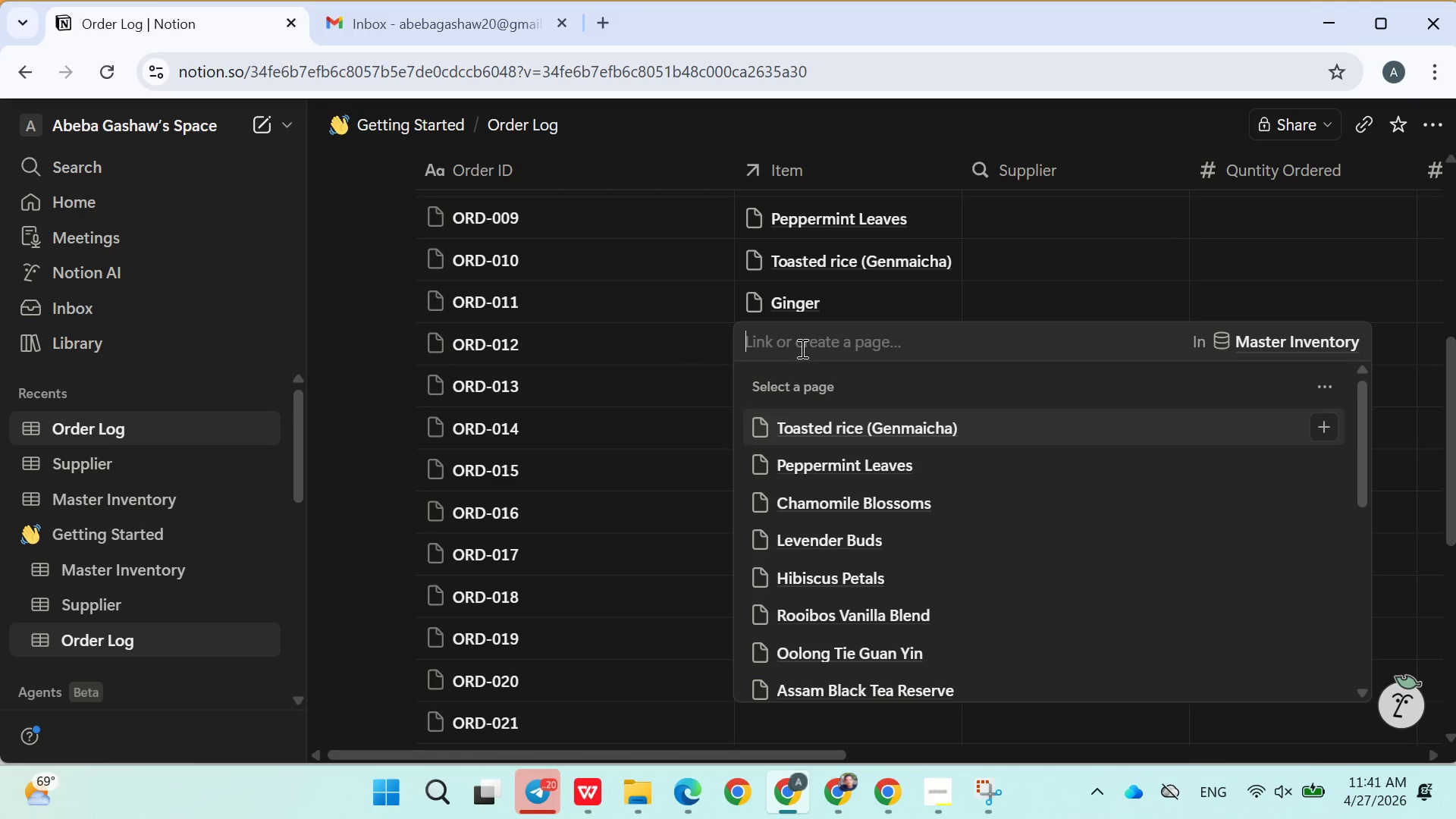 
key(Control+V)
 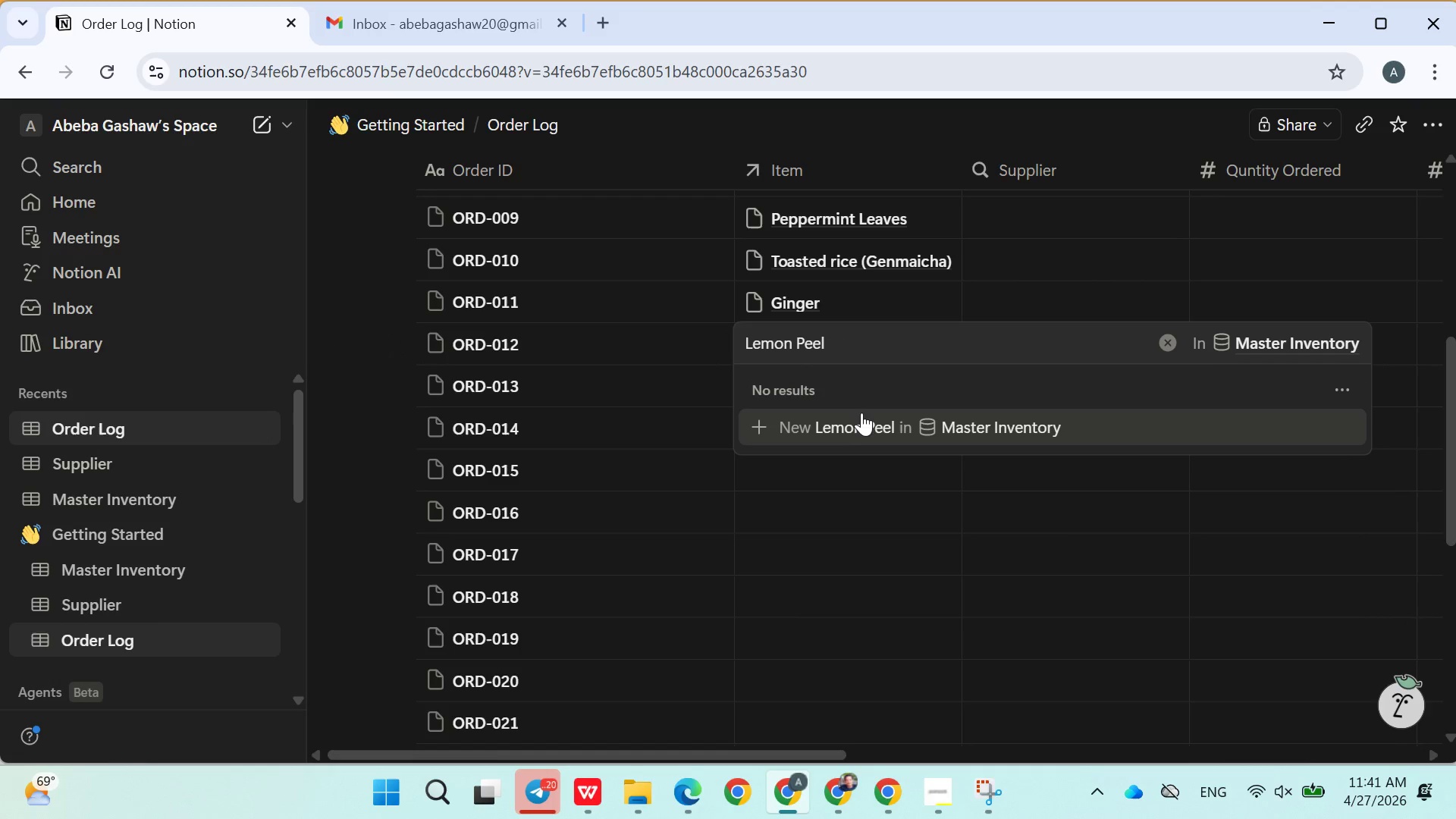 
key(Backspace)
 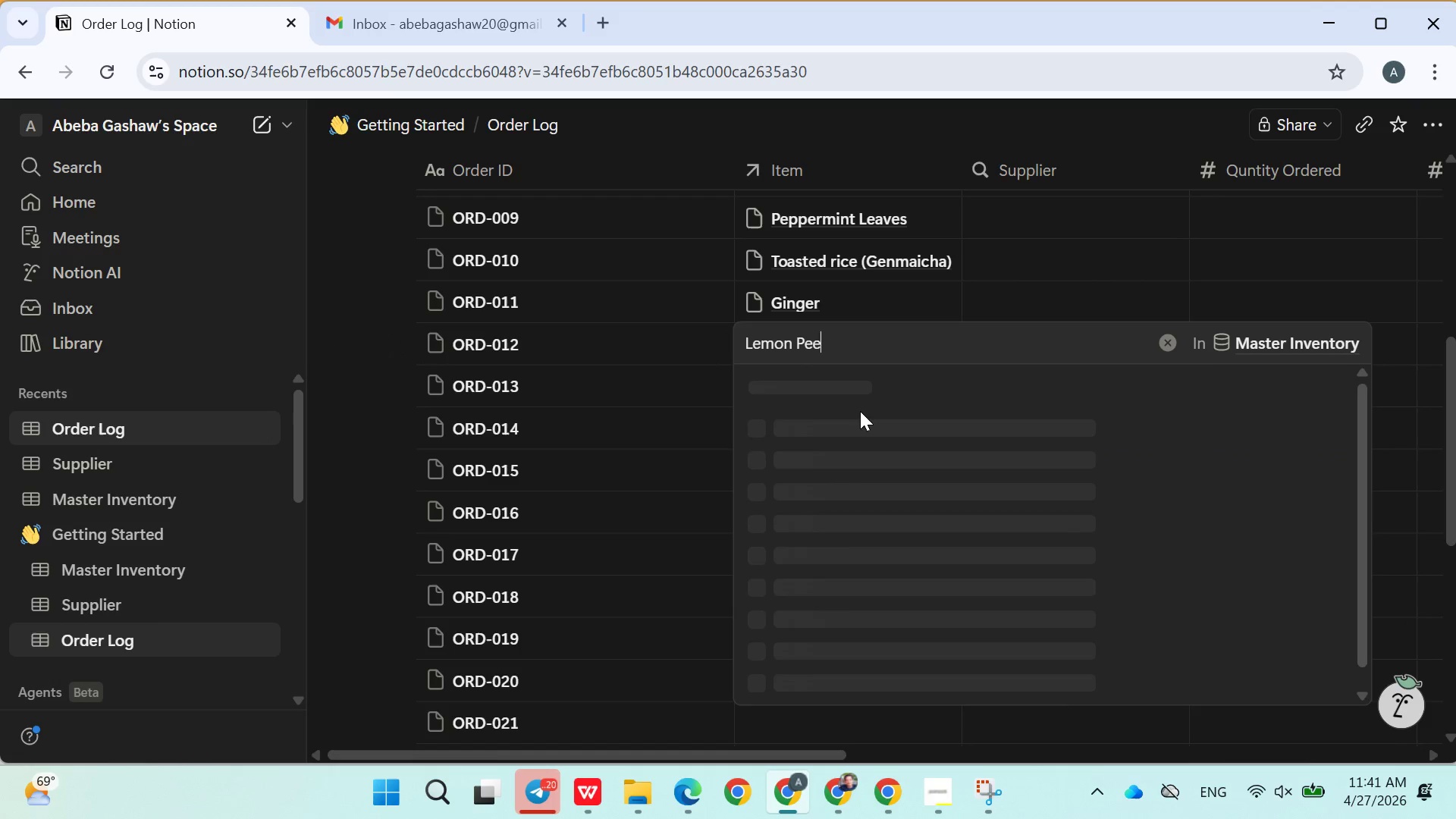 
key(Backspace)
 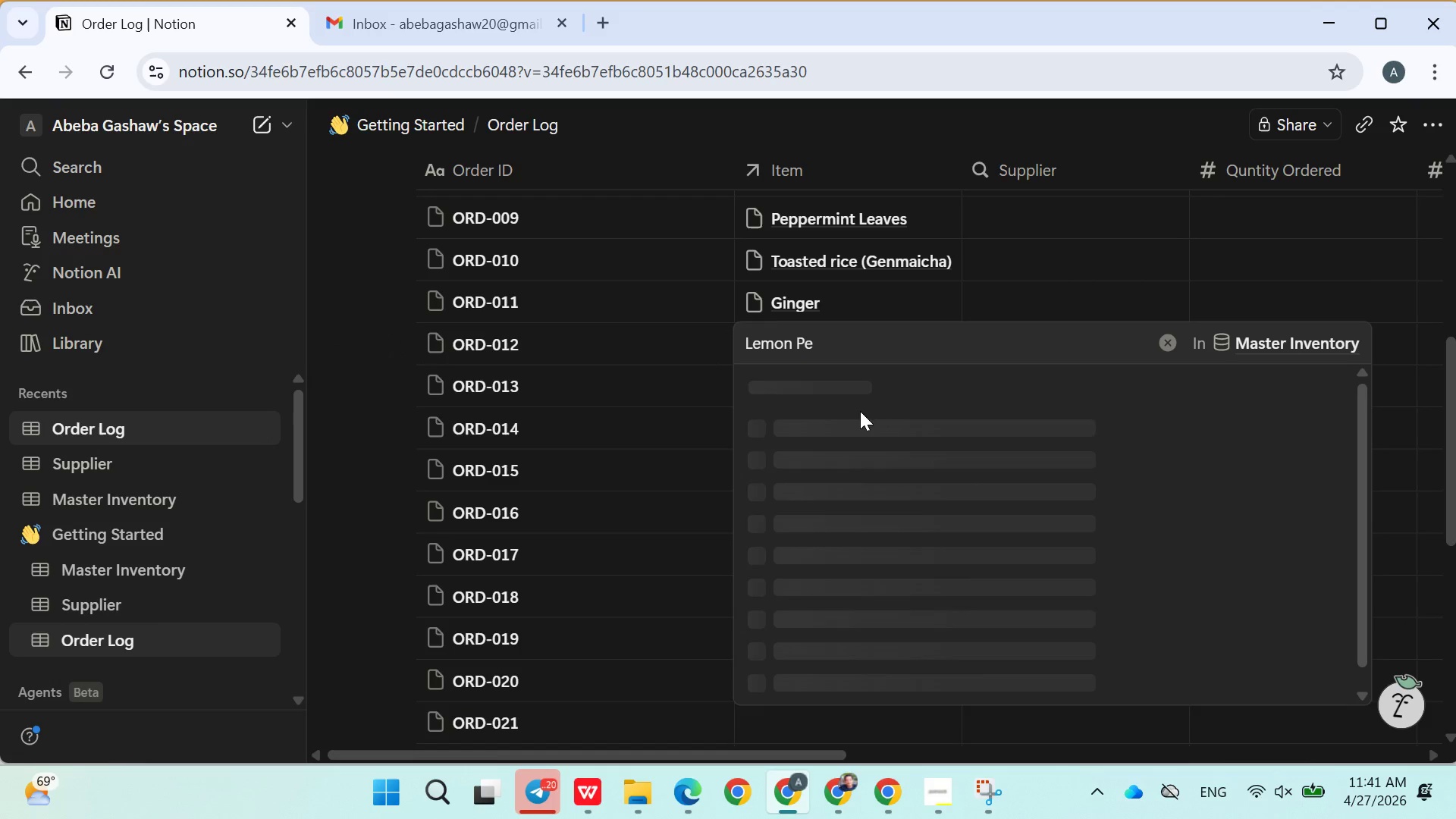 
key(Backspace)
 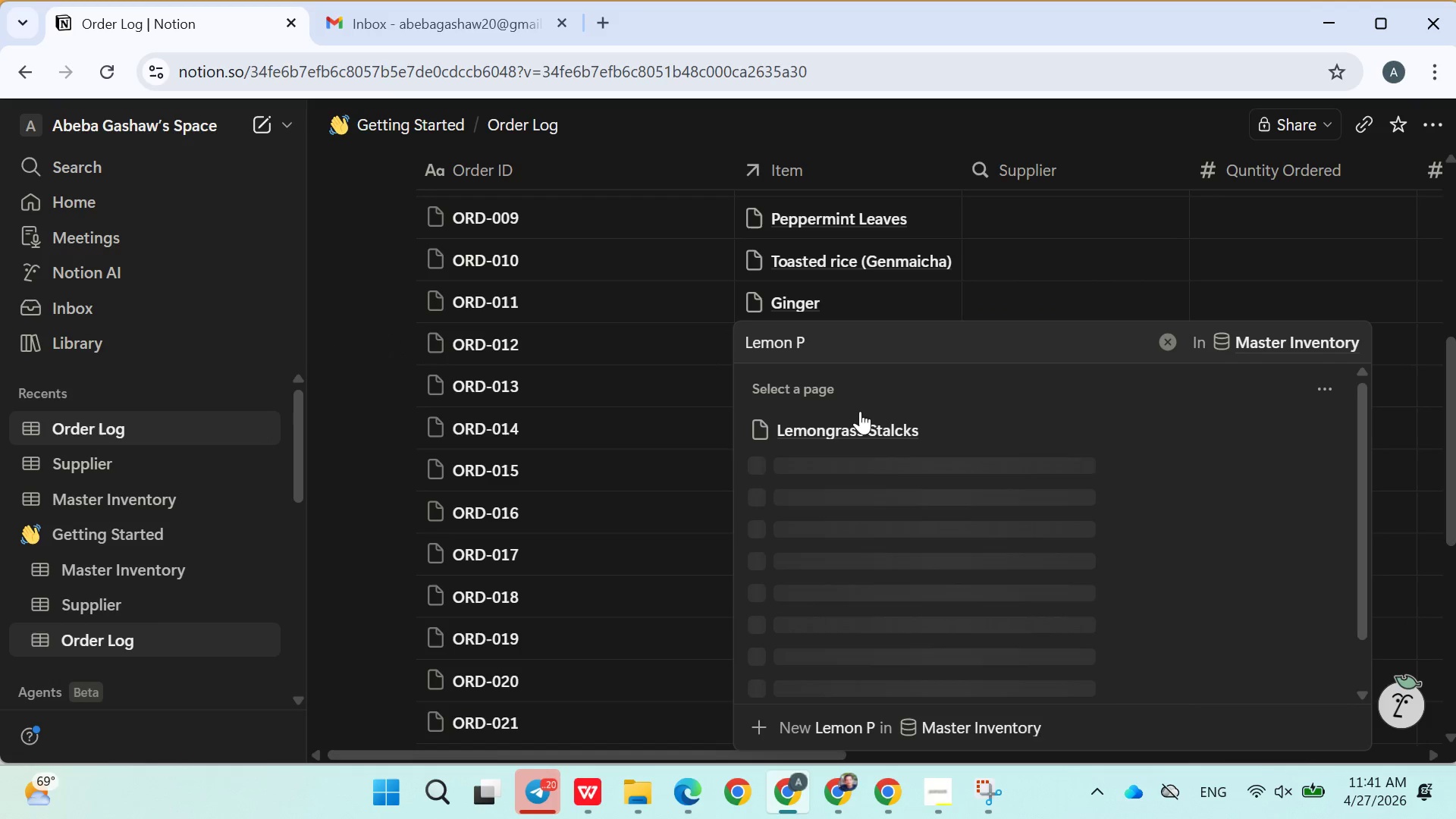 
key(Backspace)
 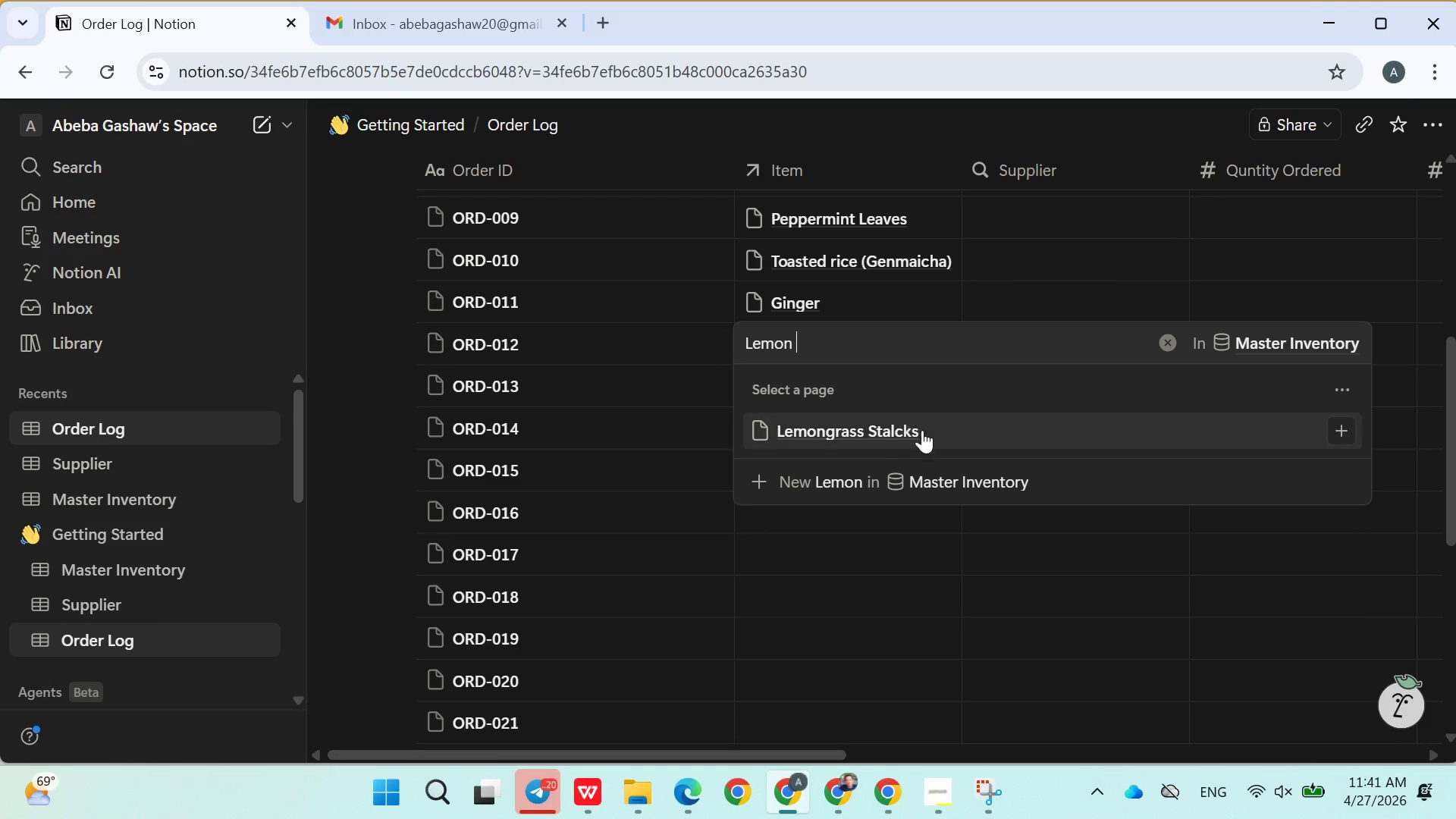 
left_click([908, 431])
 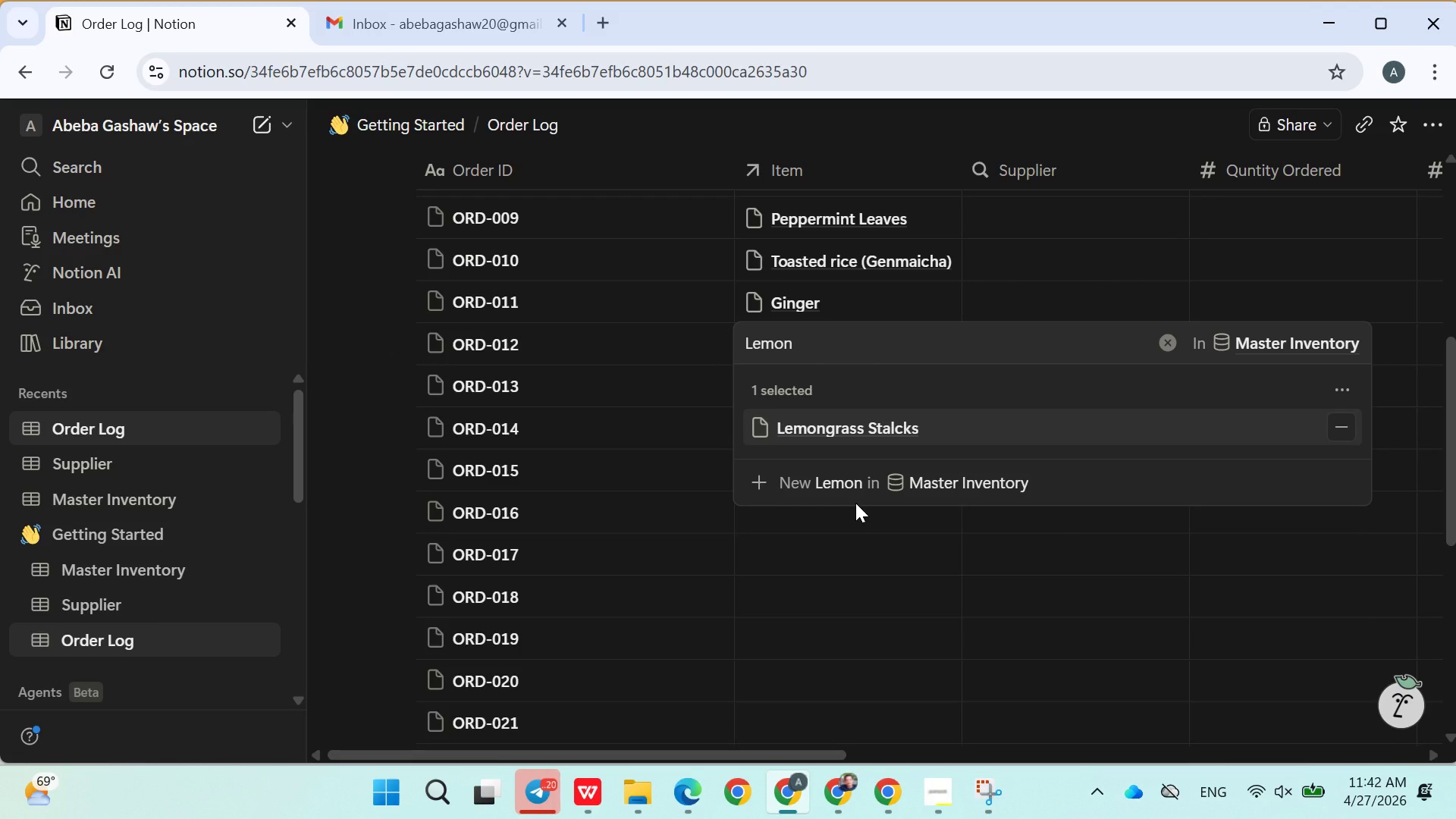 
left_click([857, 503])
 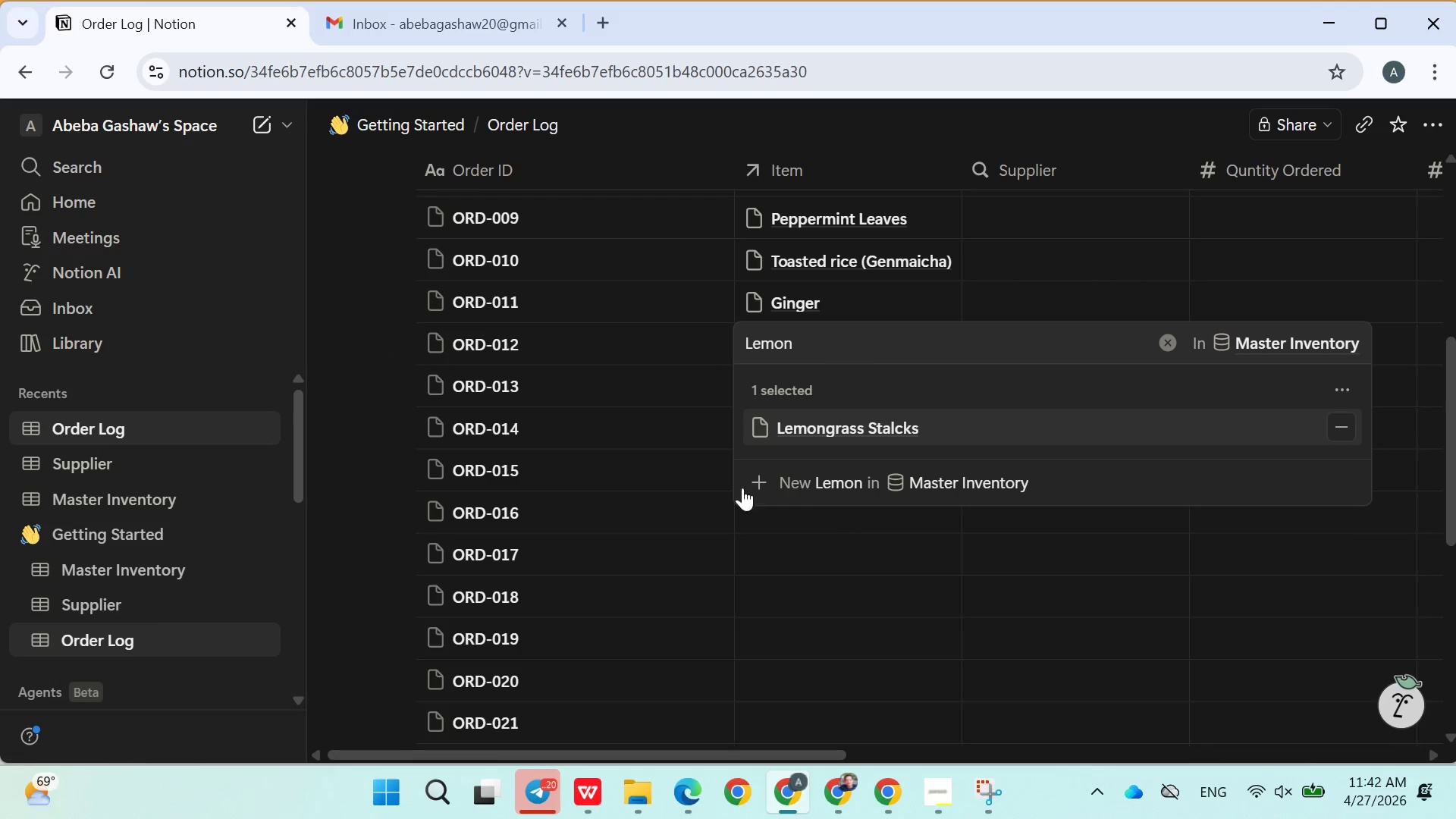 
left_click([672, 416])
 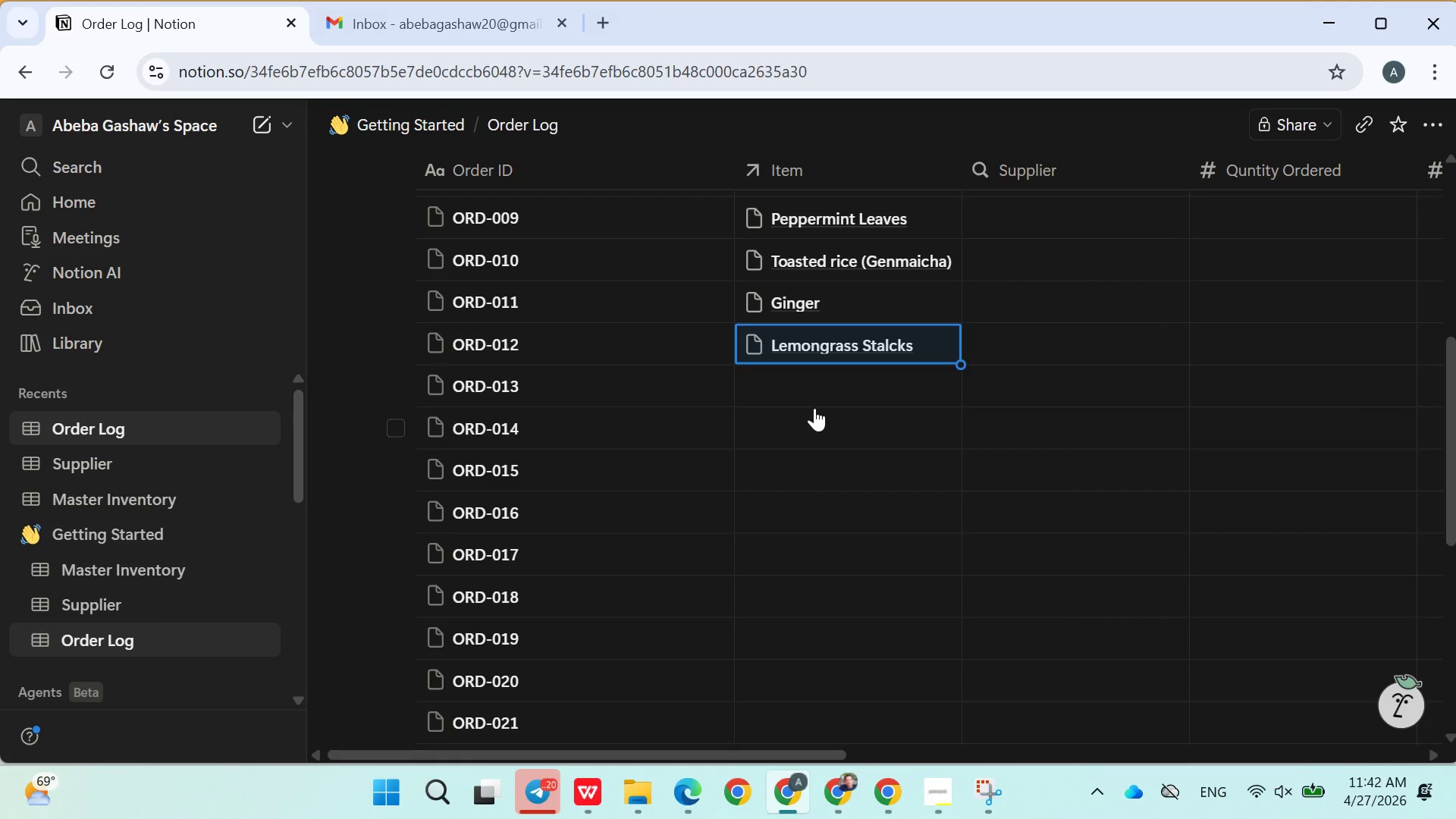 
left_click([814, 389])
 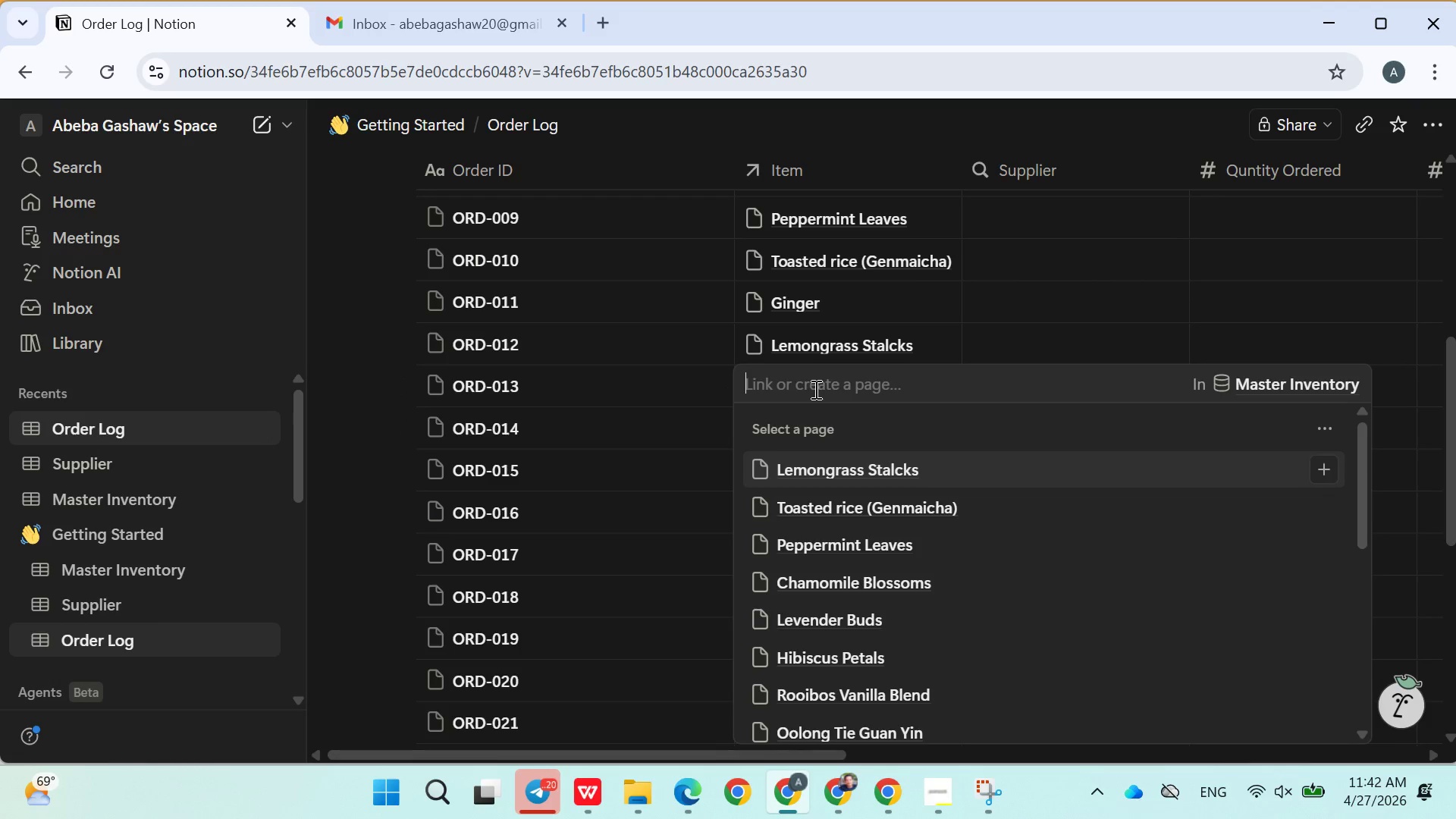 
type(Tea)
 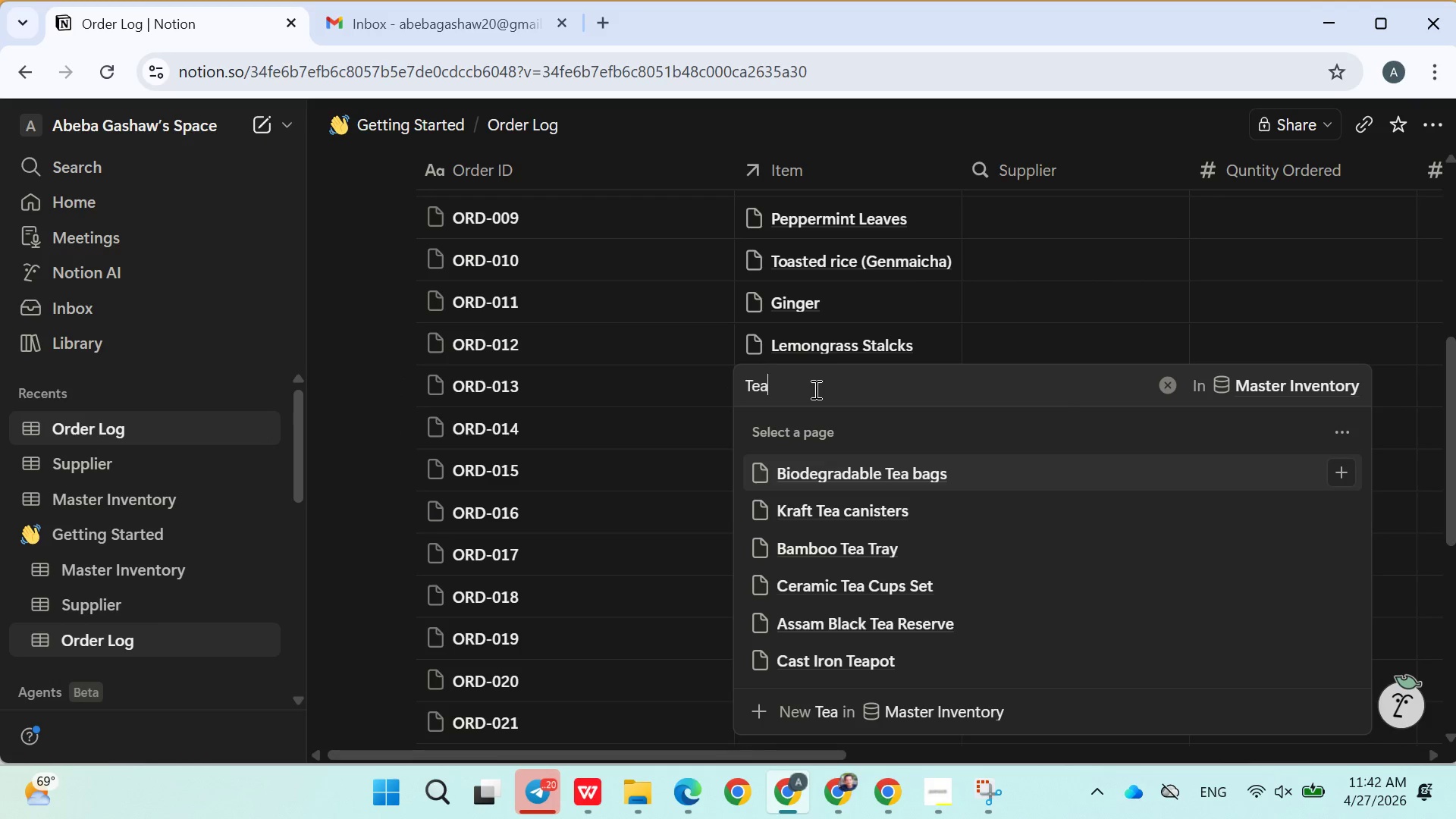 
type( Tin)
 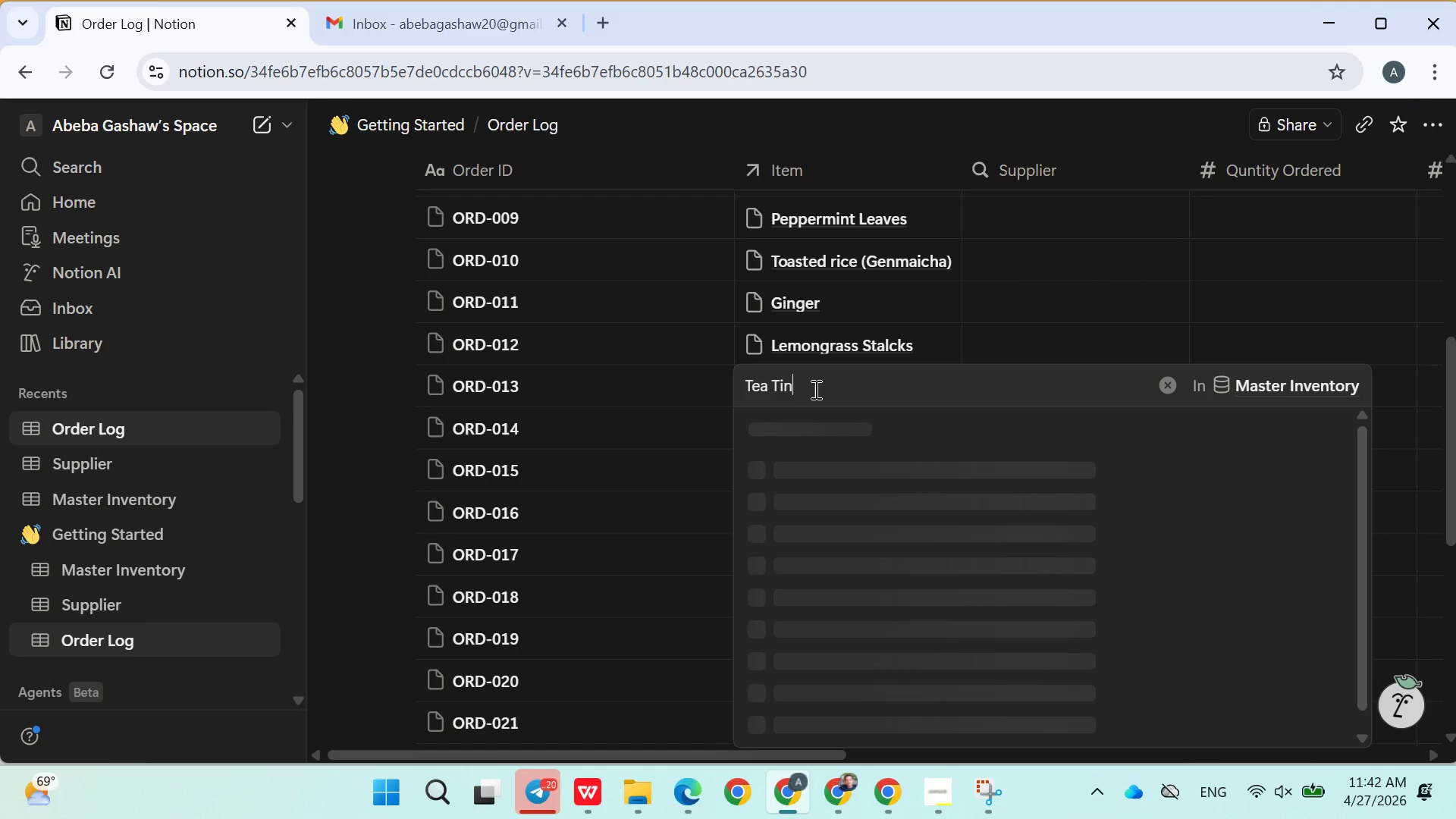 
wait(9.86)
 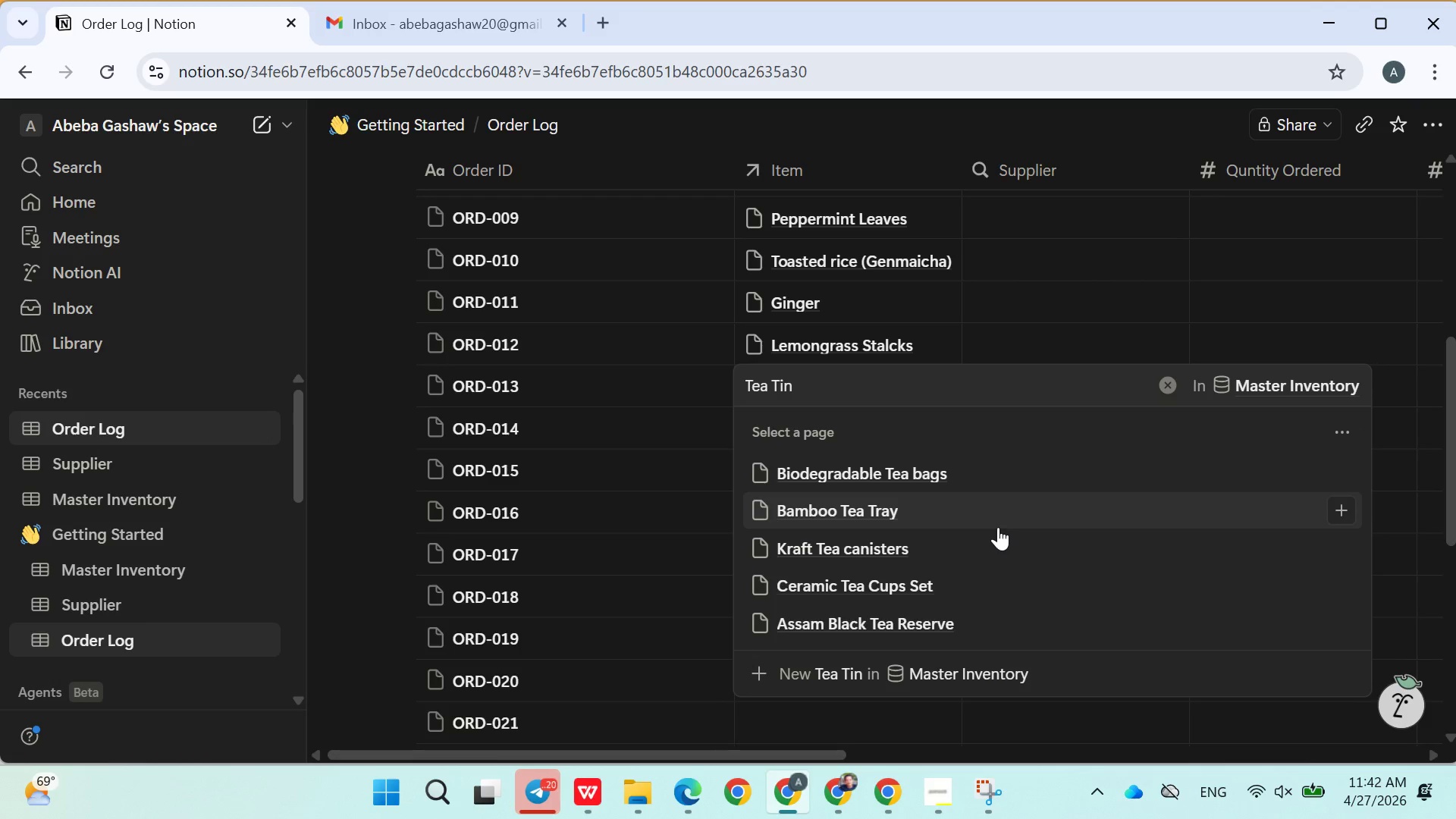 
left_click([774, 390])
 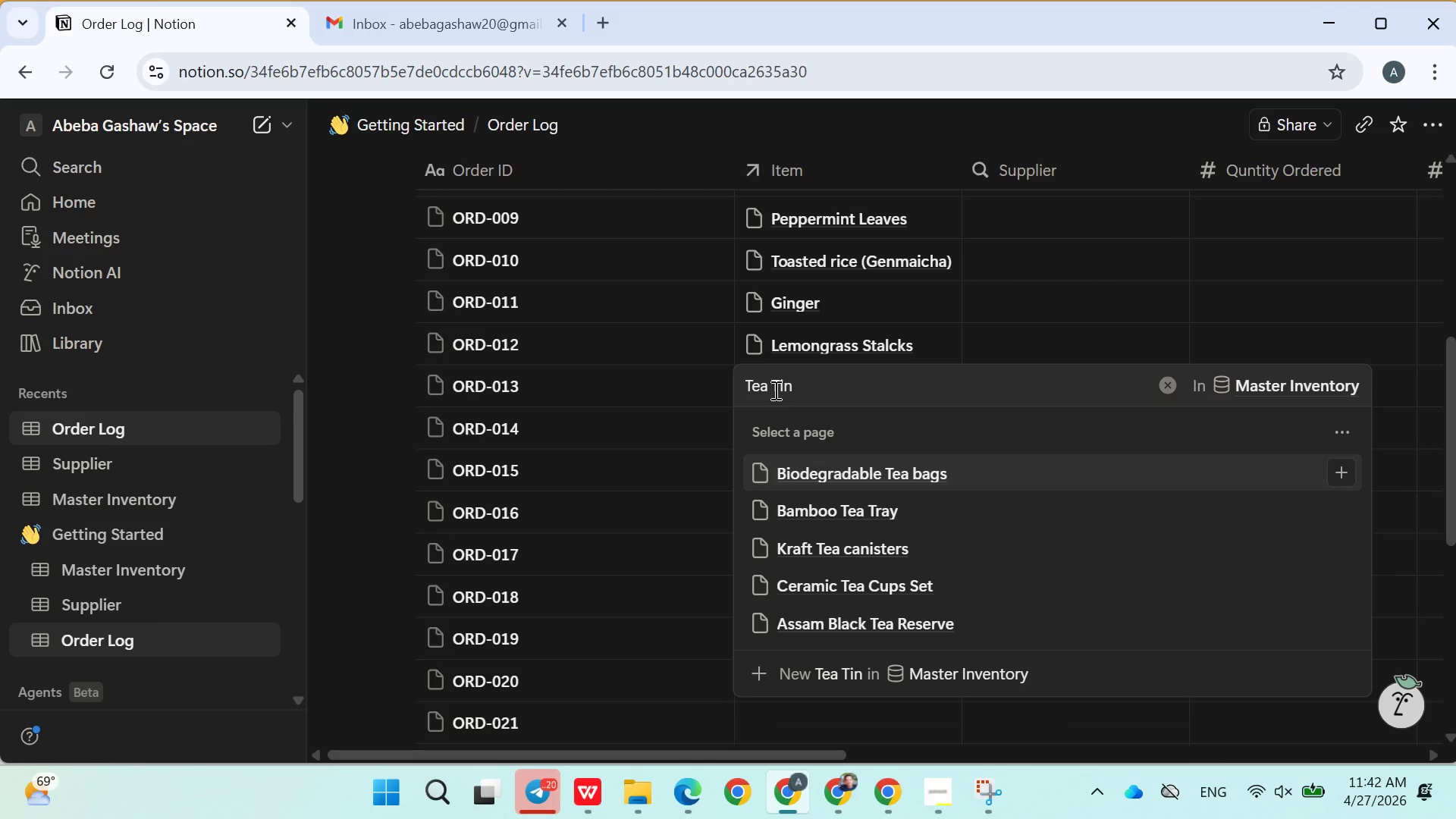 
hold_key(key=Backspace, duration=0.78)
 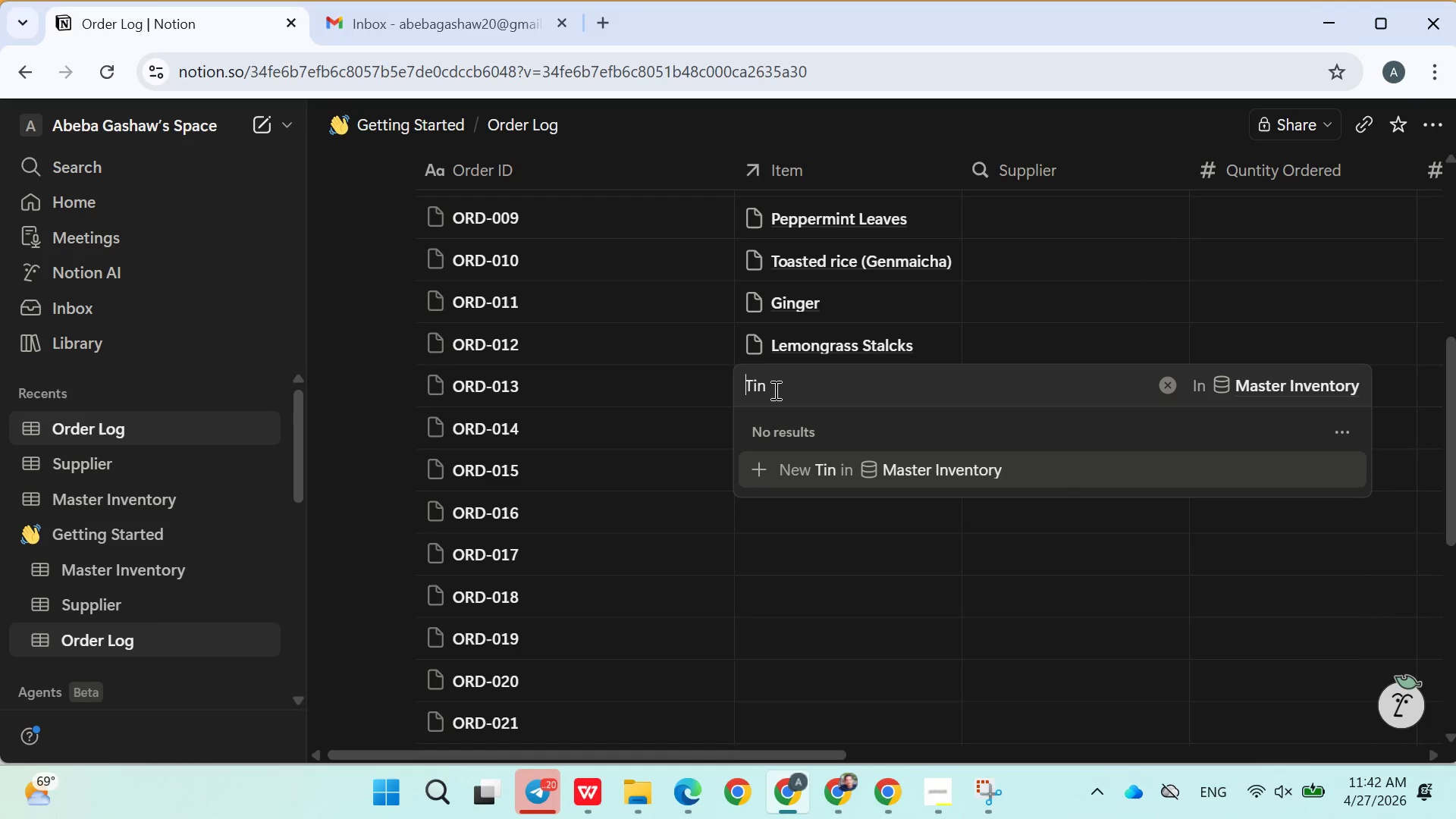 
key(ArrowRight)
 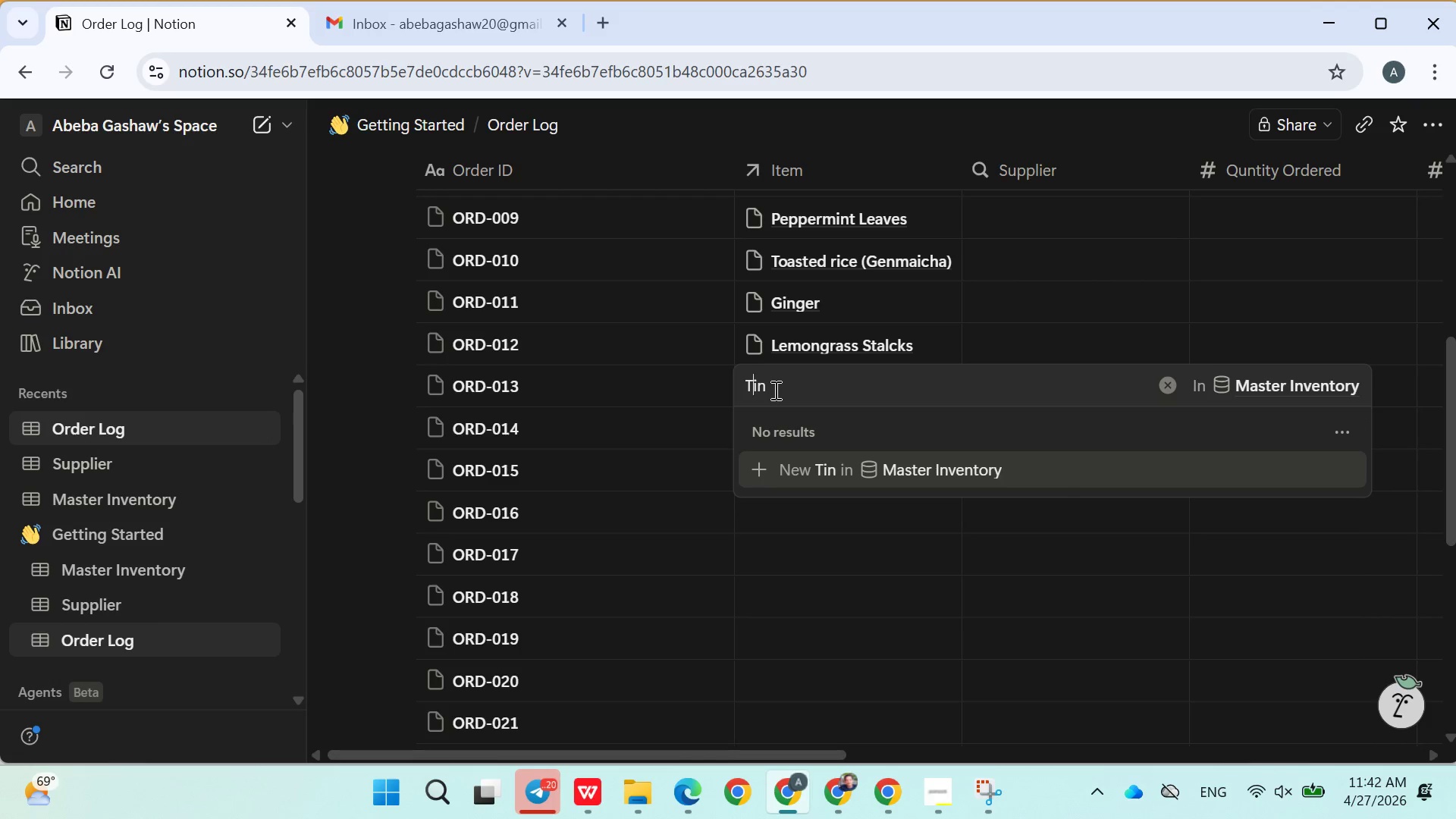 
key(ArrowRight)
 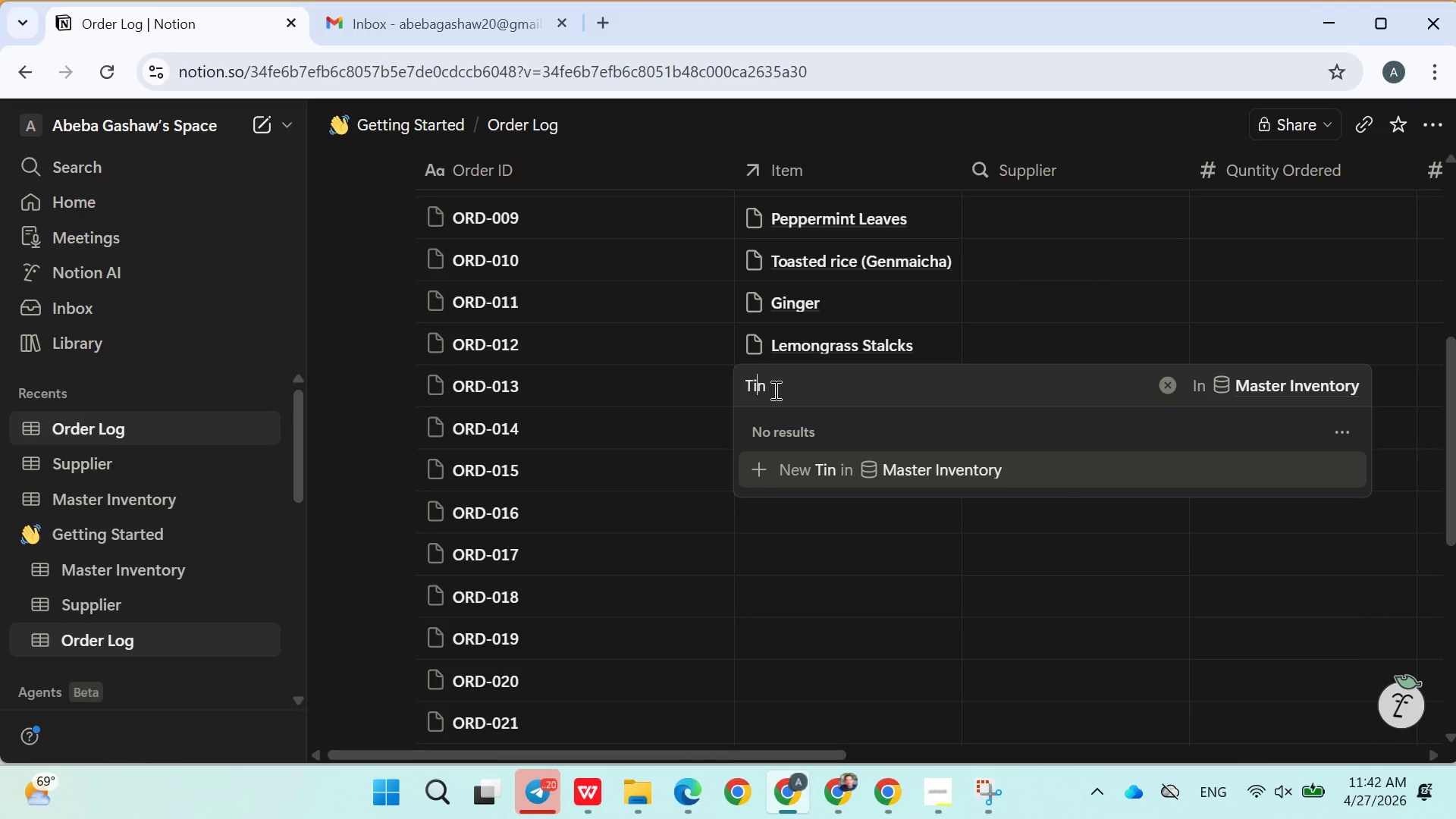 
key(ArrowRight)
 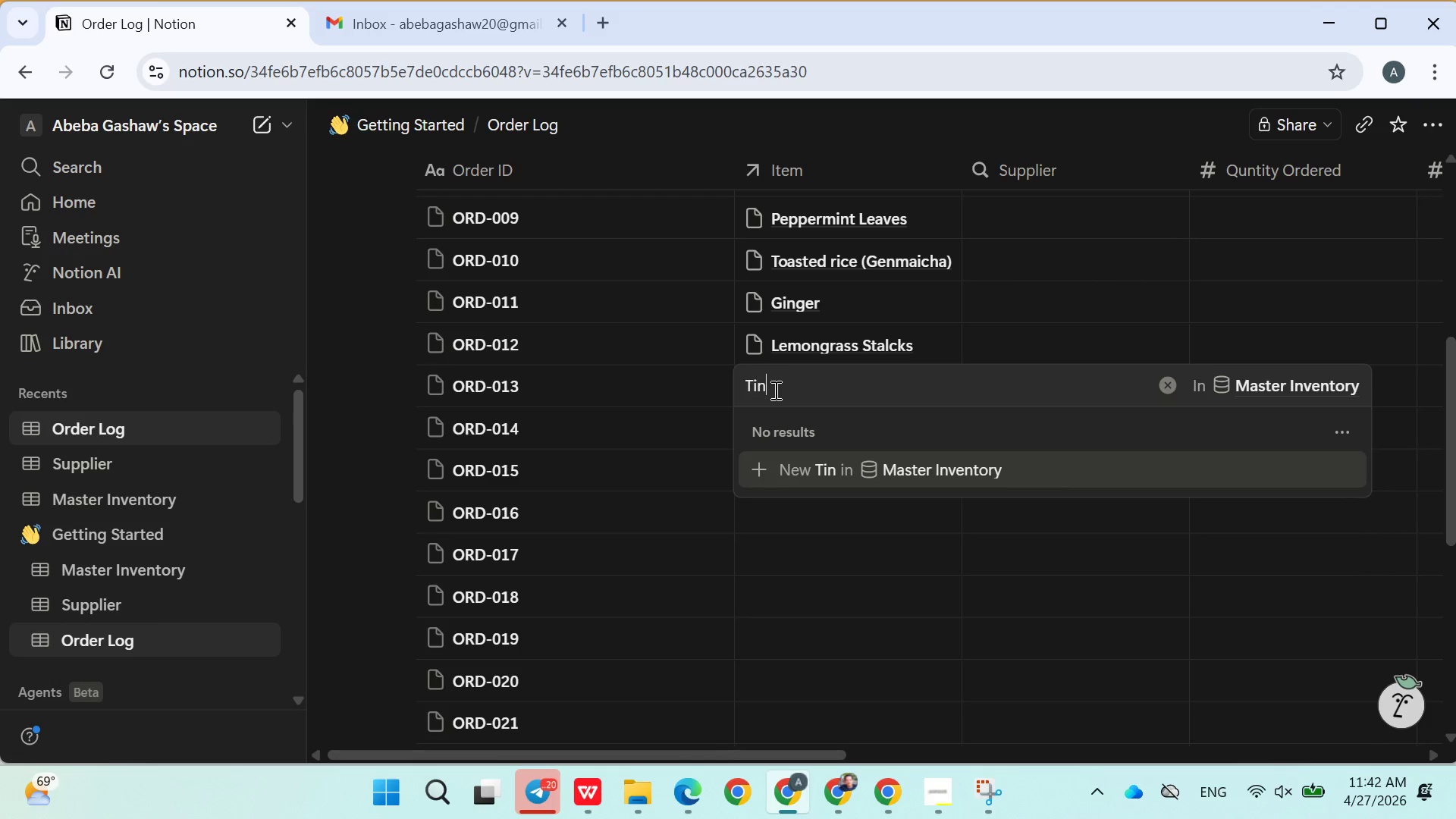 
key(S)
 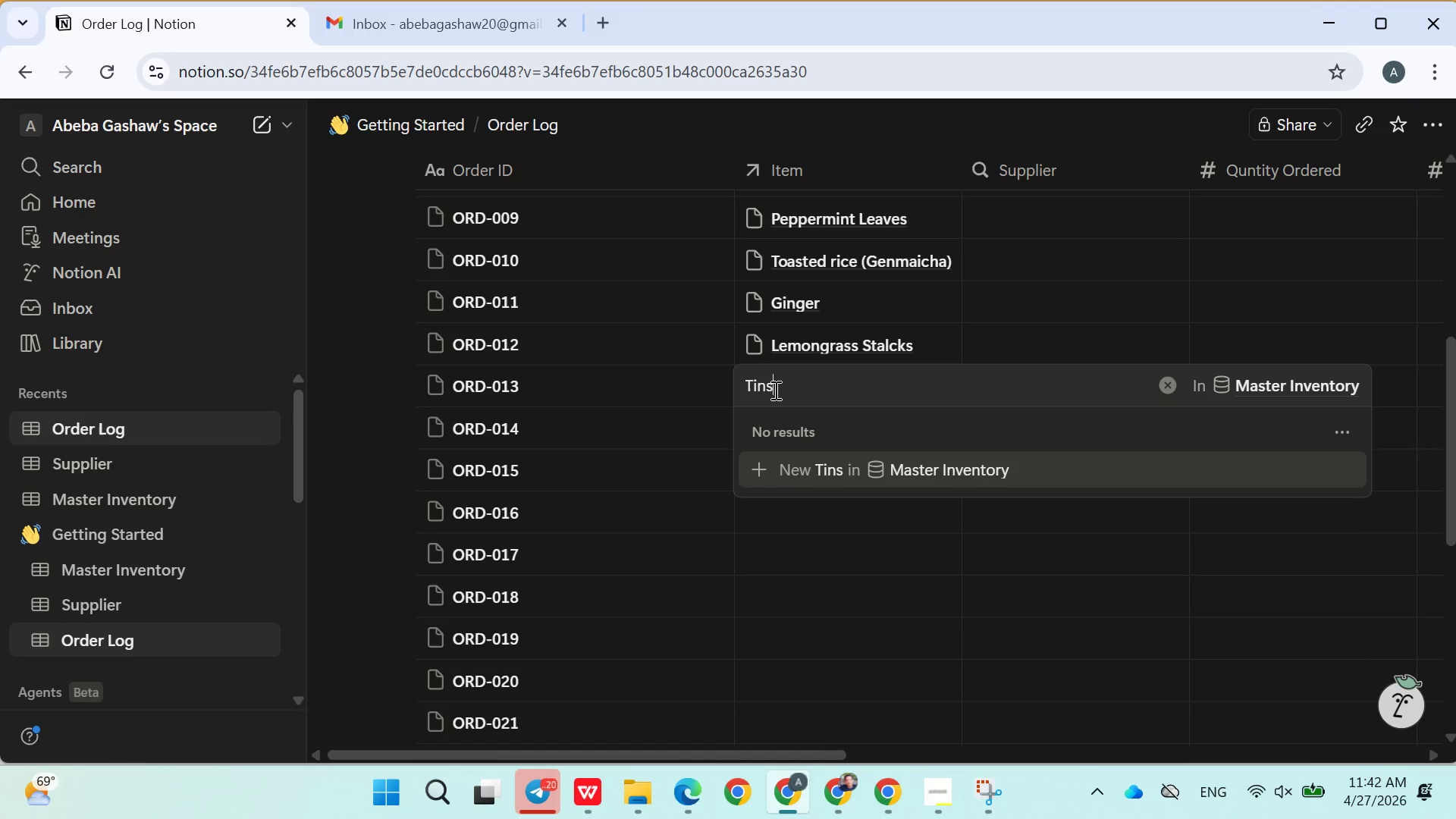 
key(Backspace)
 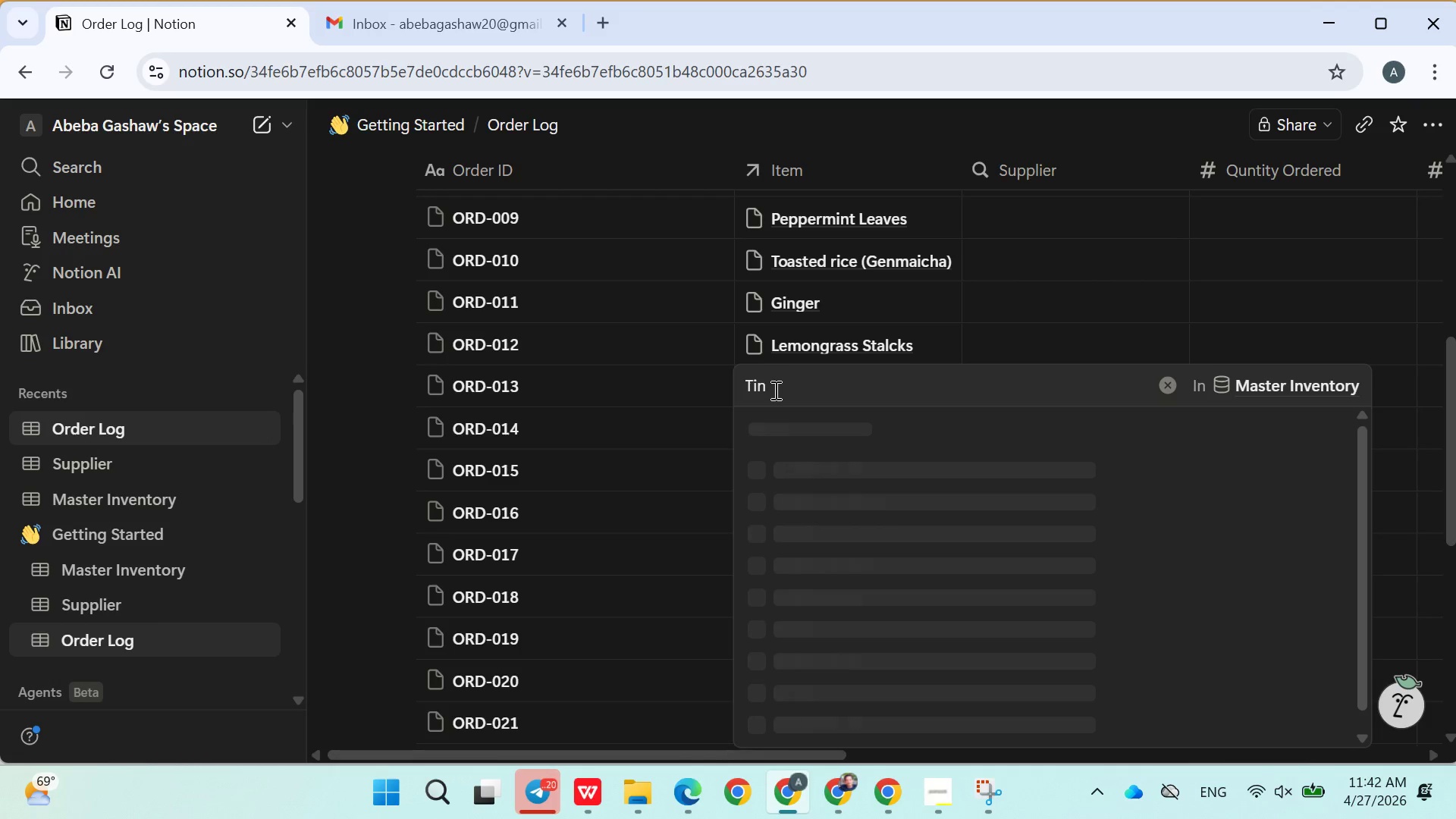 
key(Backspace)
 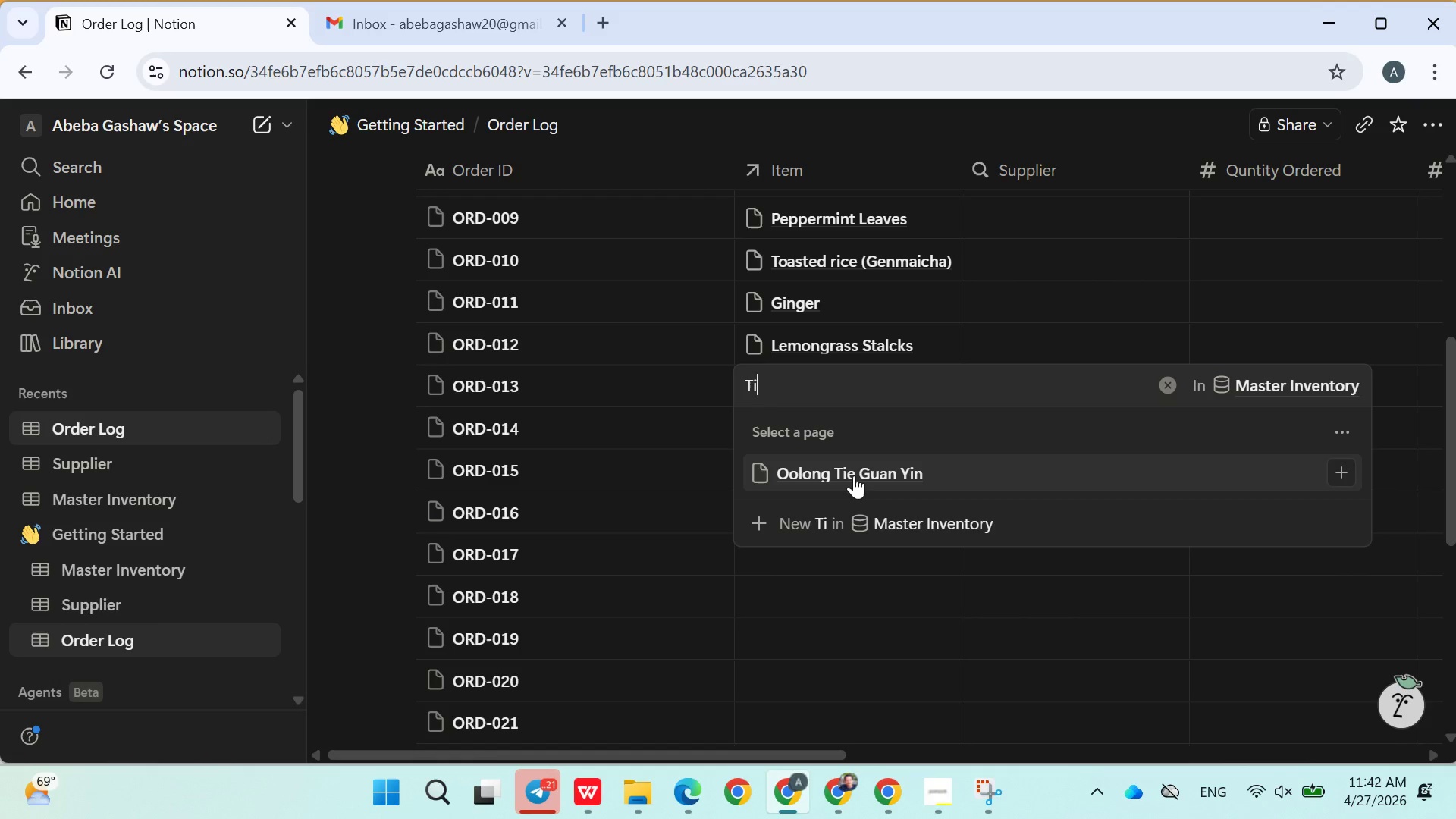 
left_click([854, 475])
 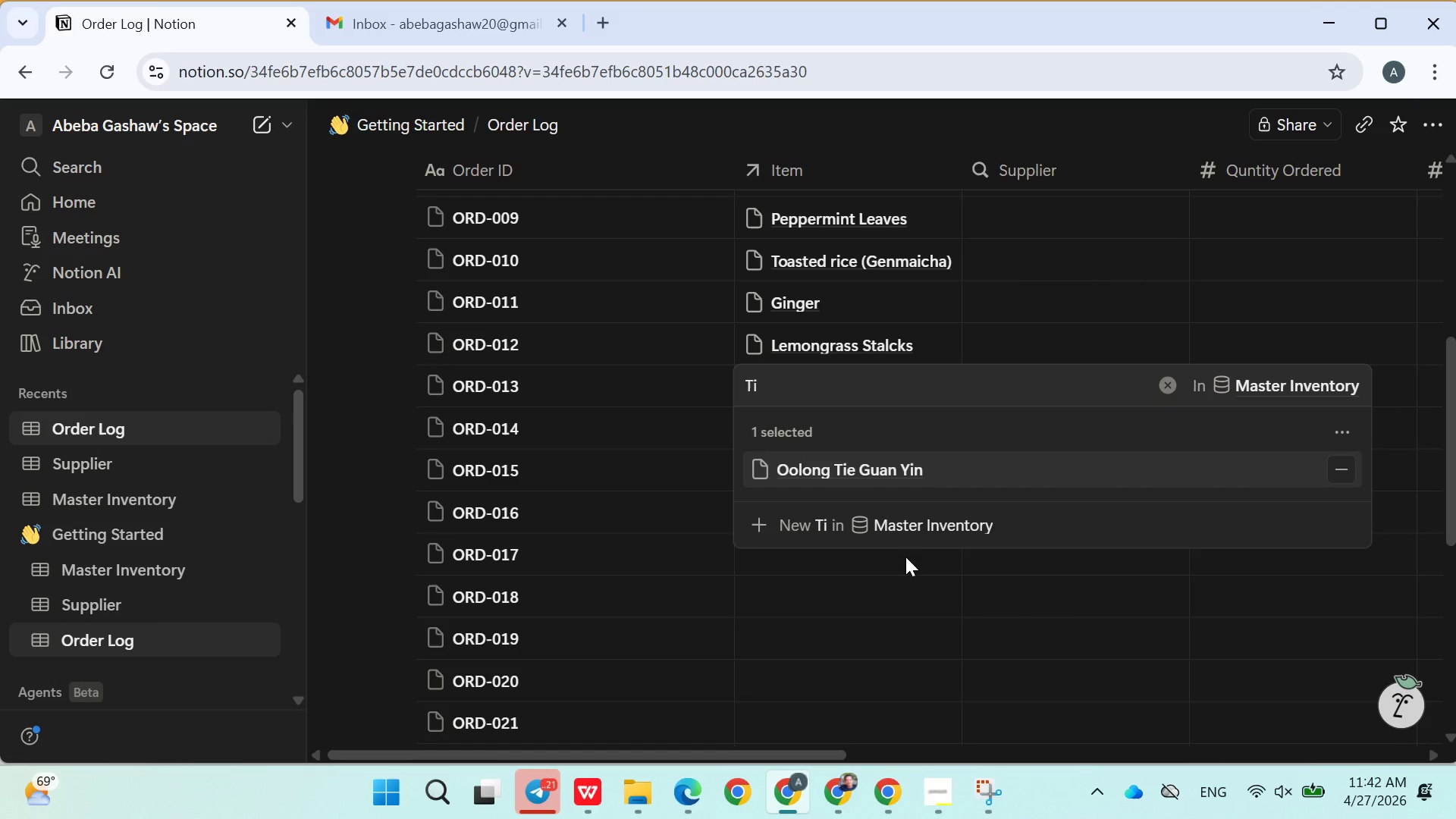 
left_click([887, 575])
 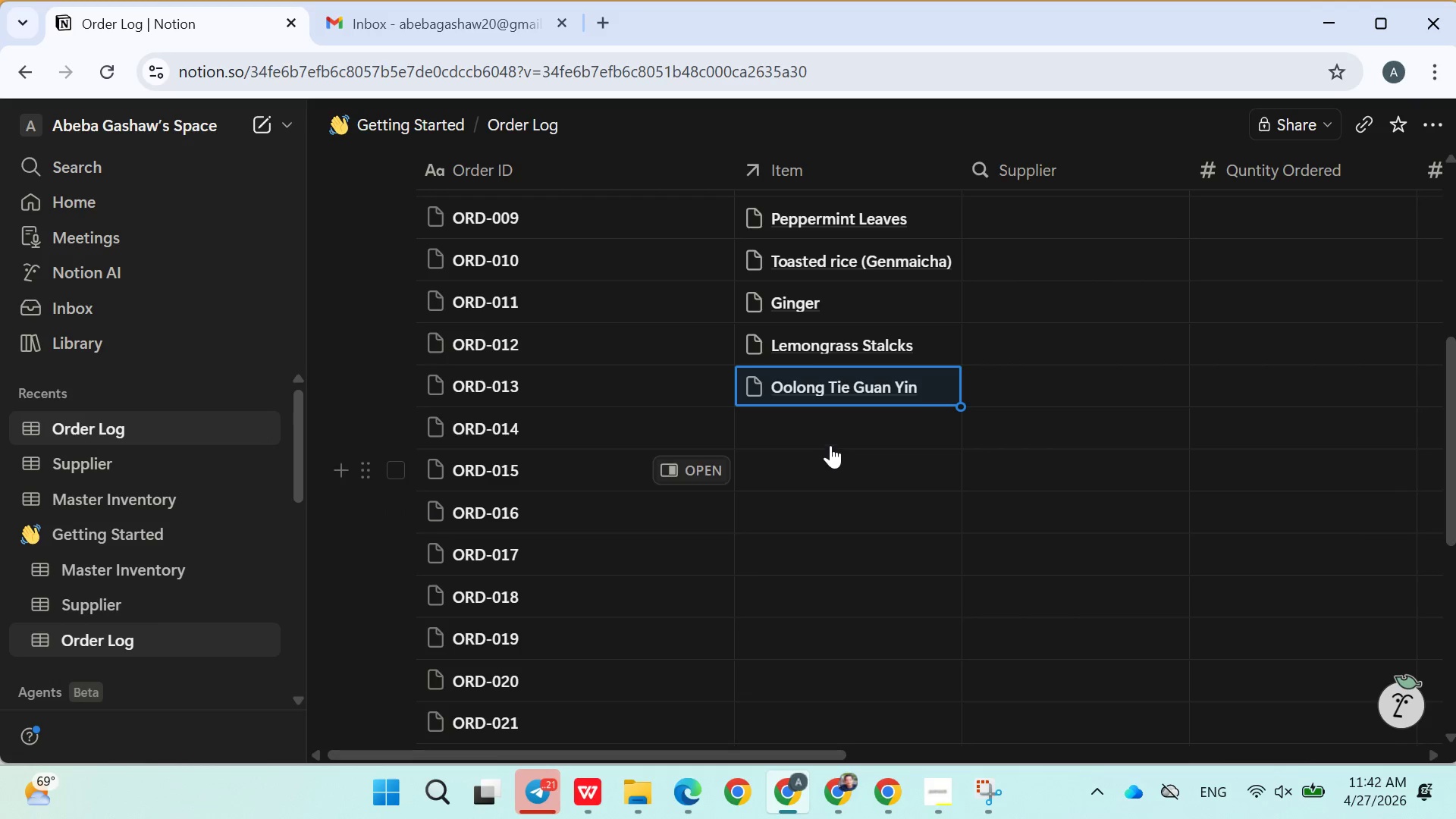 
left_click([826, 434])
 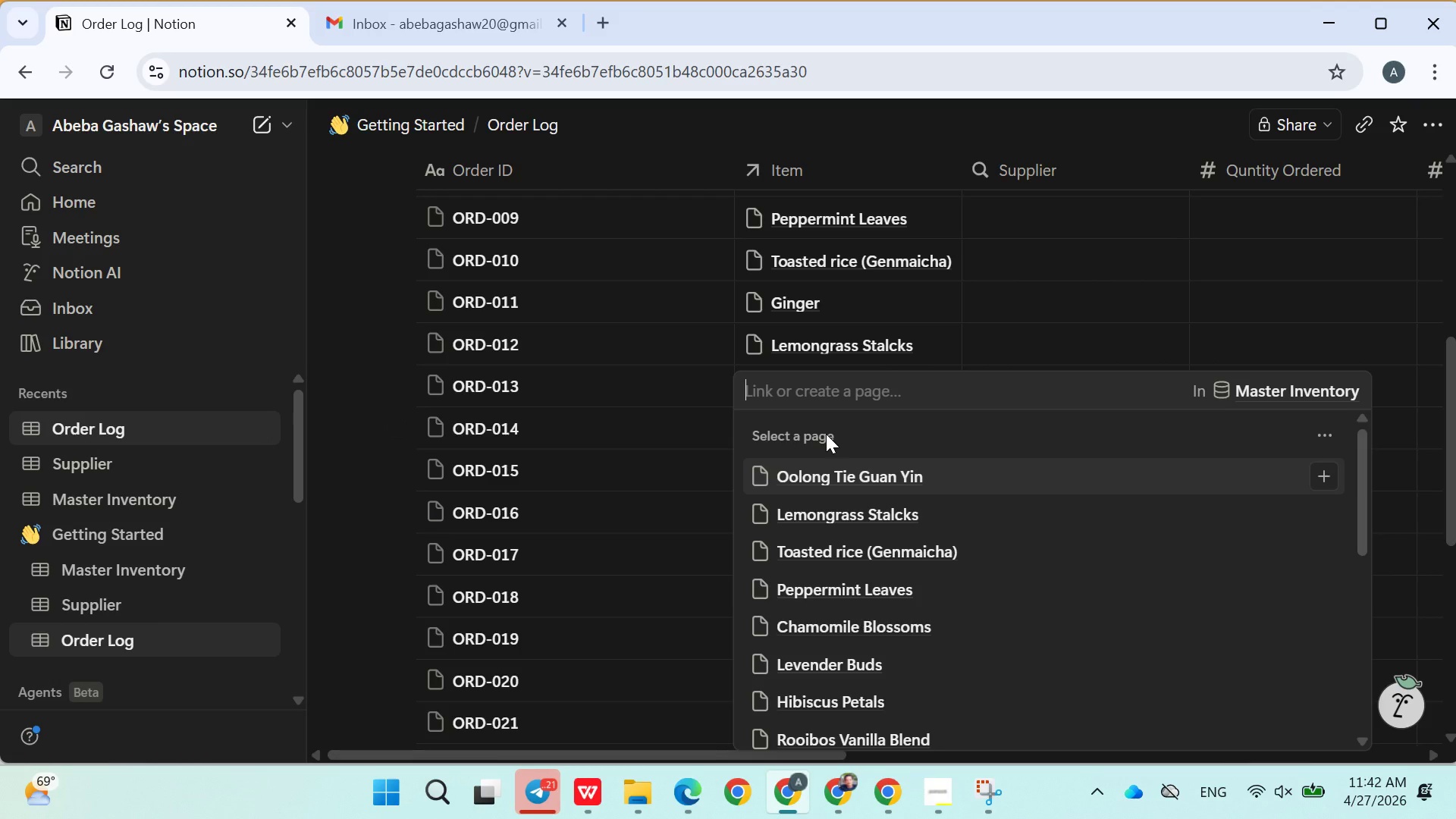 
type(Pay)
 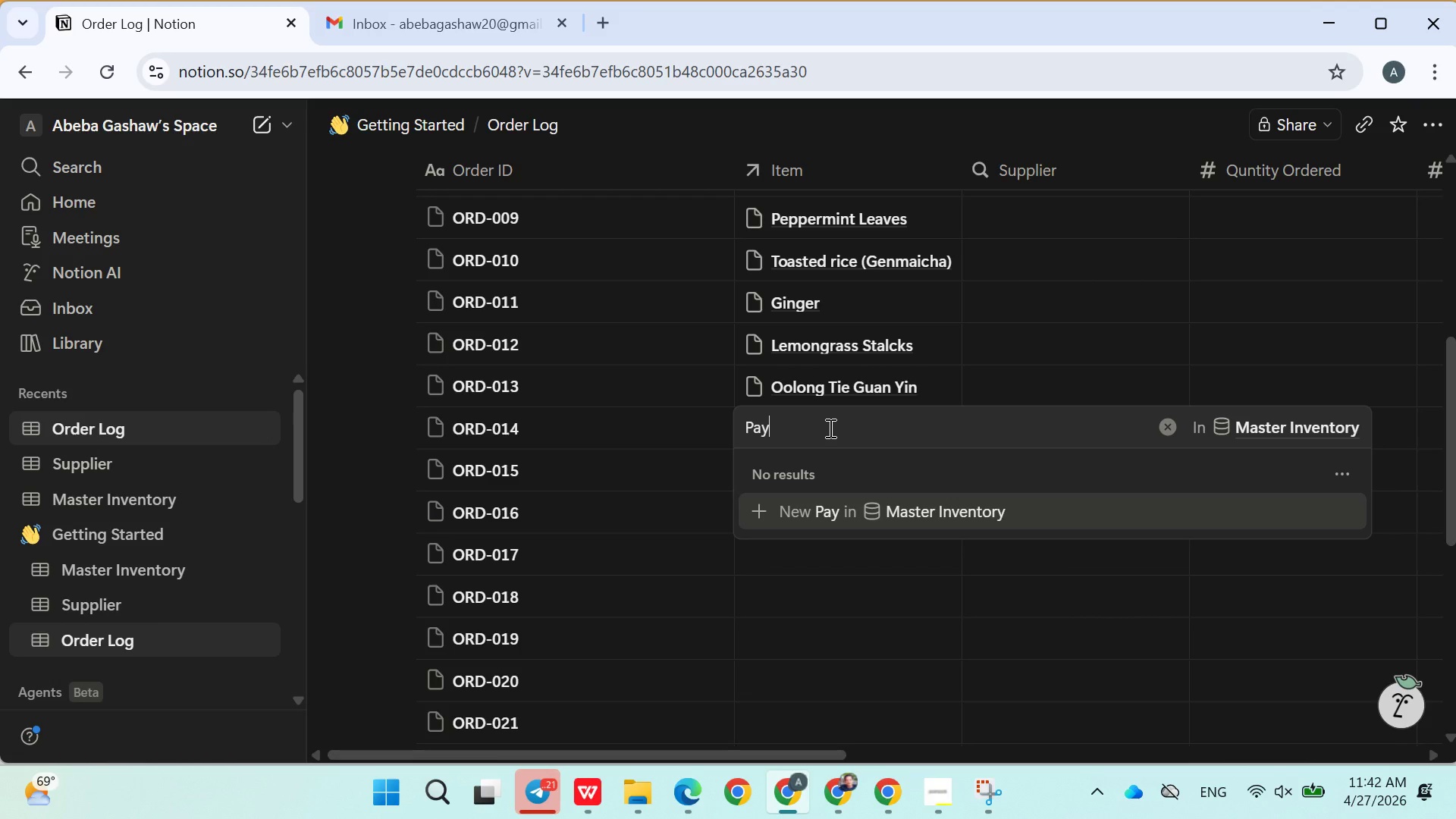 
wait(9.41)
 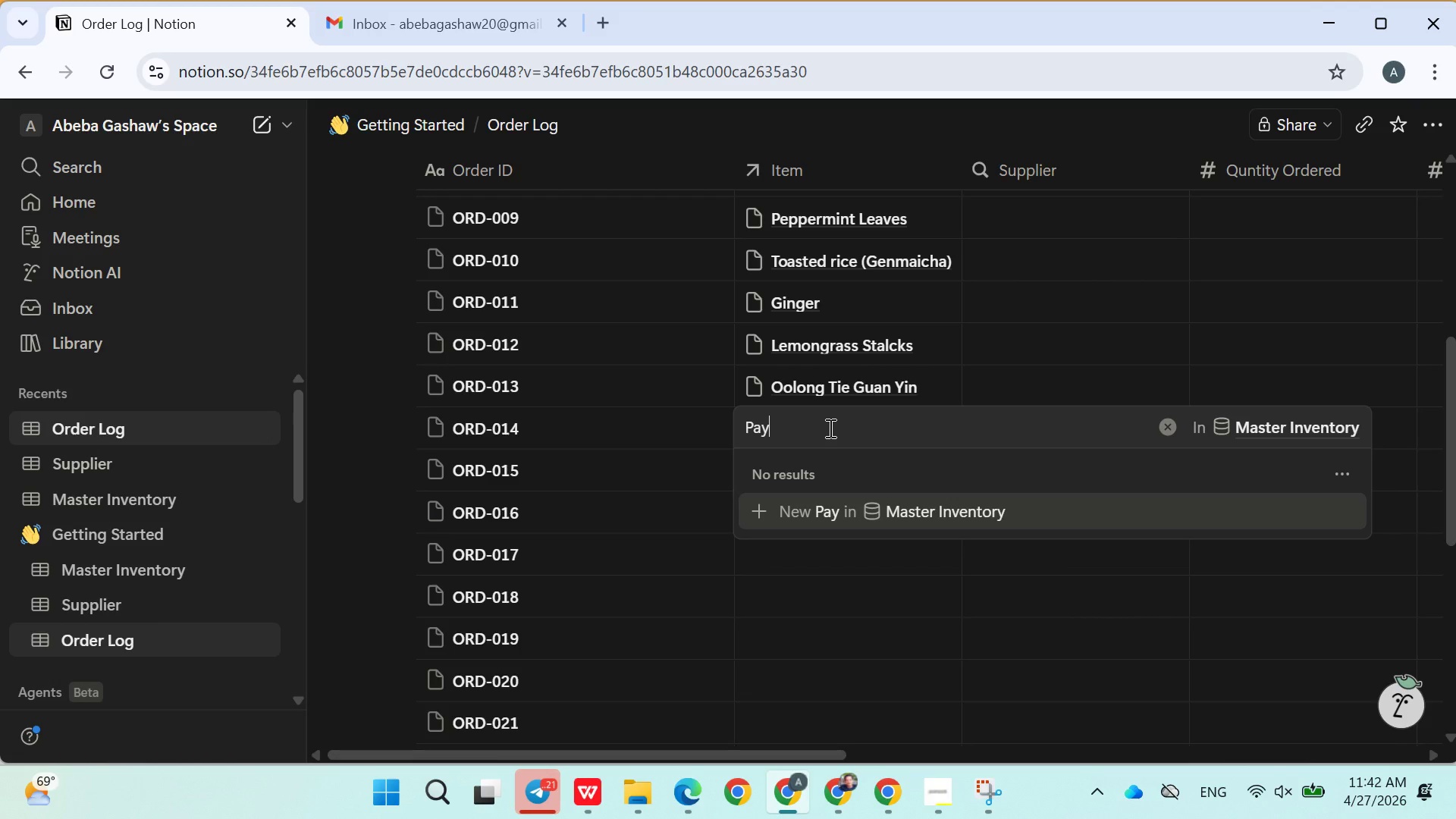 
key(Backspace)
 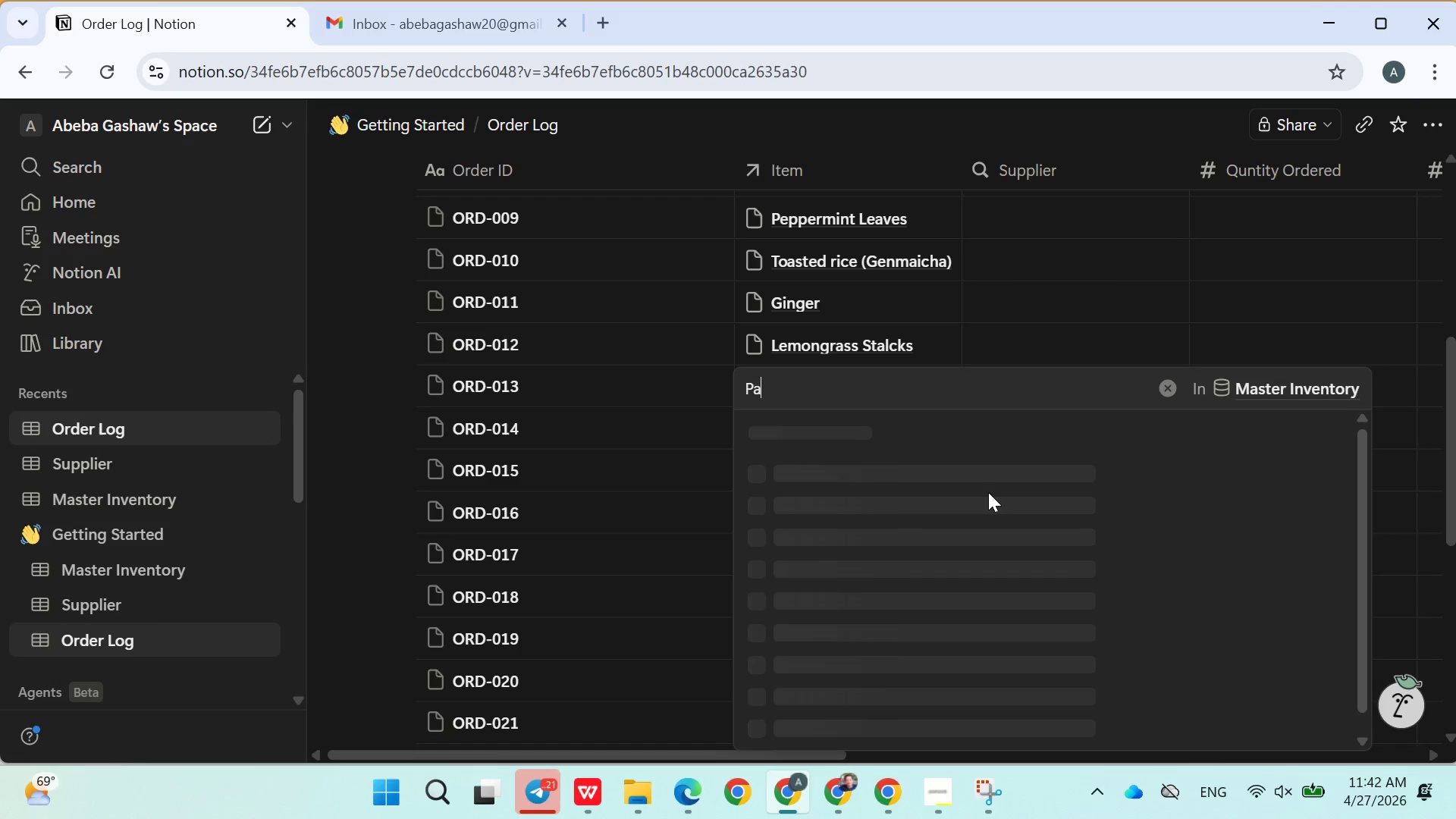 
key(Backspace)
 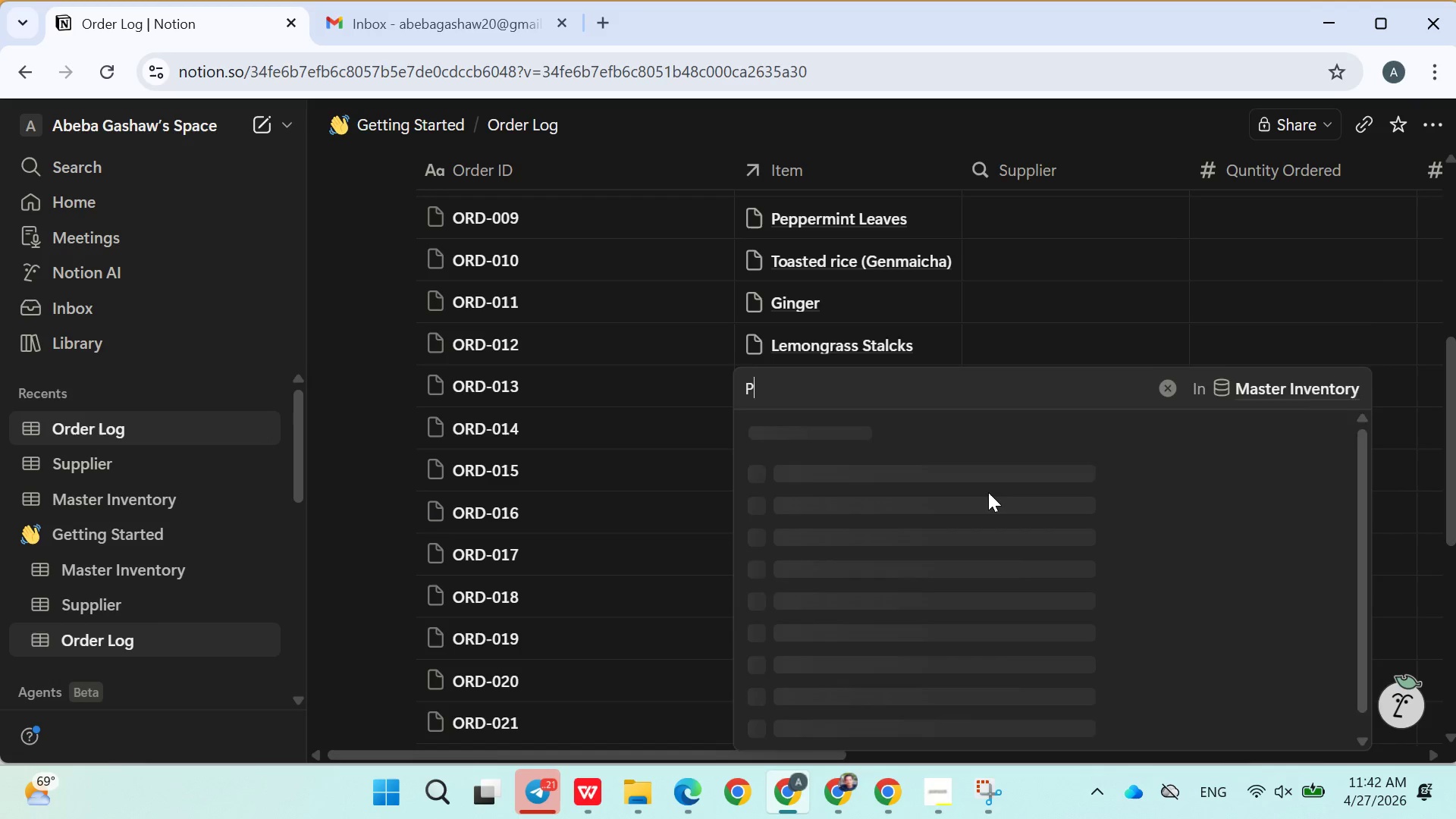 
key(Backspace)
 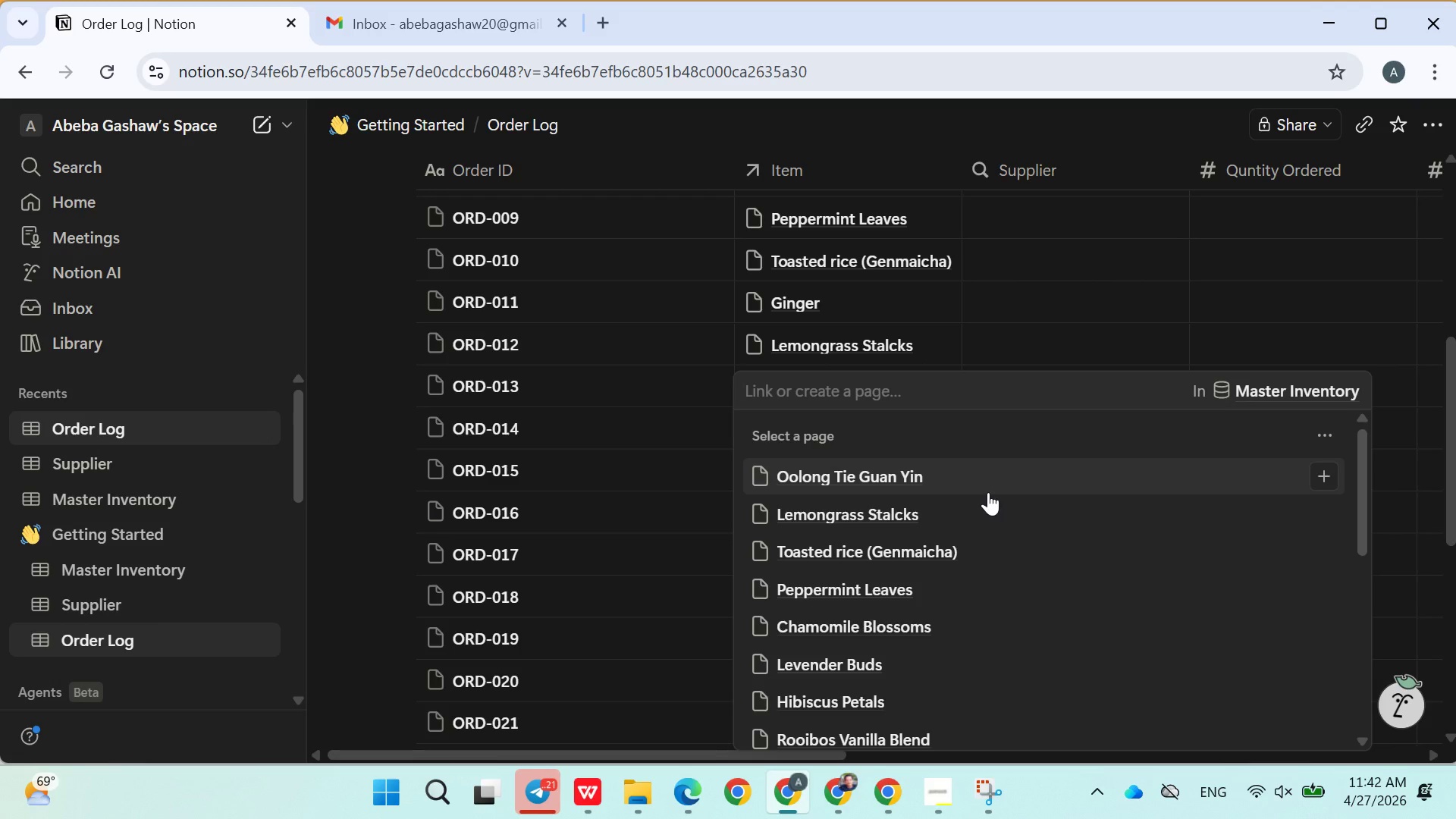 
key(Enter)
 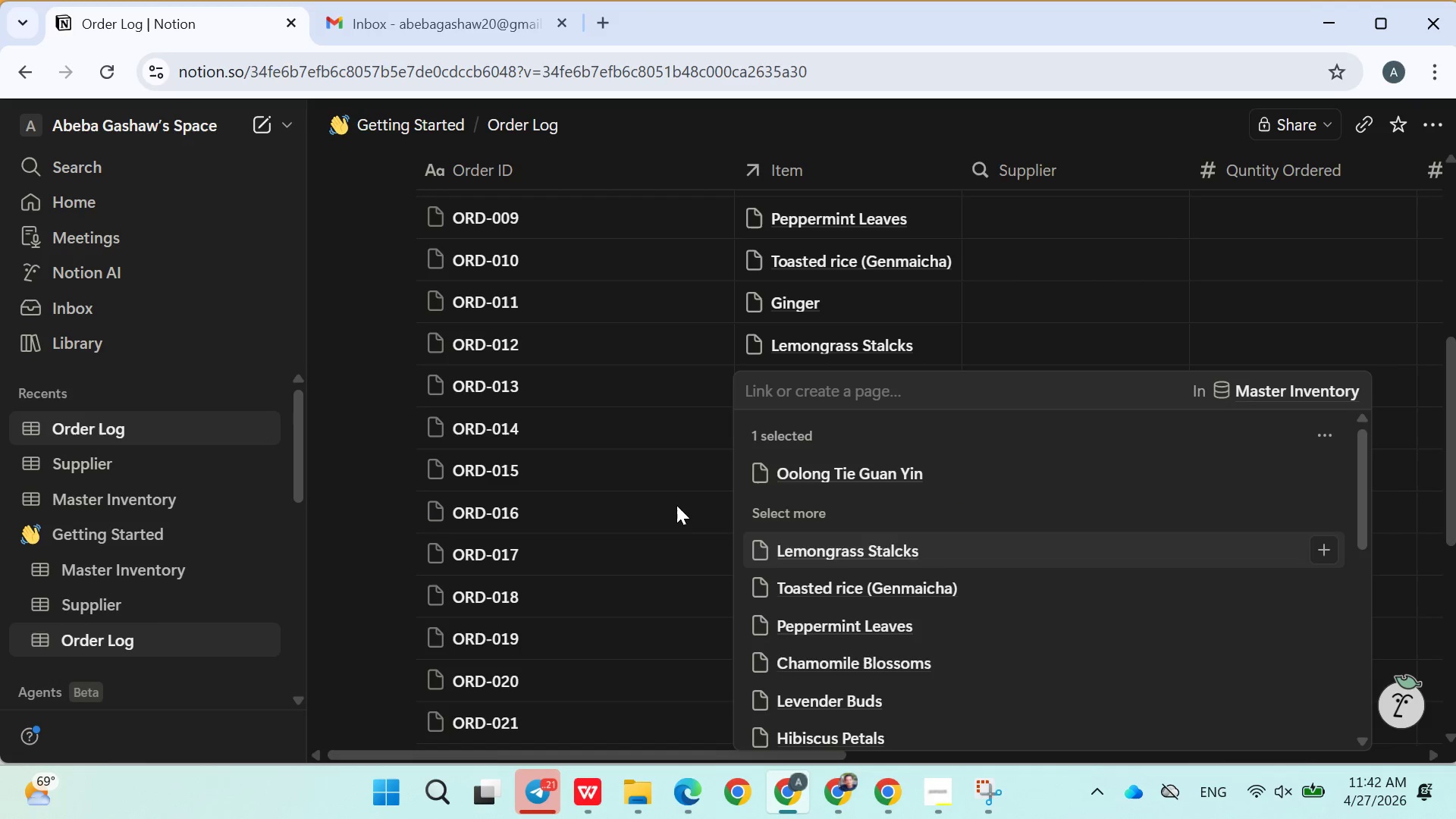 
left_click([663, 497])
 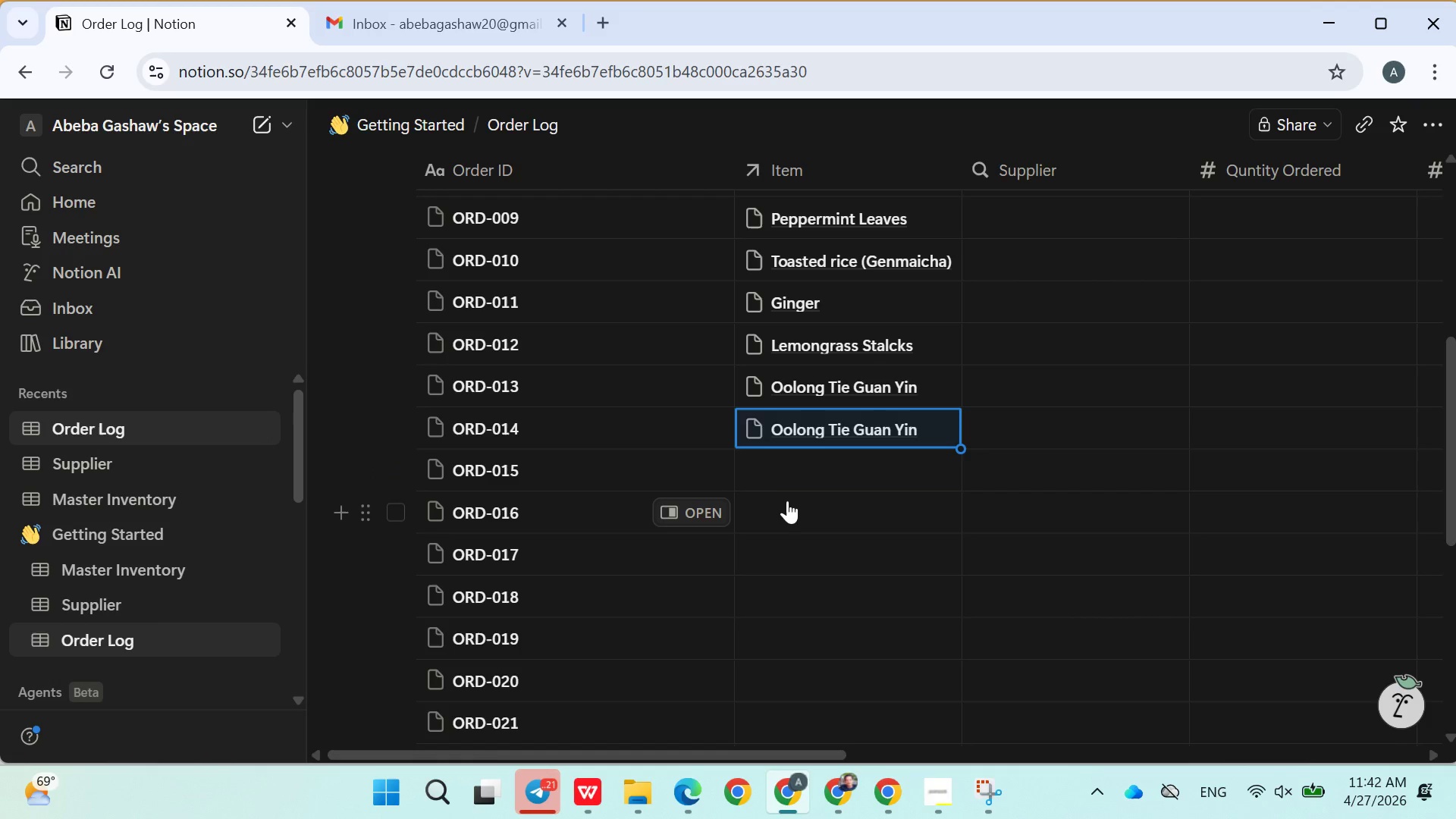 
left_click([783, 503])
 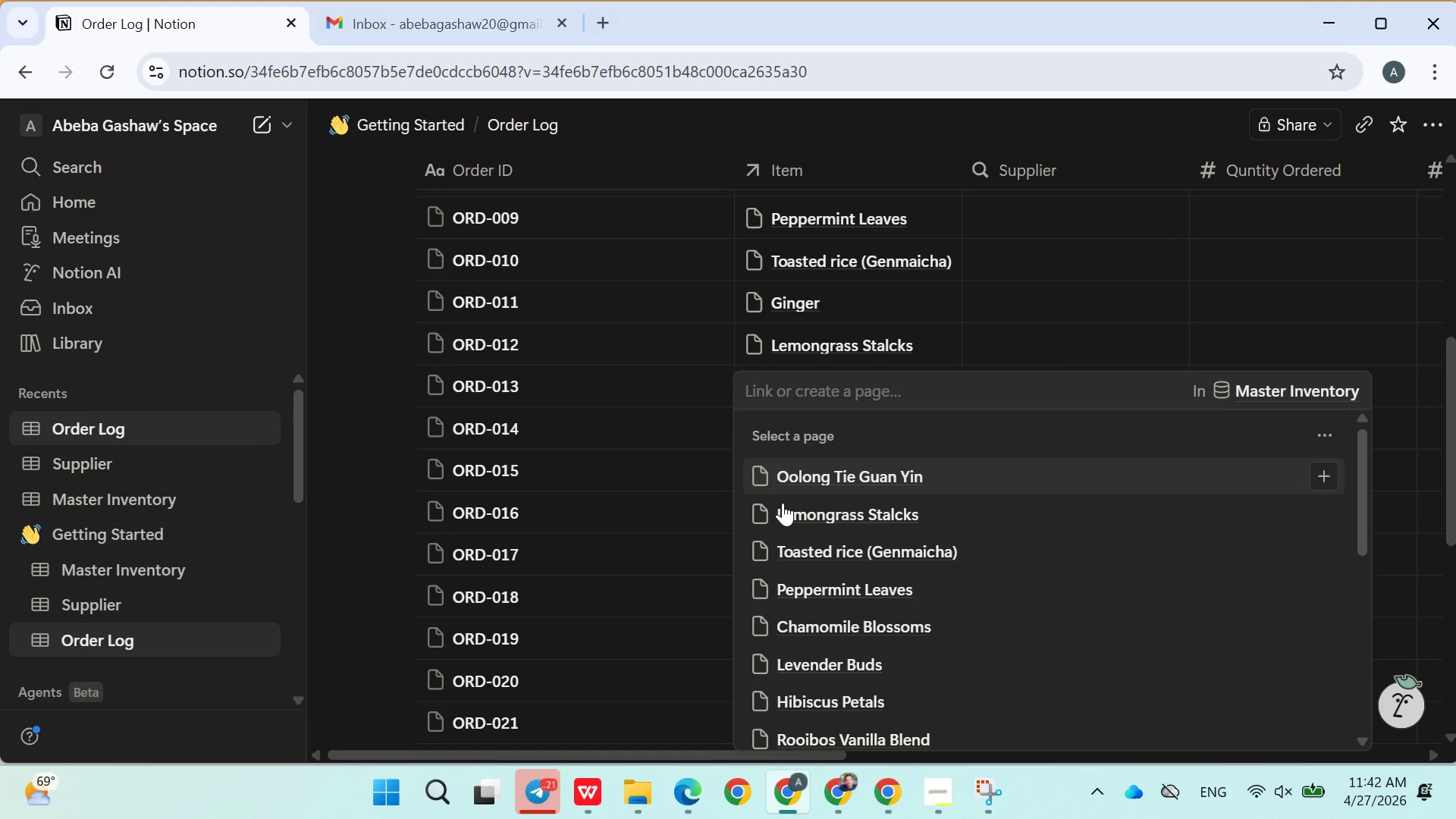 
type(Labe)
 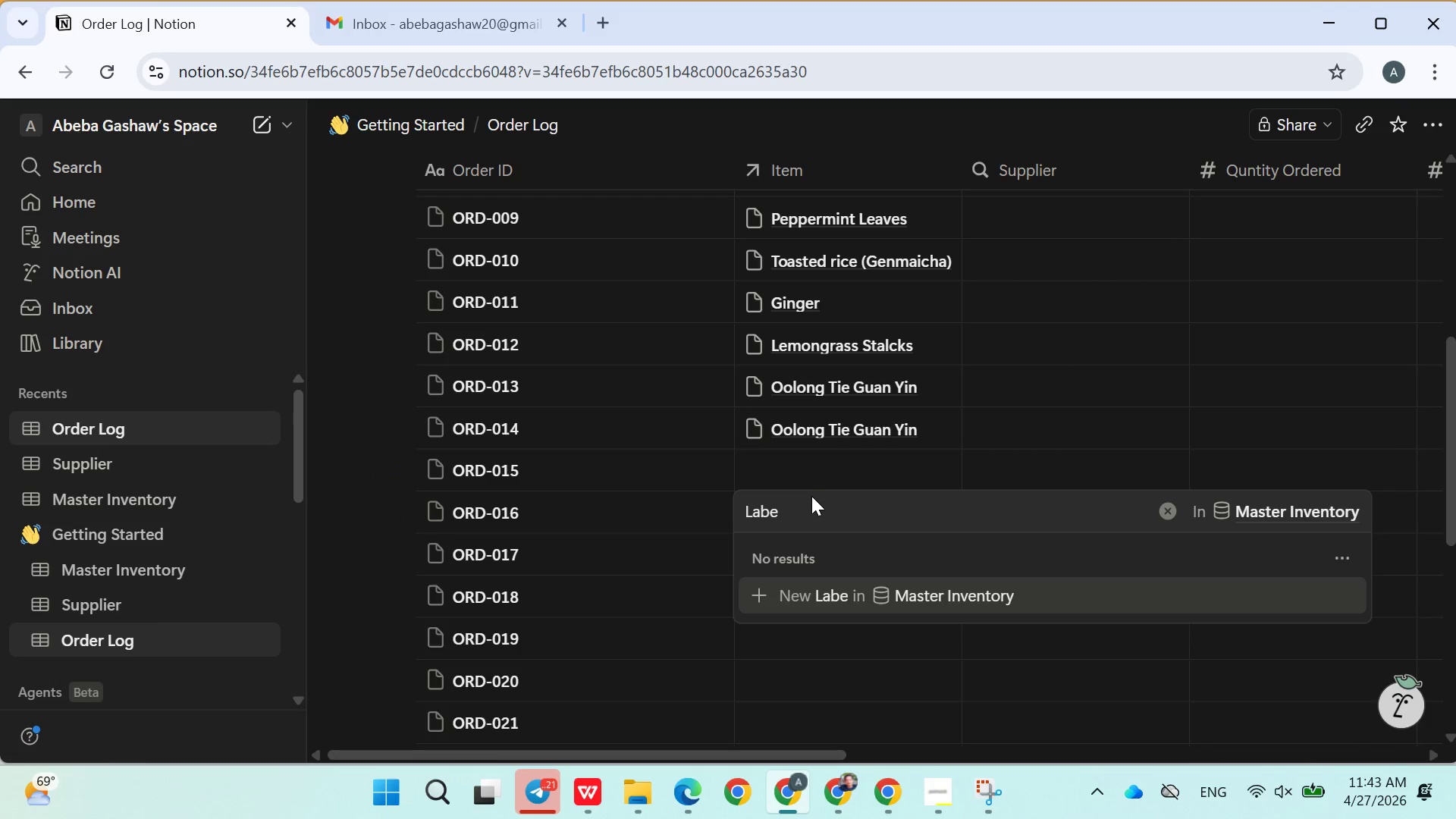 
key(Backspace)
key(Backspace)
key(Backspace)
key(Backspace)
type(labels)
key(Backspace)
key(Backspace)
key(Backspace)
key(Backspace)
key(Backspace)
 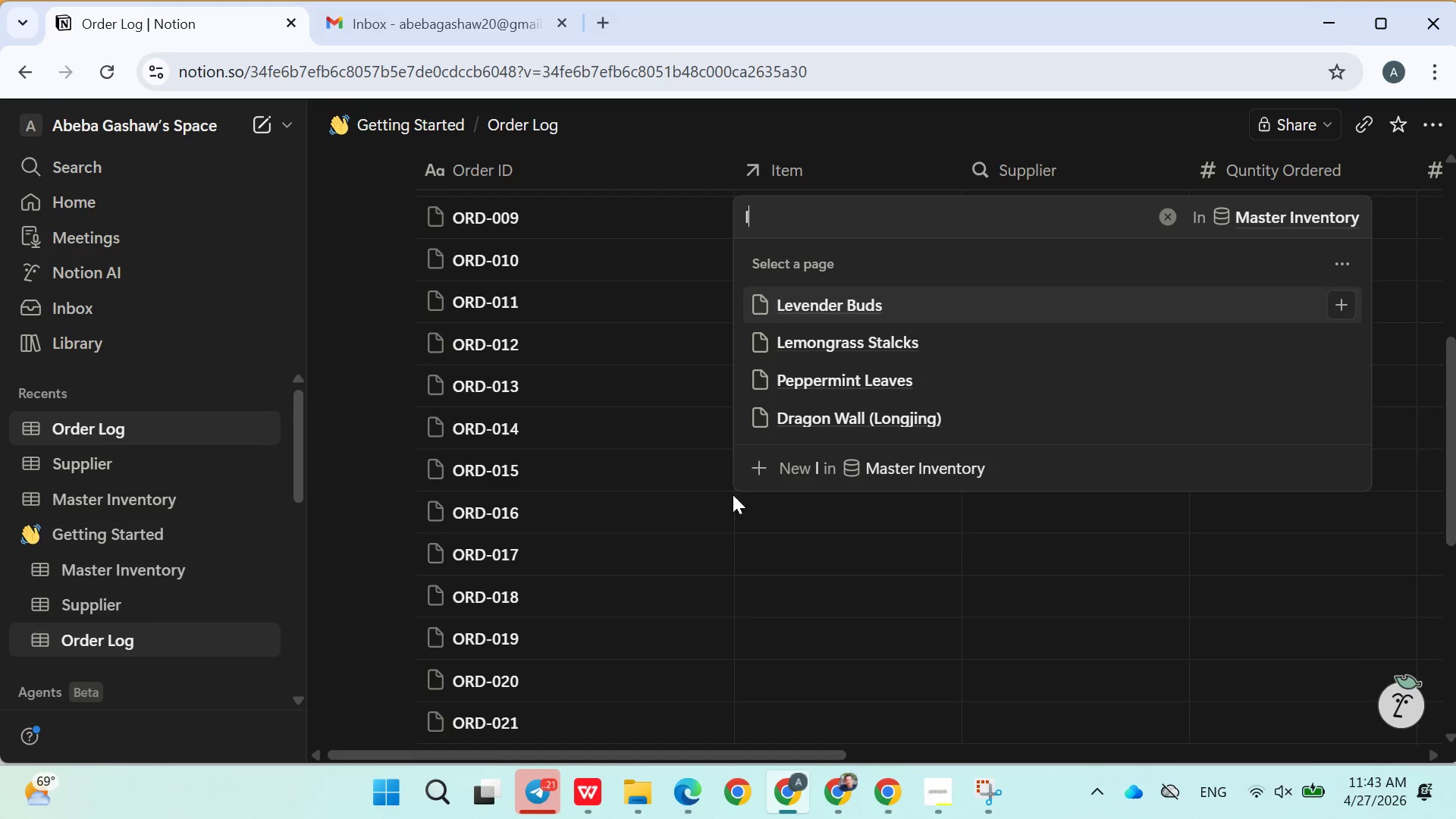 
left_click([795, 526])
 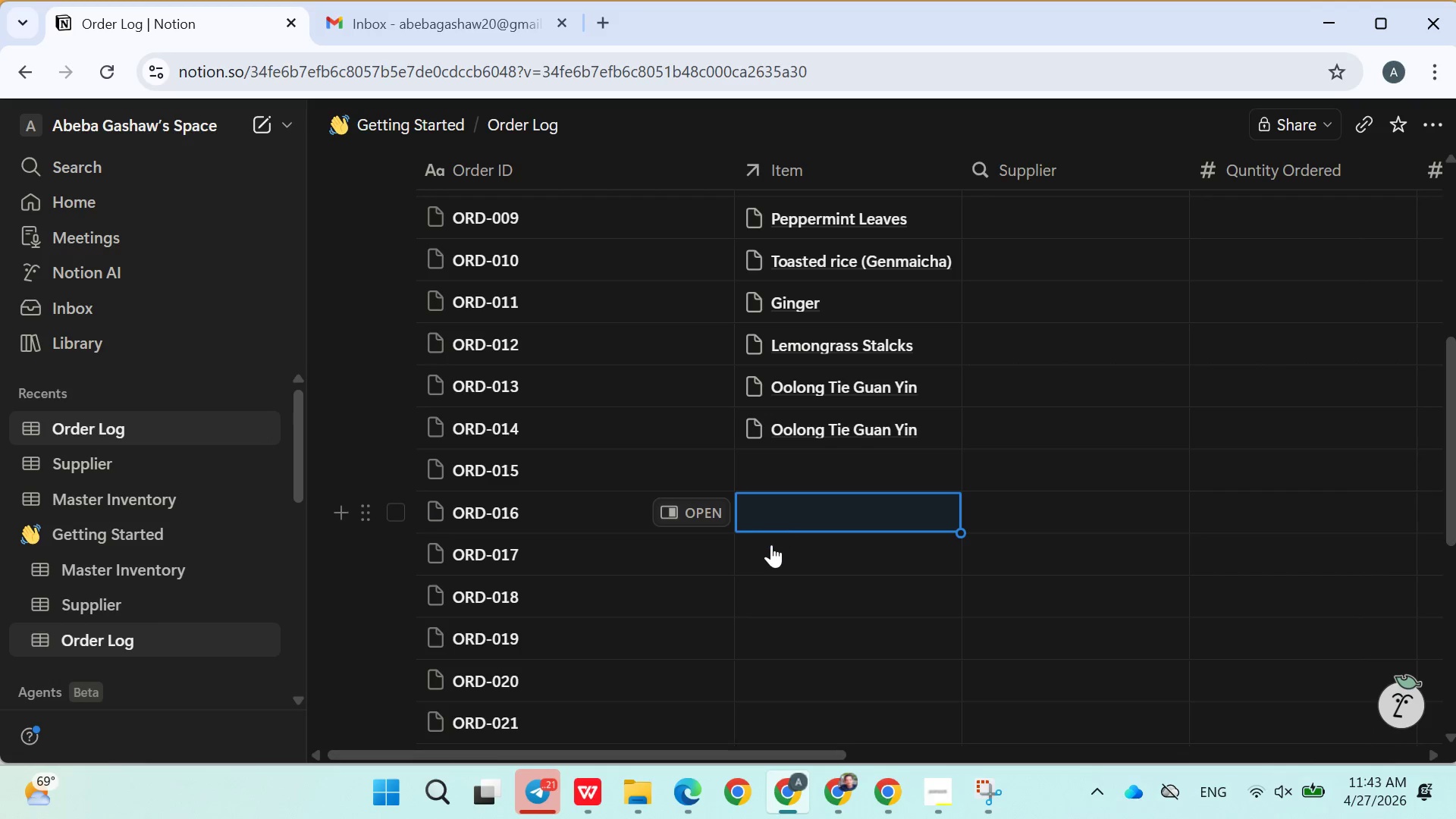 
left_click([771, 554])
 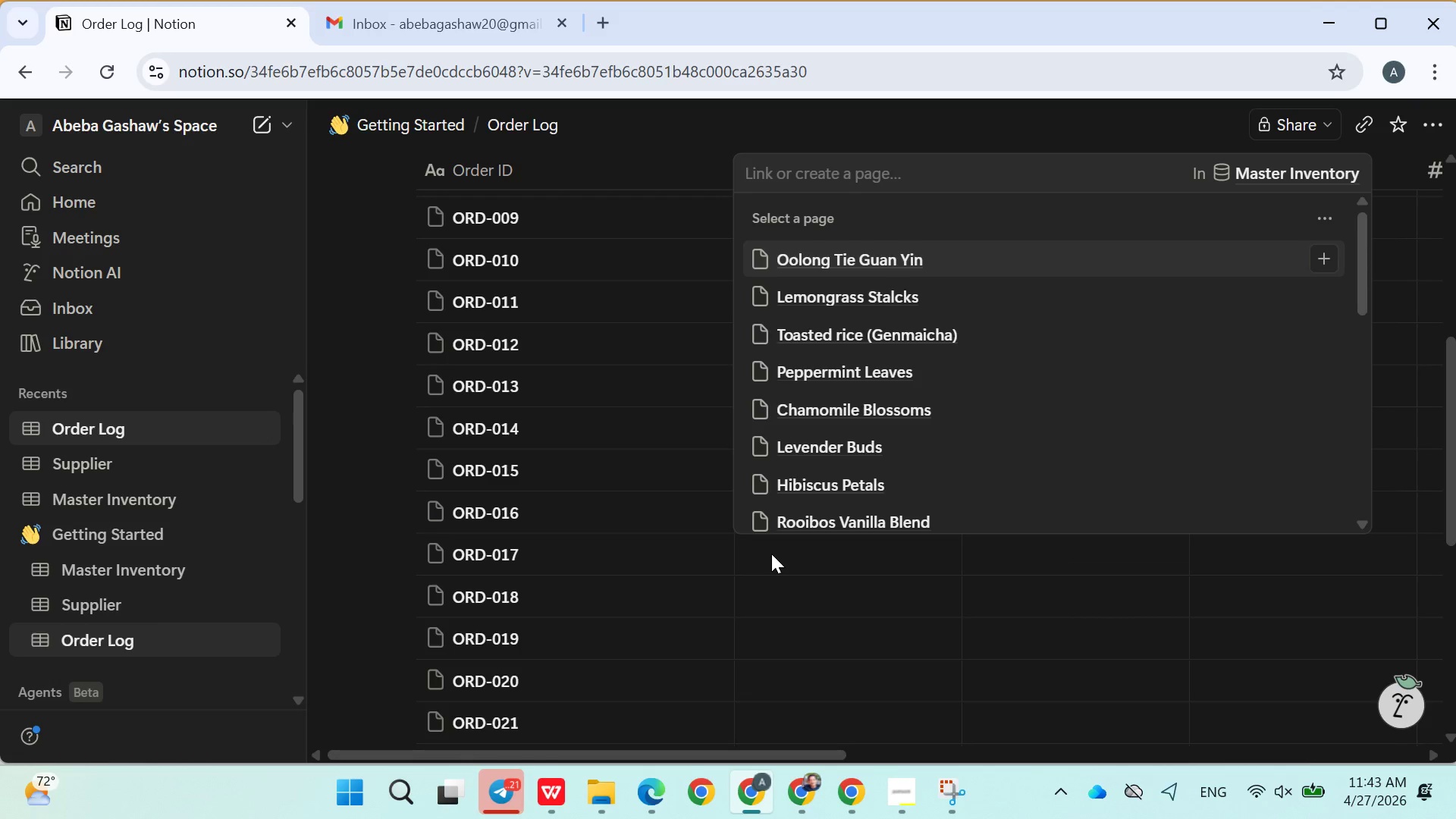 
wait(5.7)
 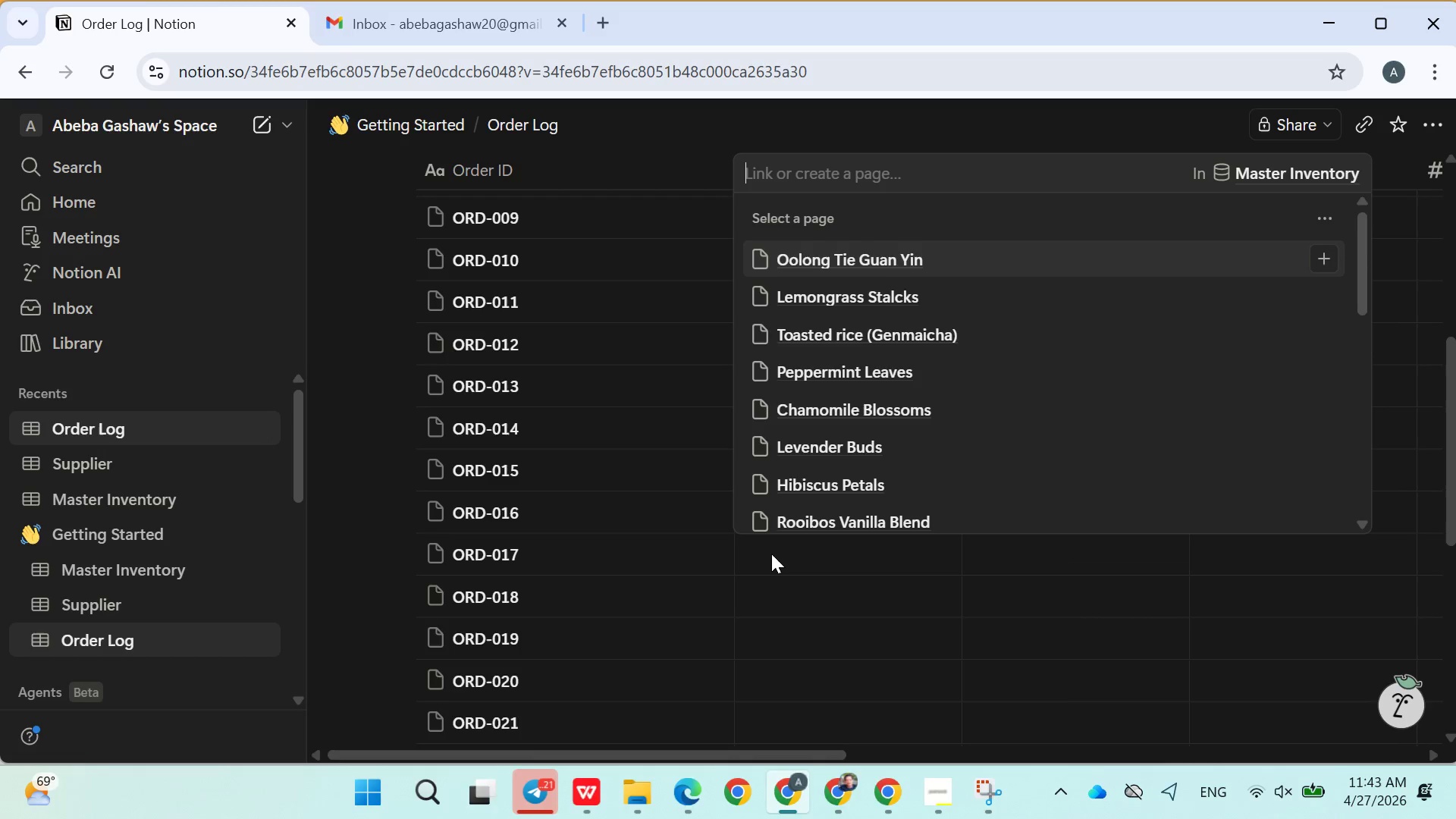 
type(Gift)
 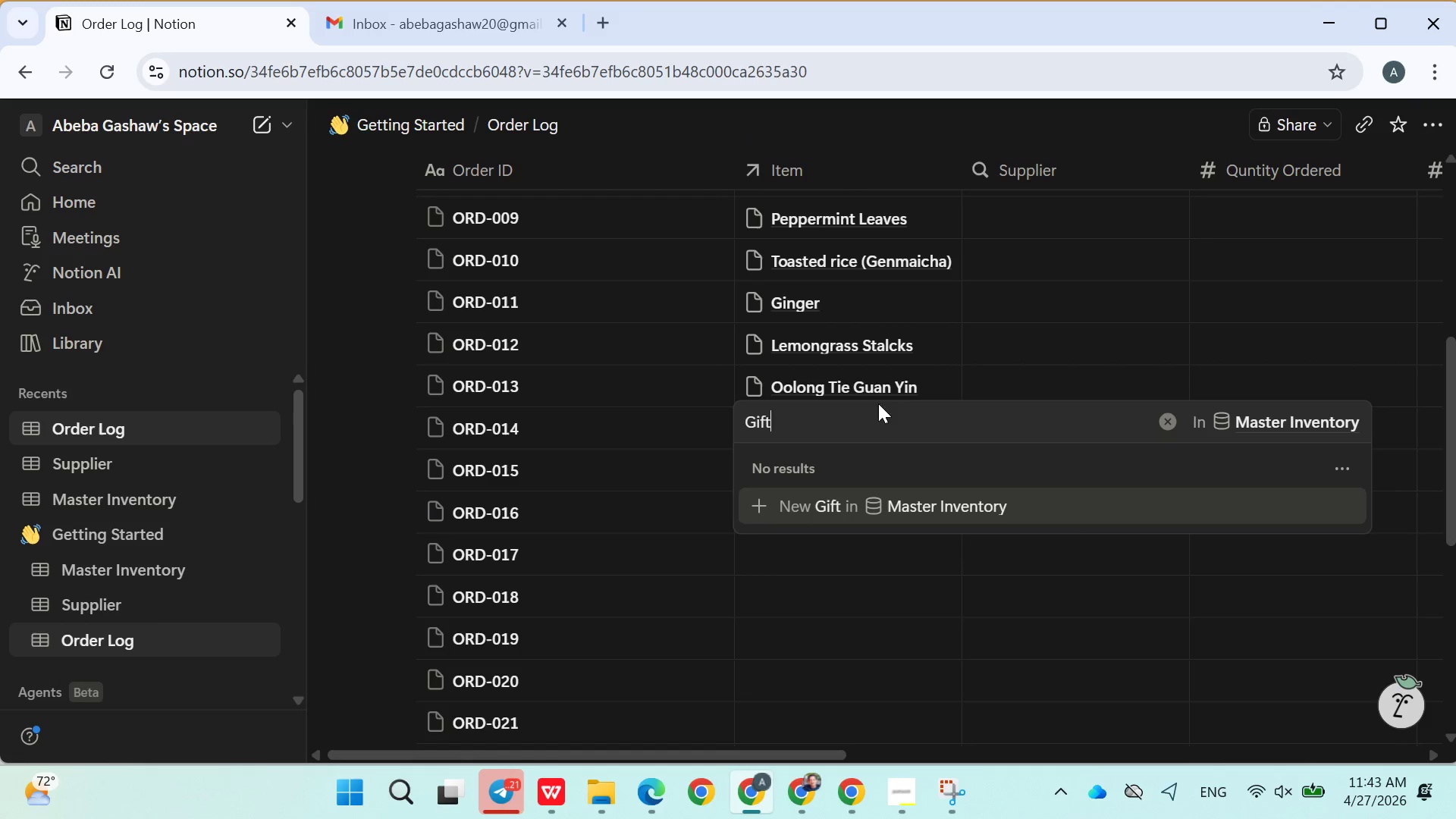 
left_click([833, 384])
 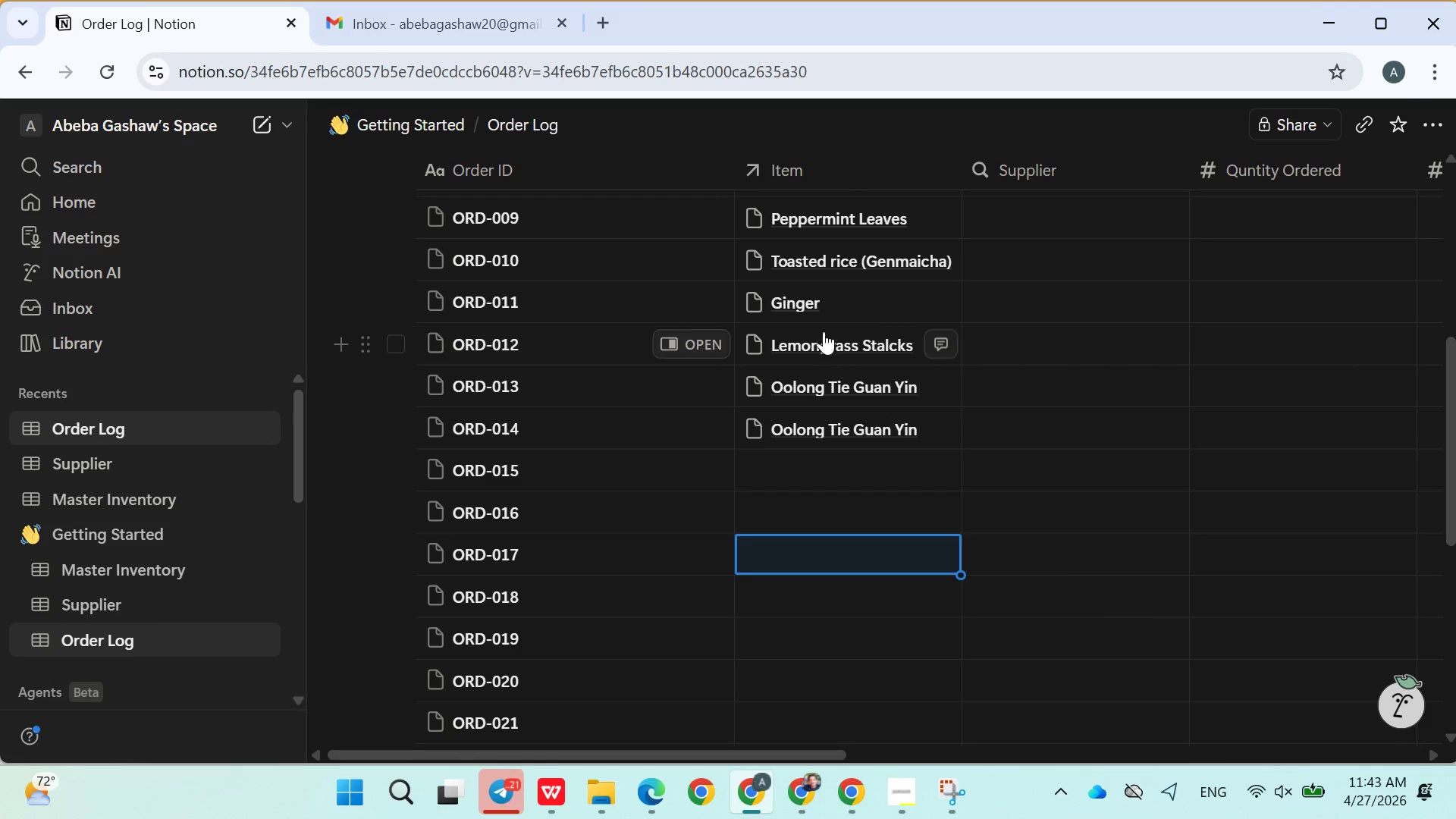 
left_click([820, 296])
 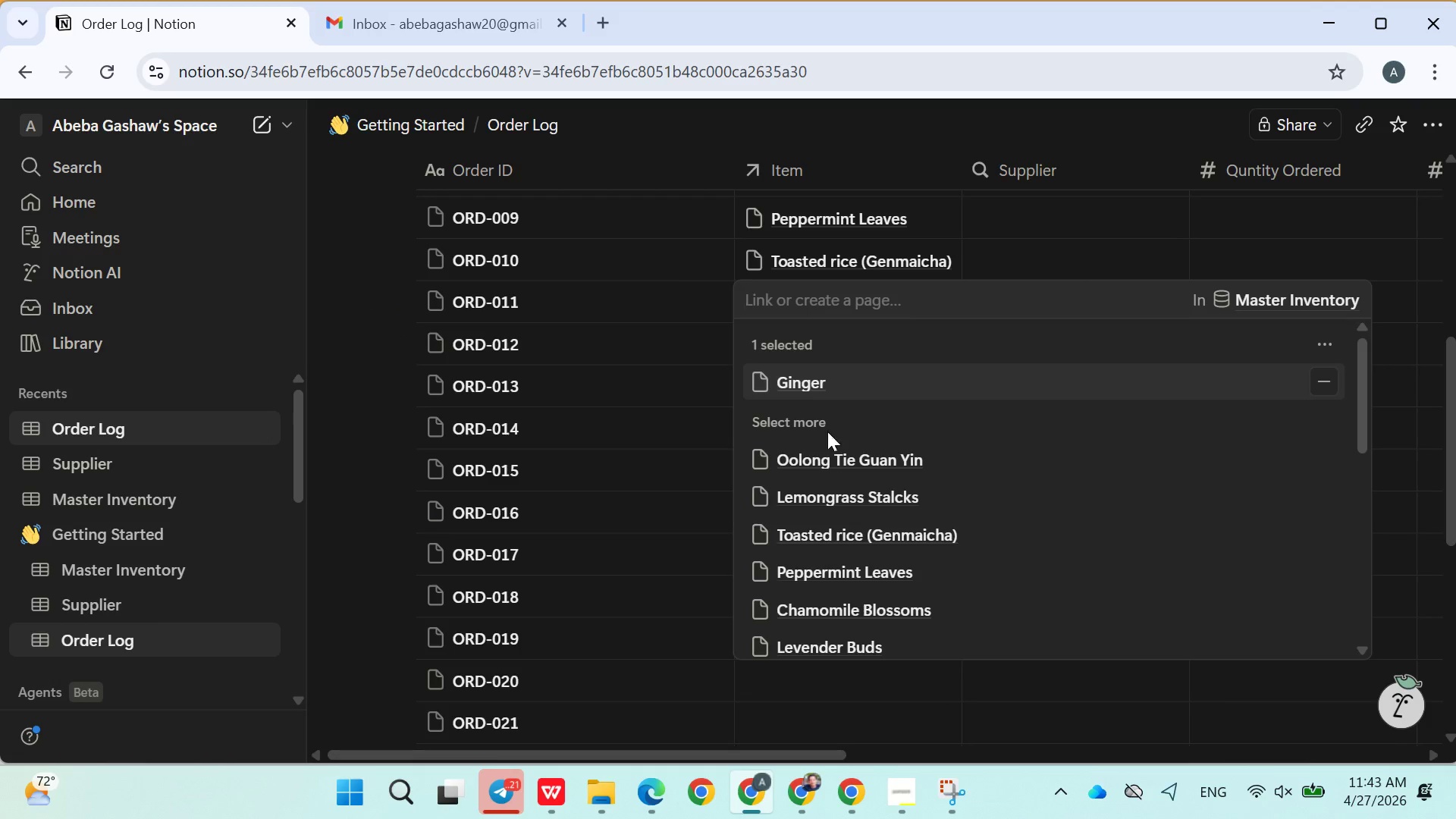 
left_click([653, 461])
 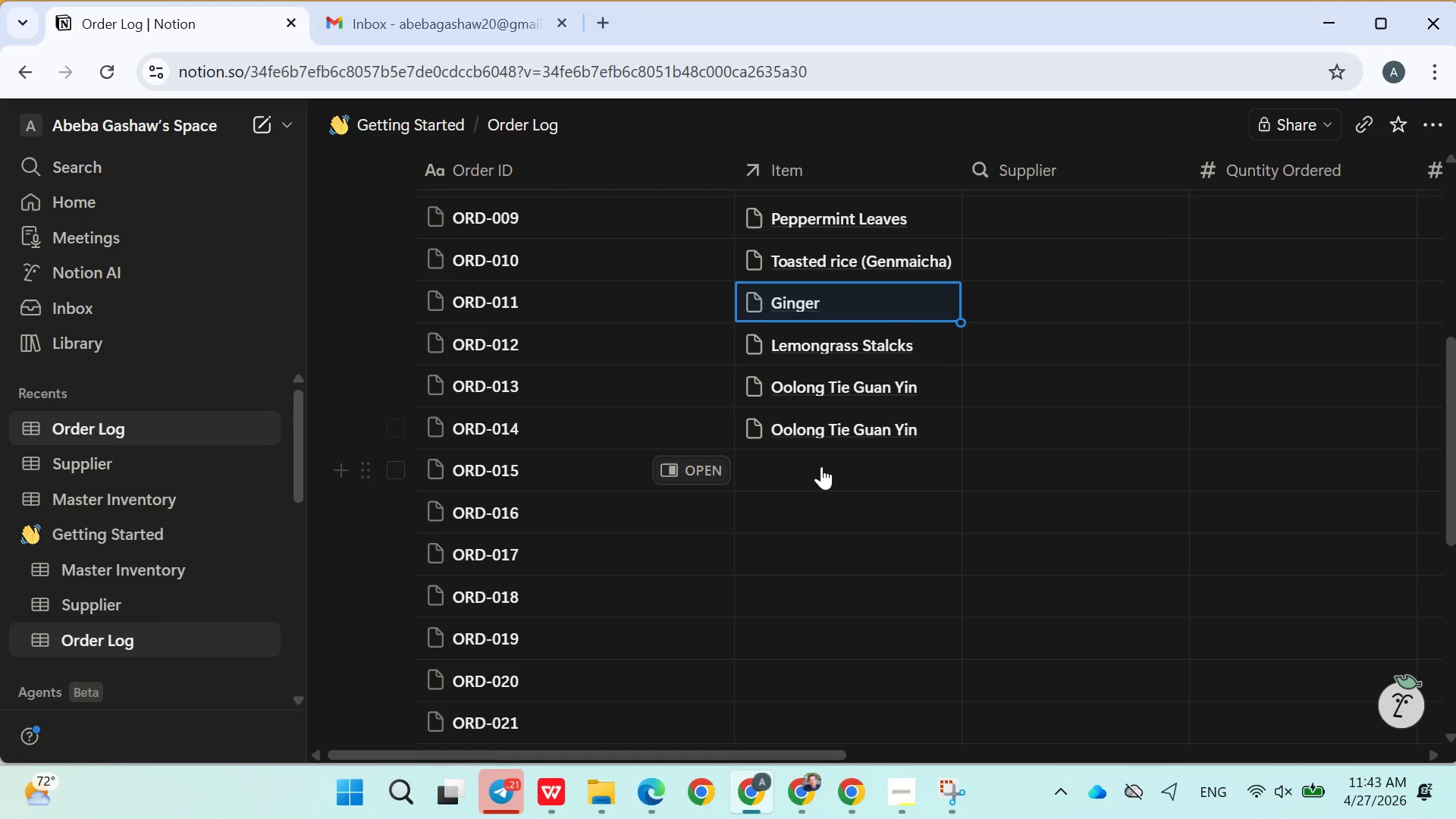 
left_click([818, 460])
 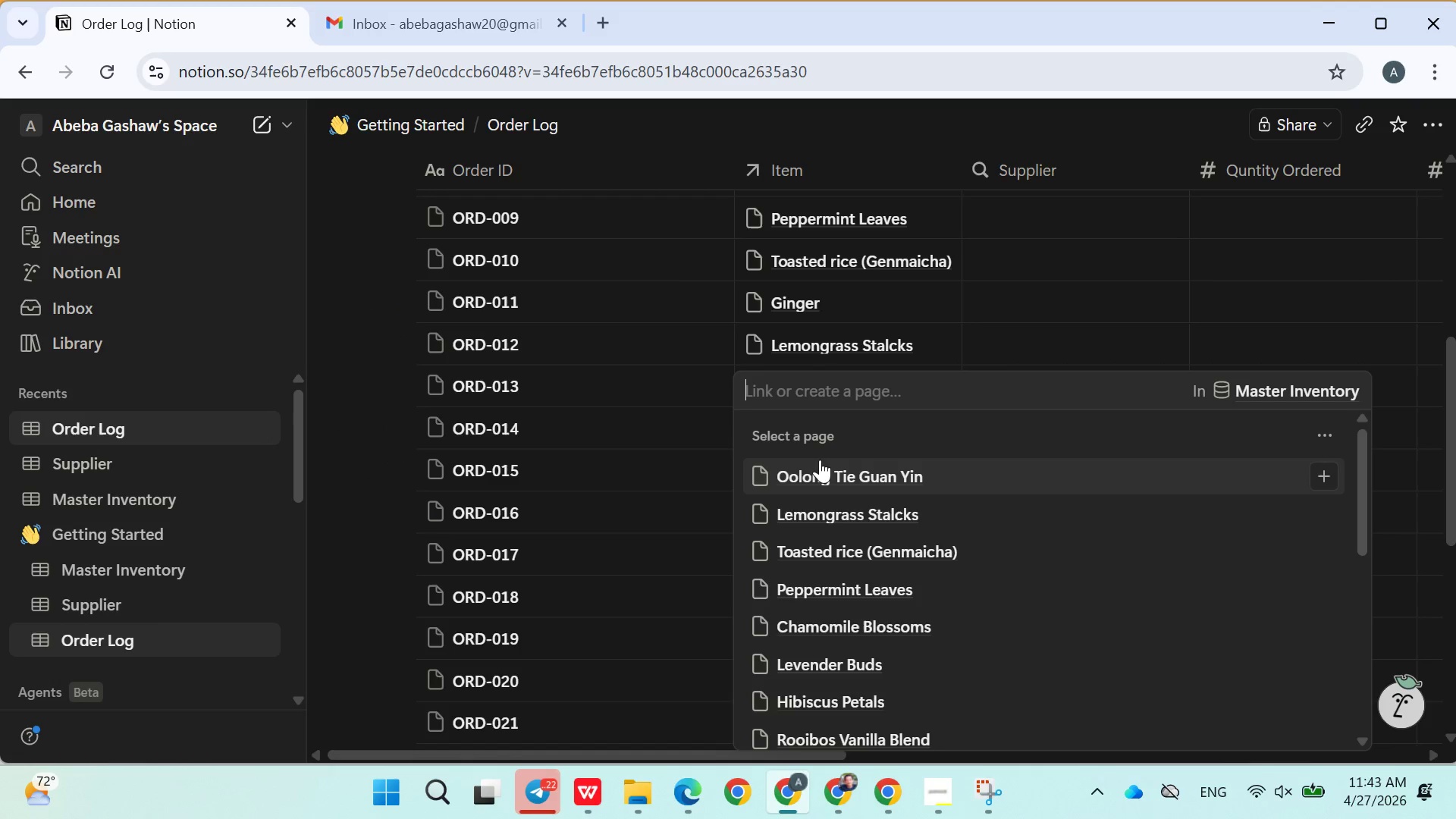 
right_click([821, 474])
 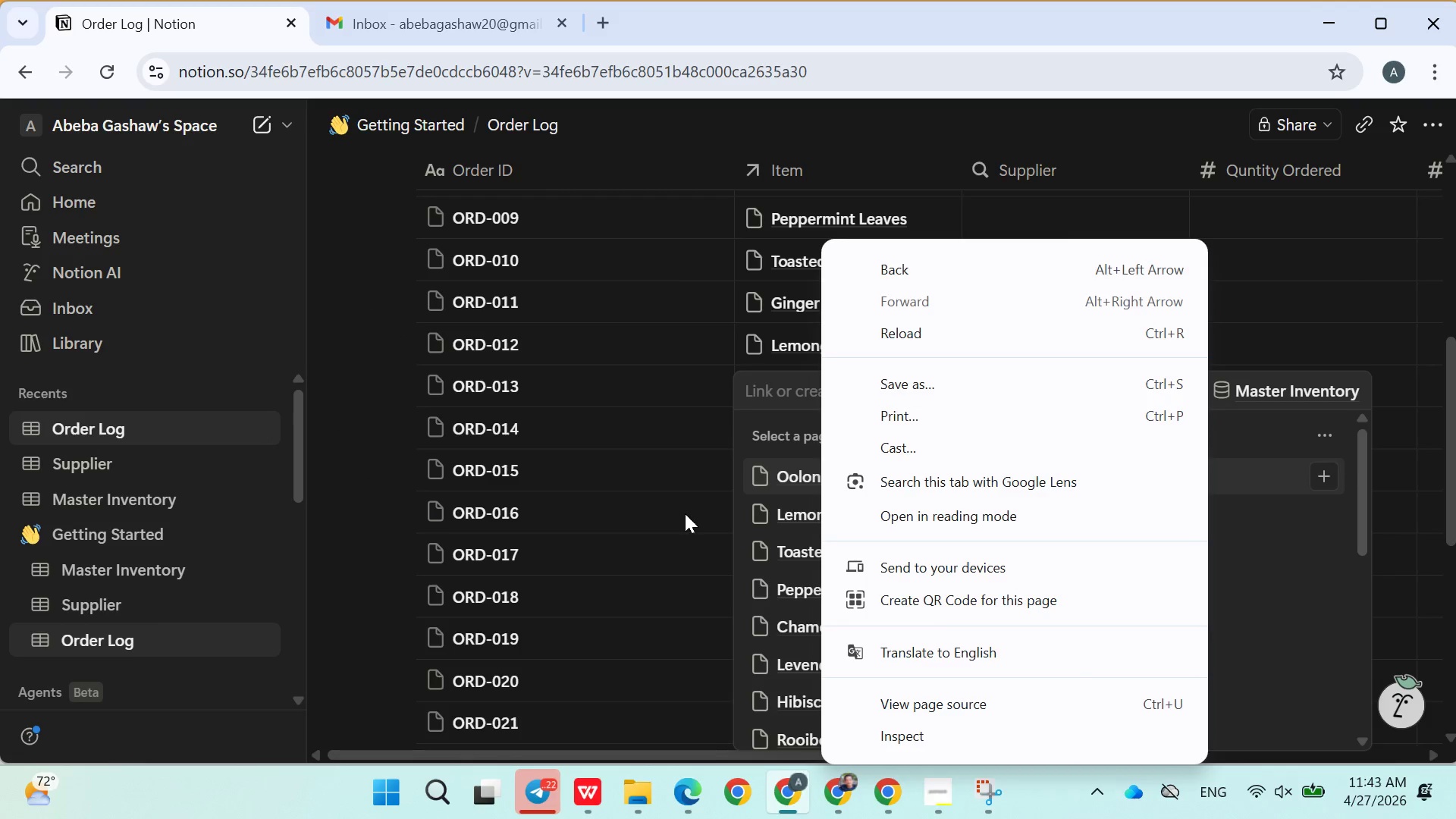 
left_click([822, 488])
 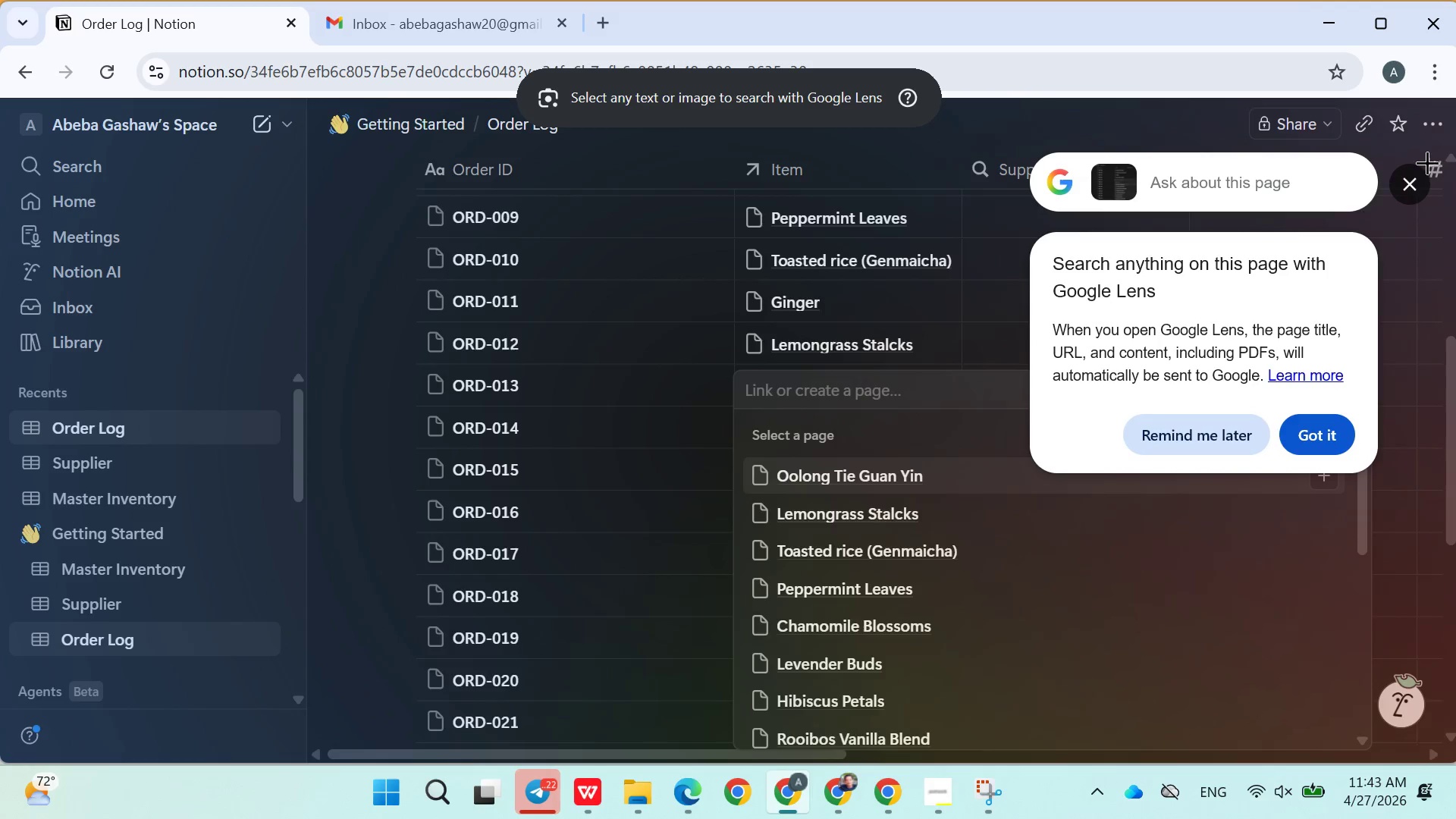 
left_click([1416, 188])
 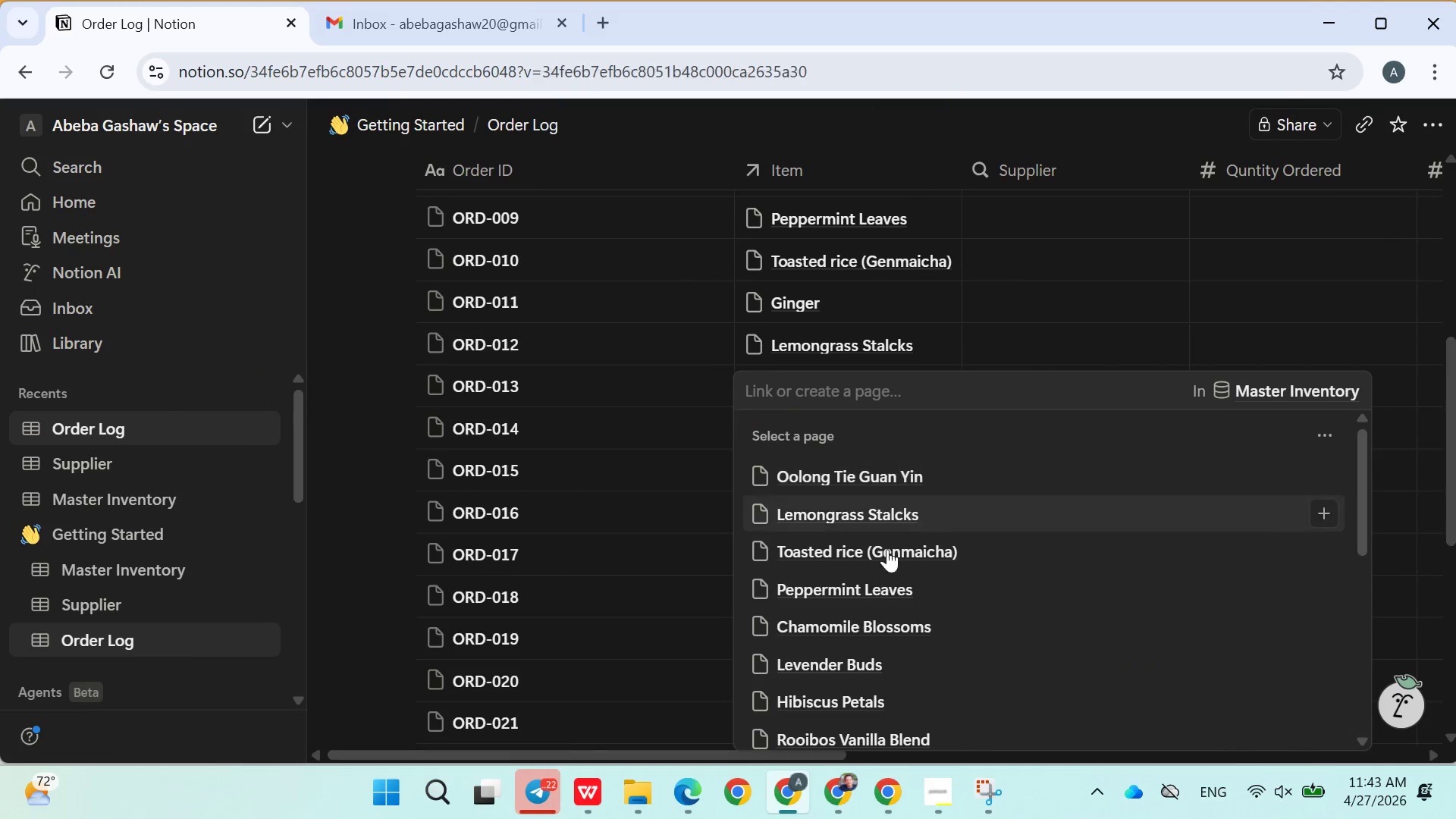 
left_click([855, 596])
 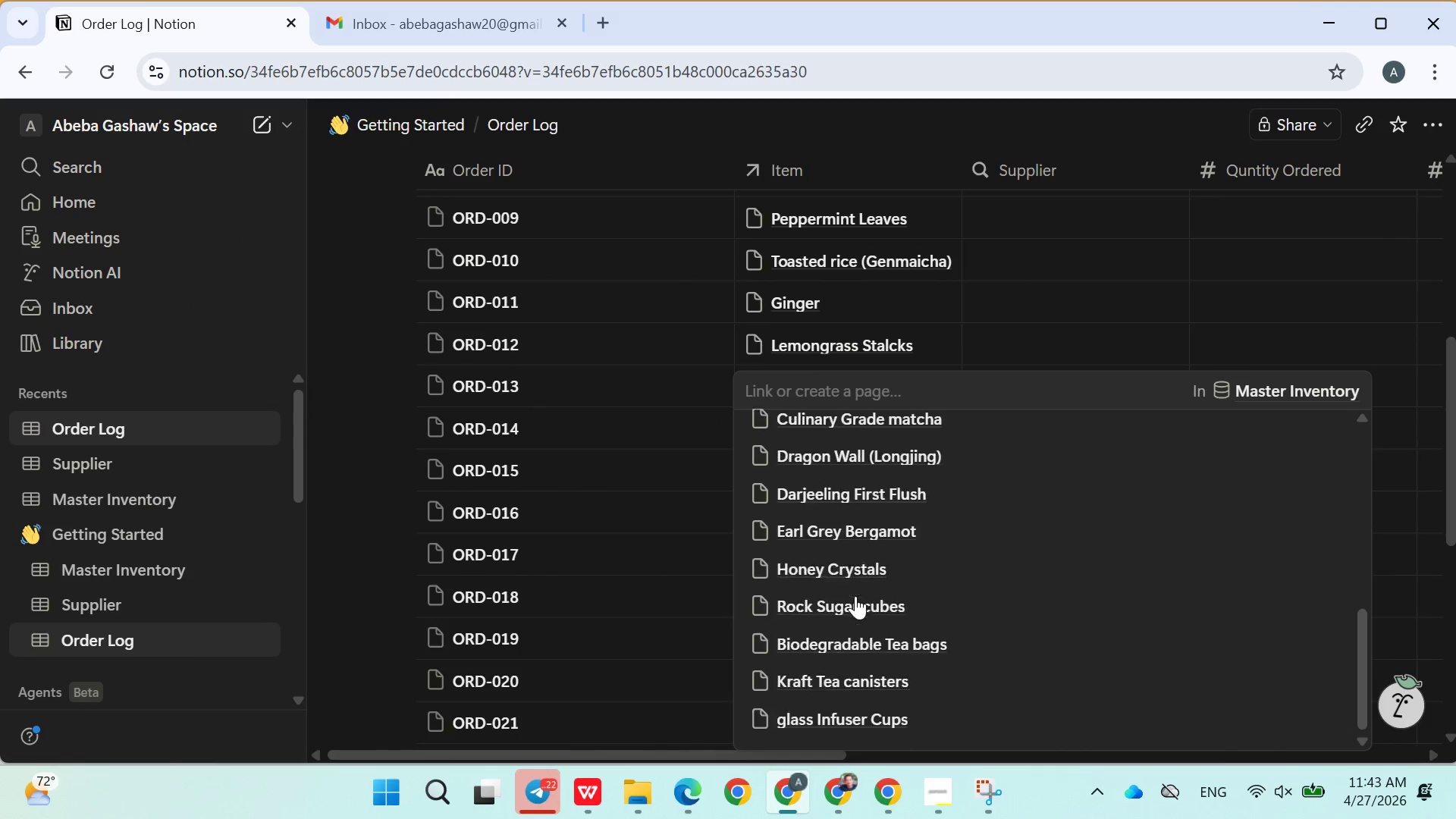 
left_click([625, 572])
 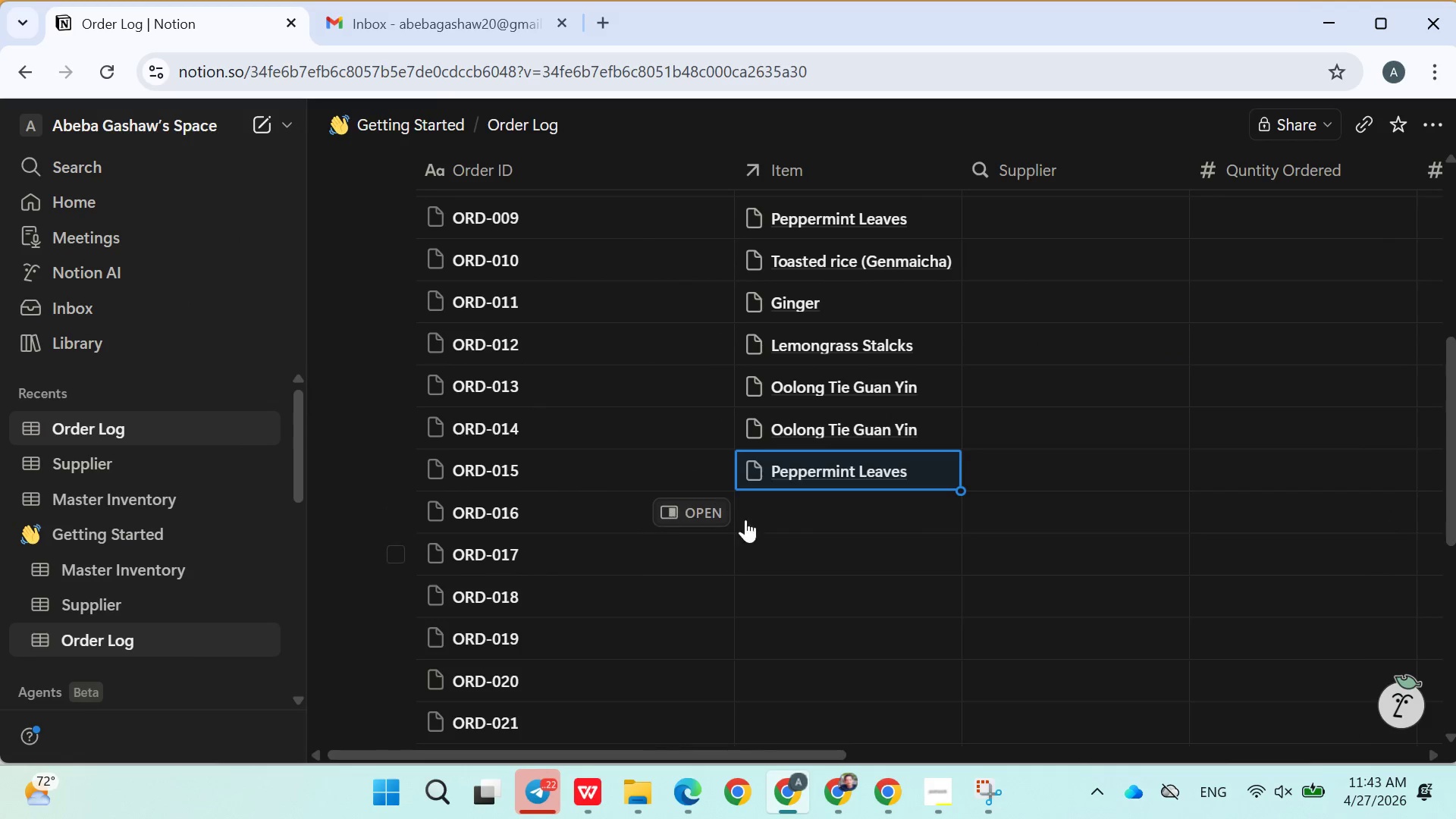 
left_click([777, 516])
 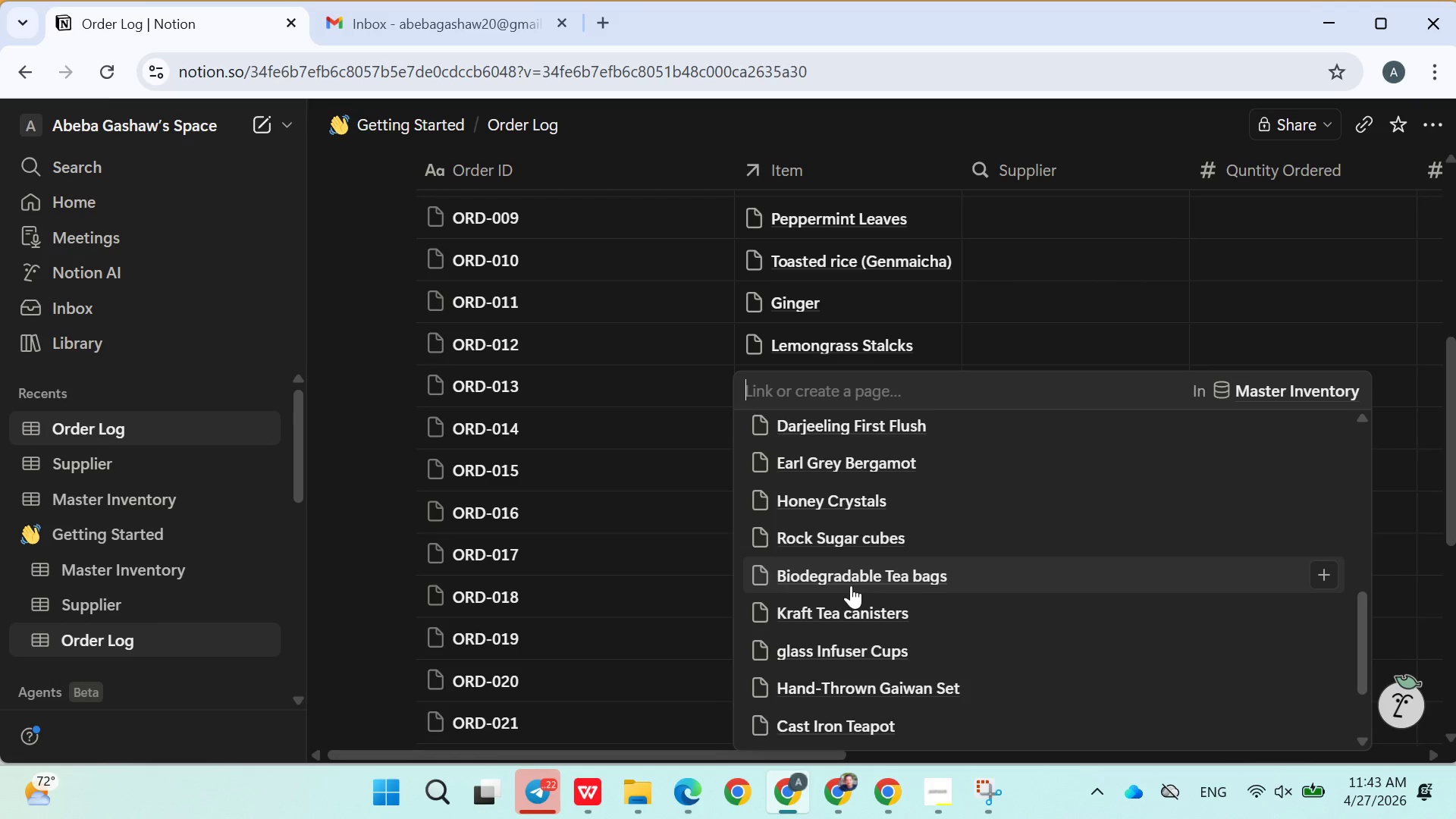 
double_click([648, 632])
 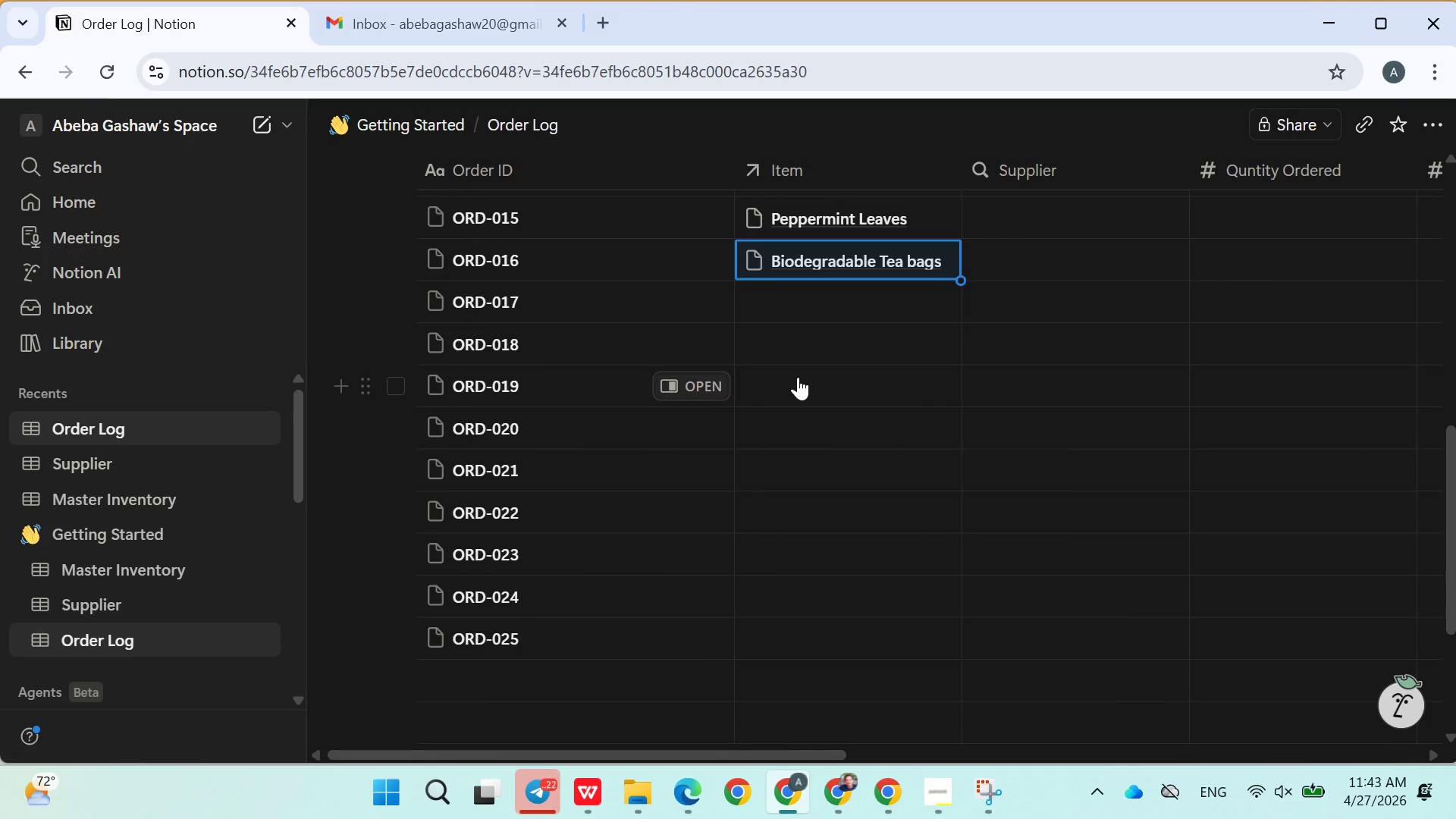 
left_click([810, 296])
 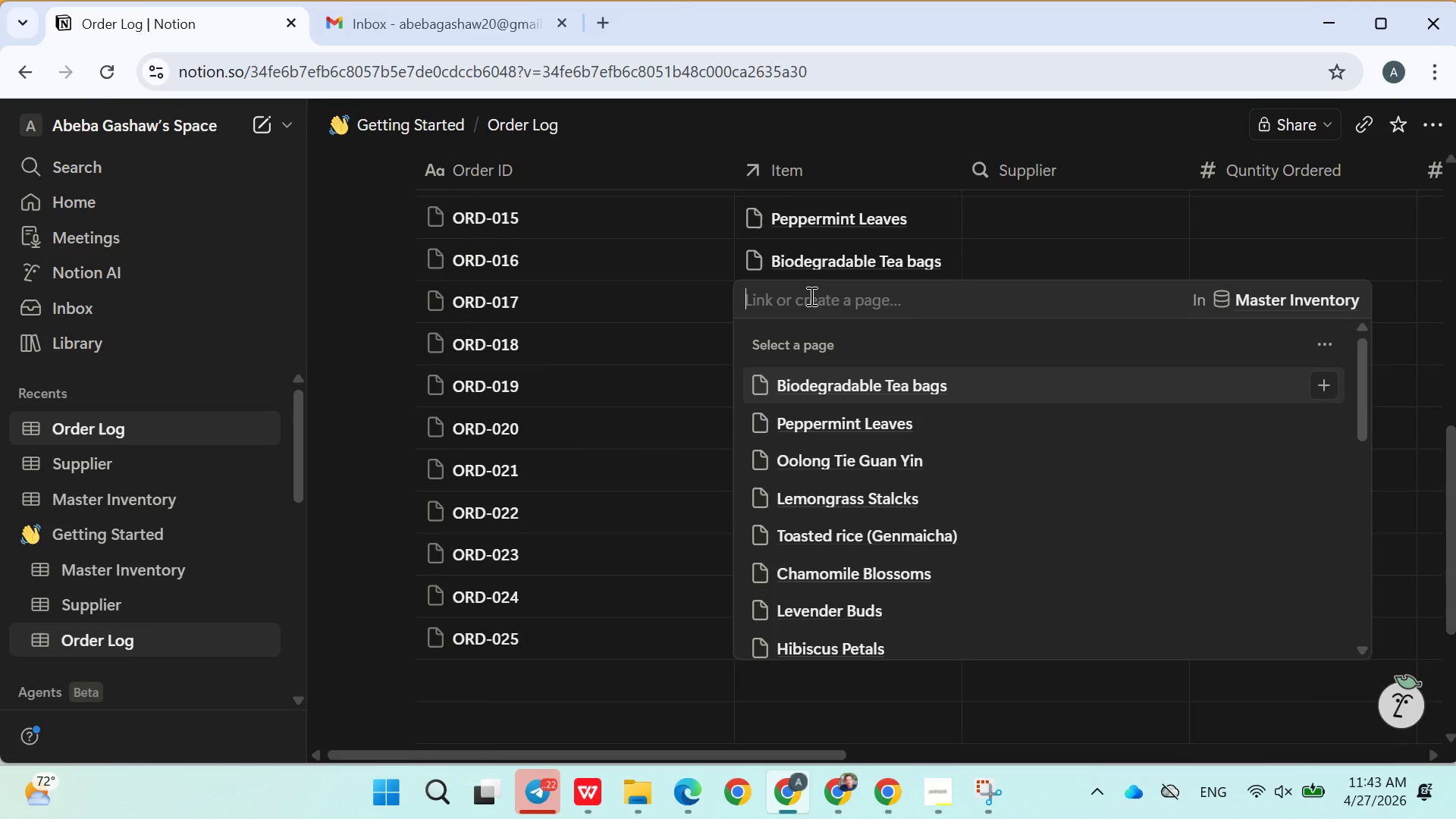 
wait(7.38)
 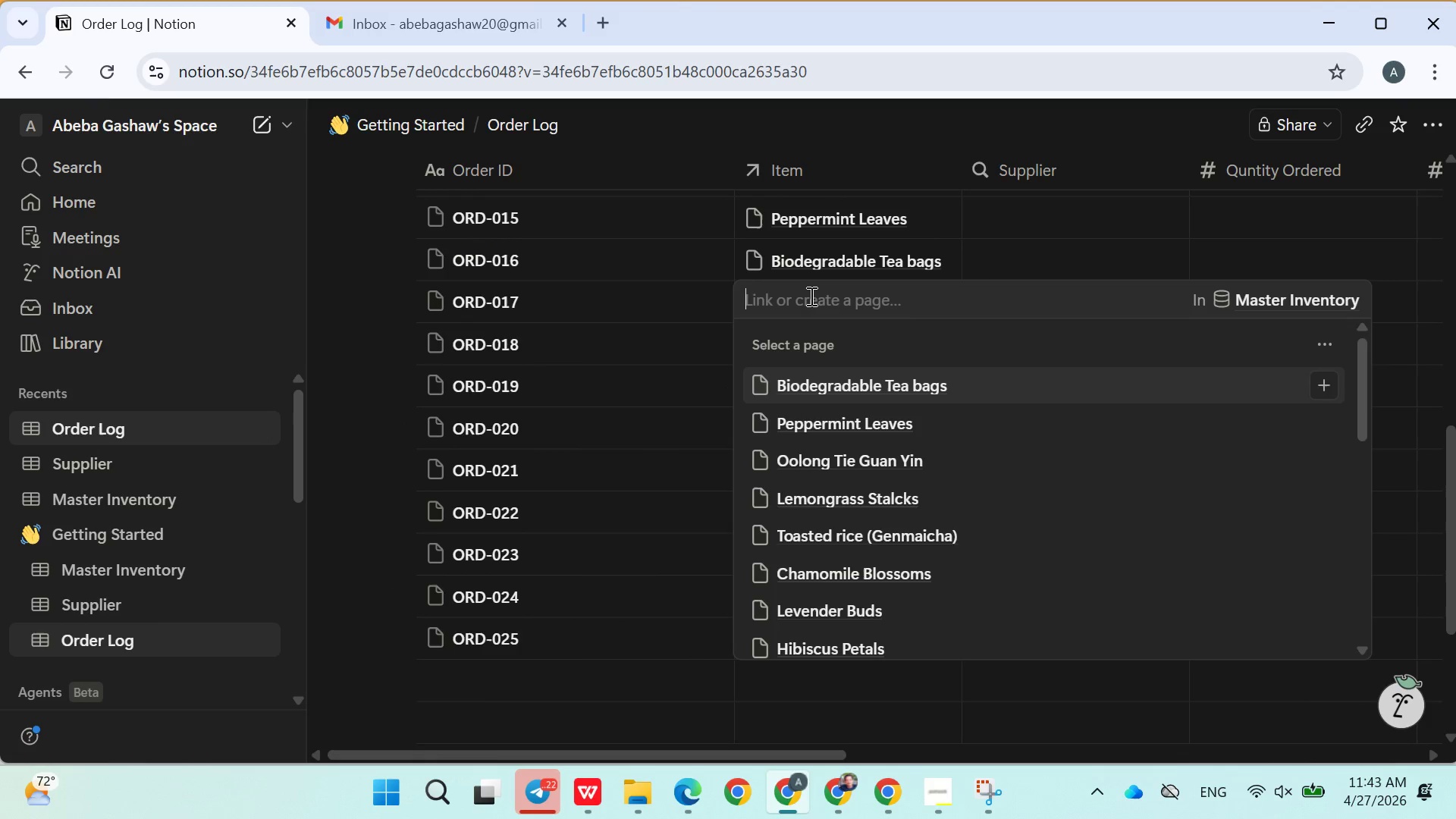 
left_click([808, 436])
 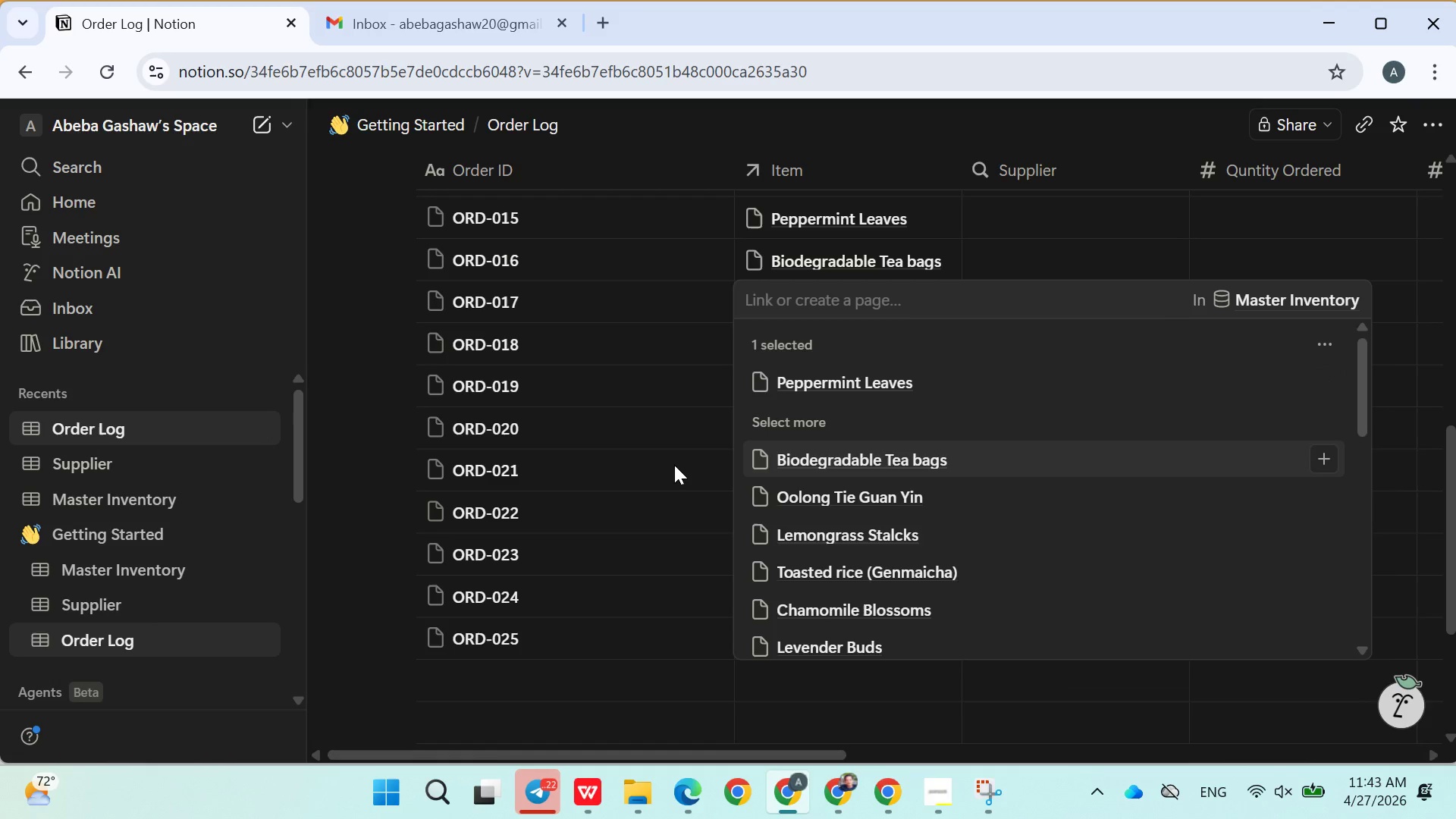 
left_click([666, 465])
 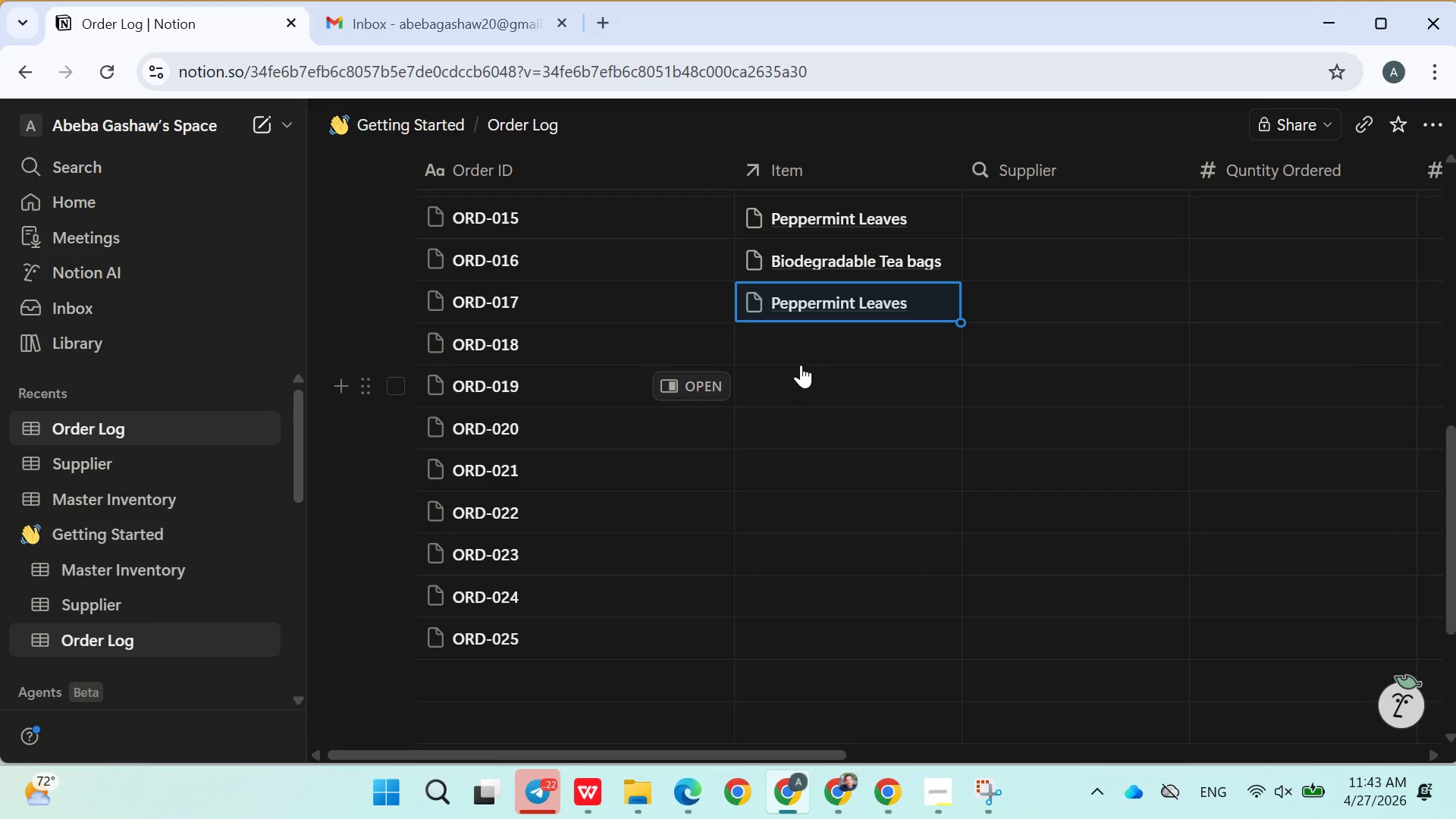 
left_click([806, 349])
 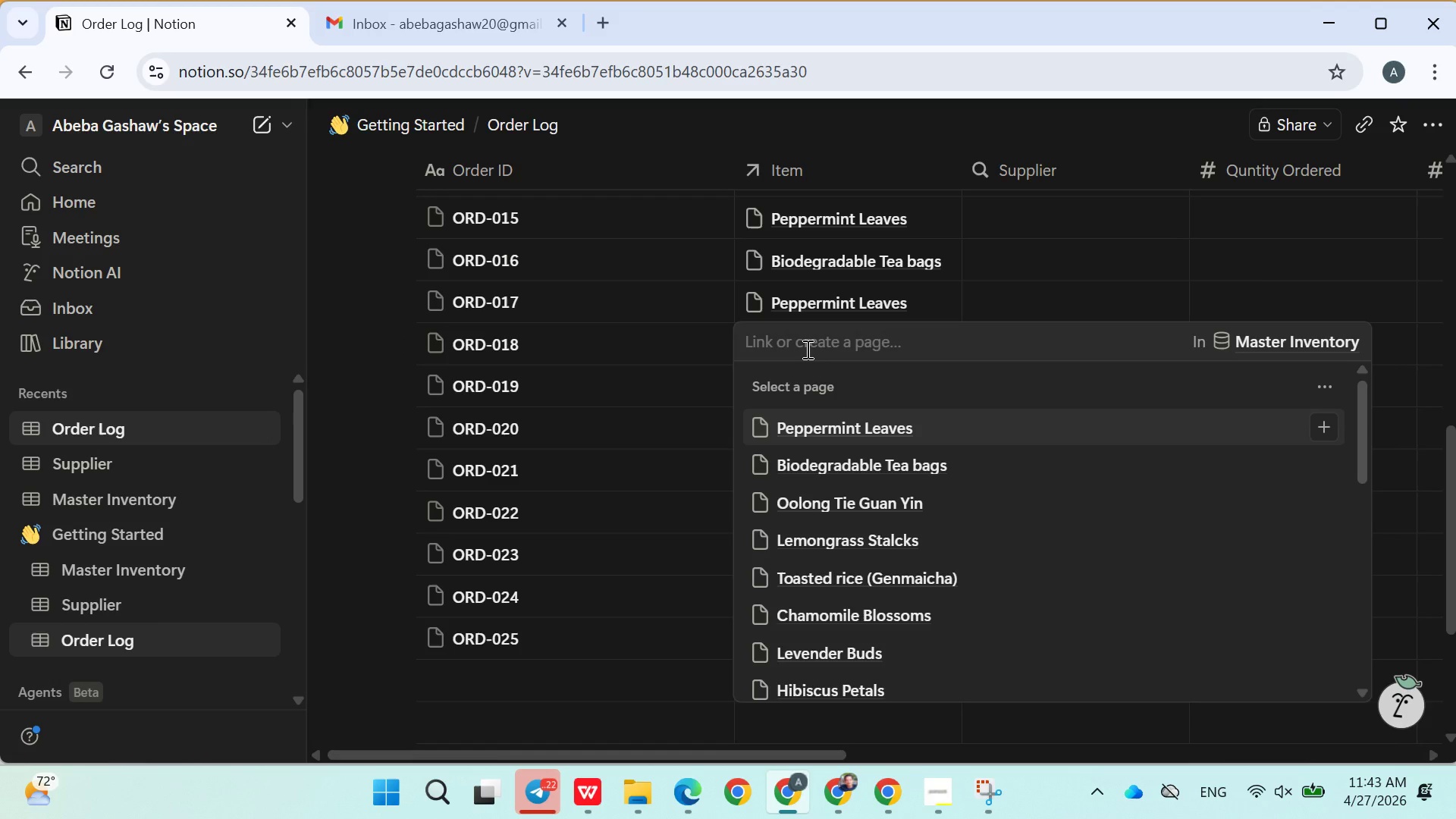 
type(paper bag)
 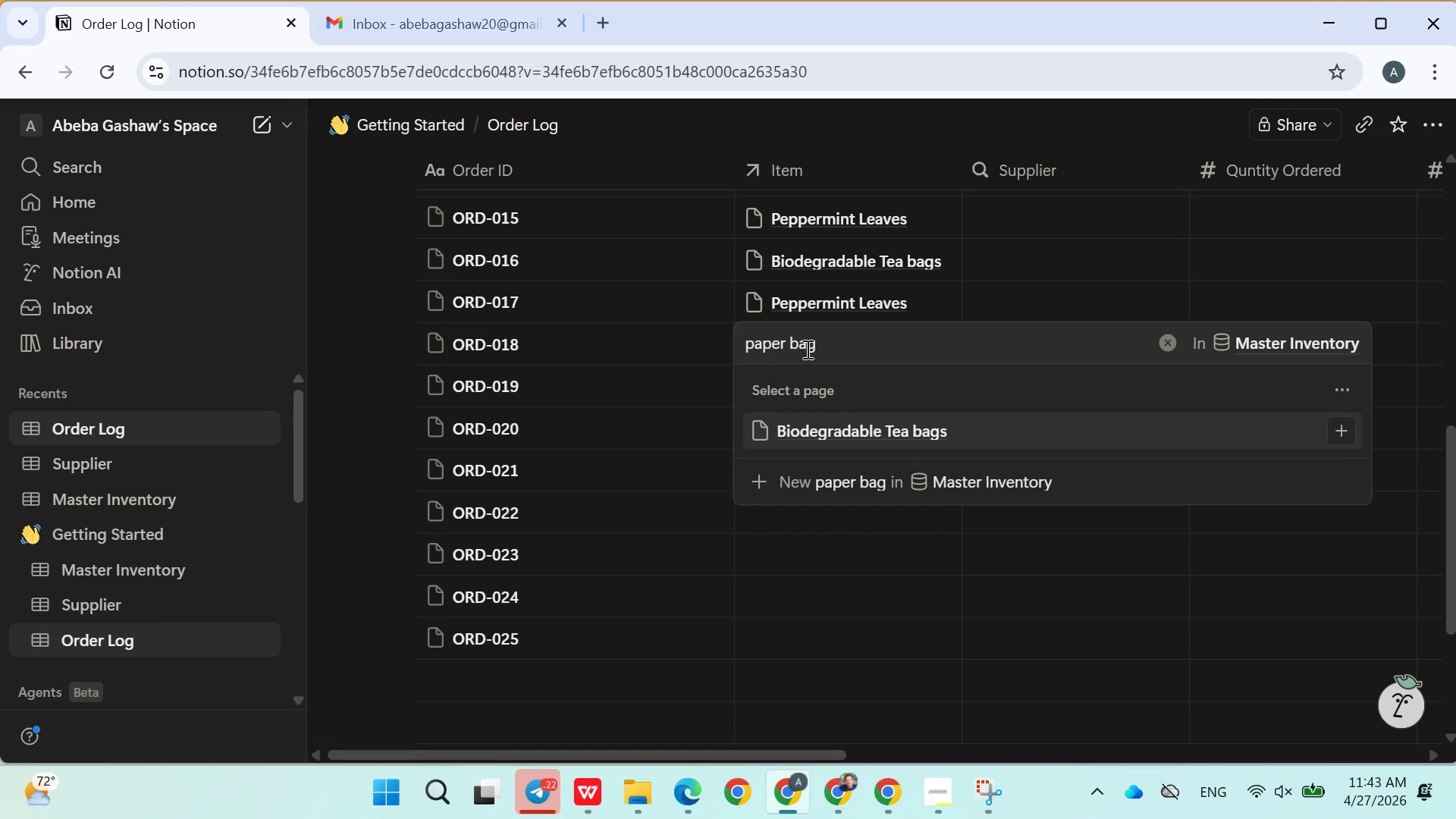 
left_click([875, 435])
 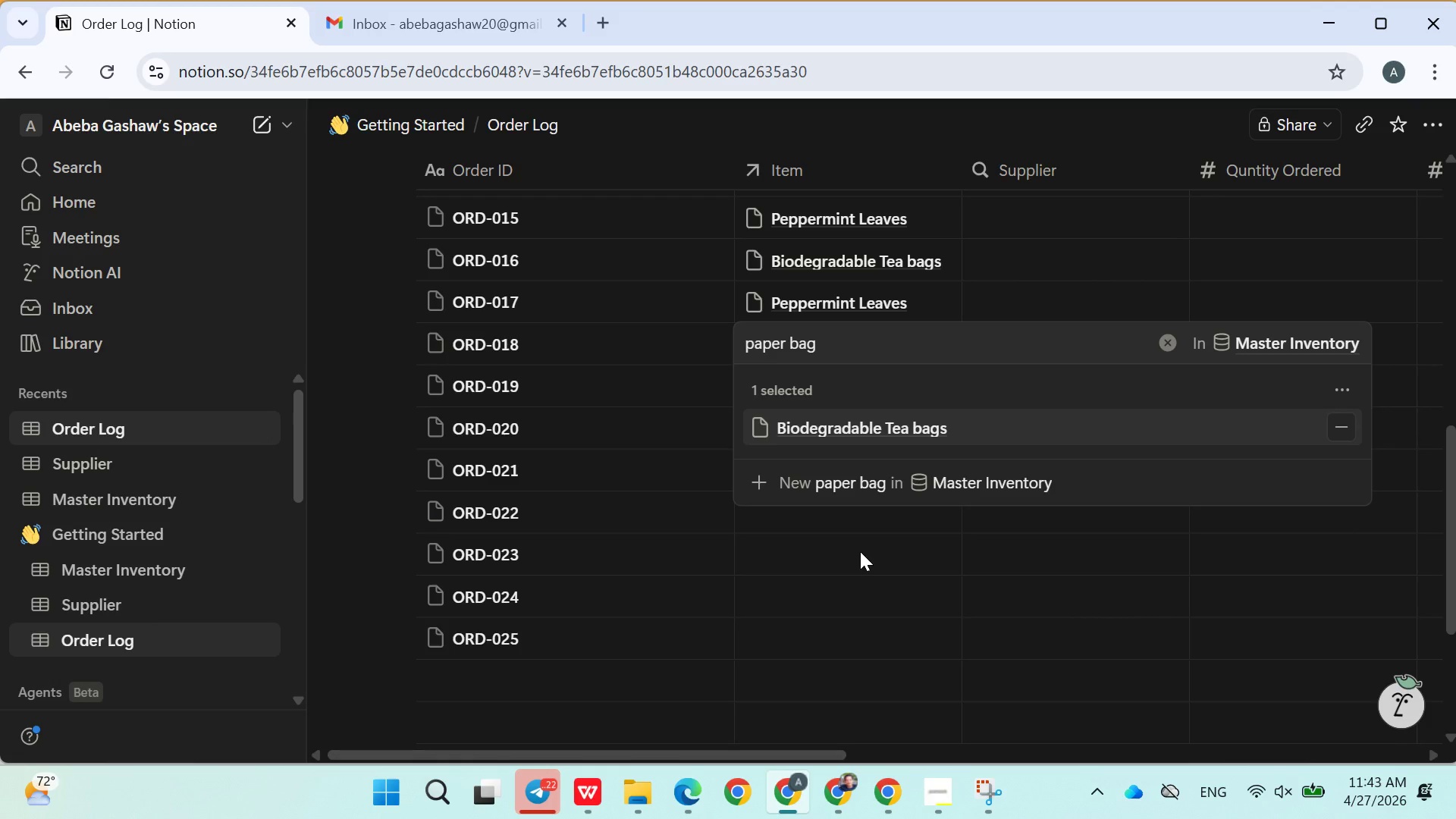 
left_click([875, 545])
 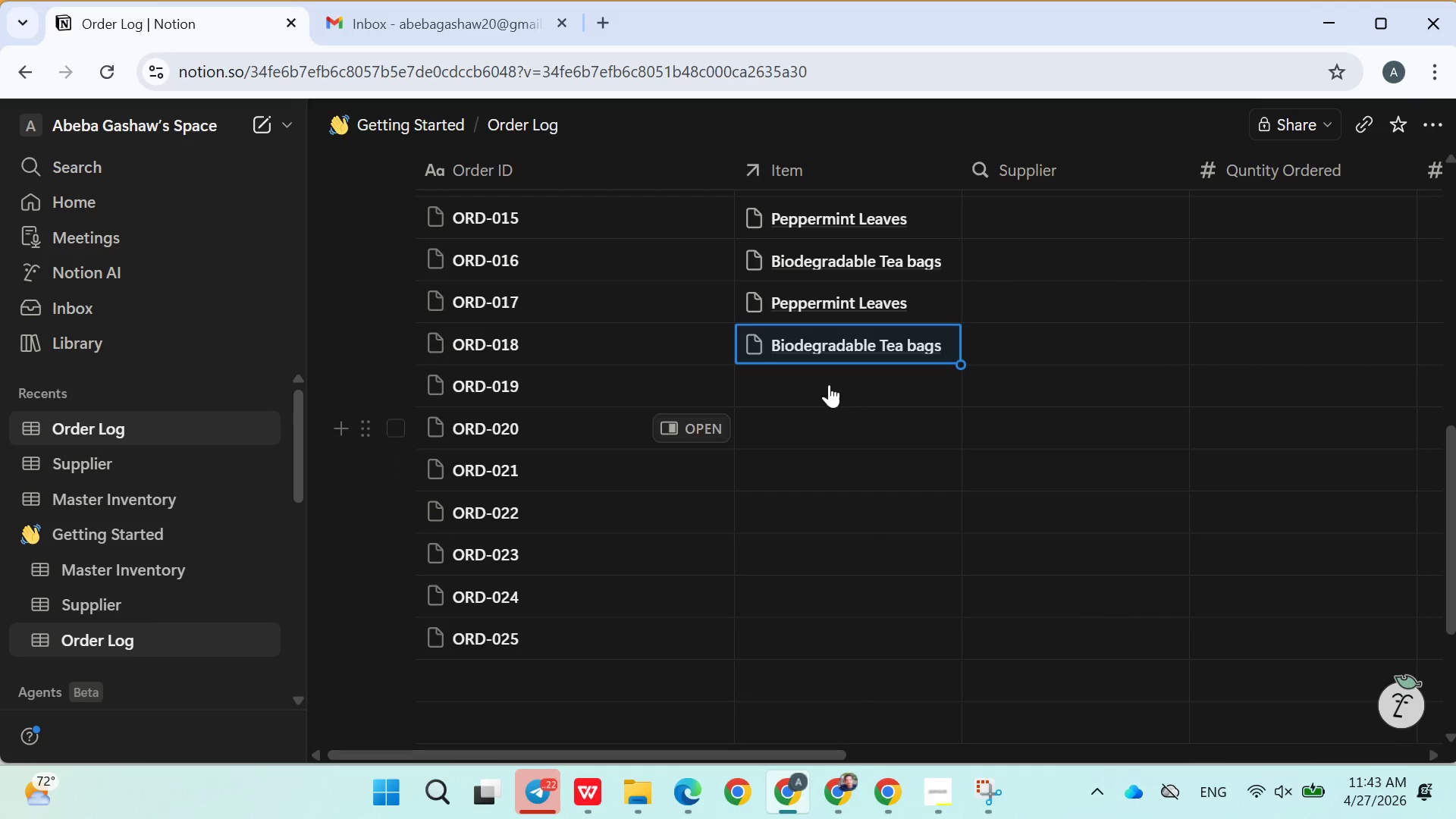 
left_click([817, 377])
 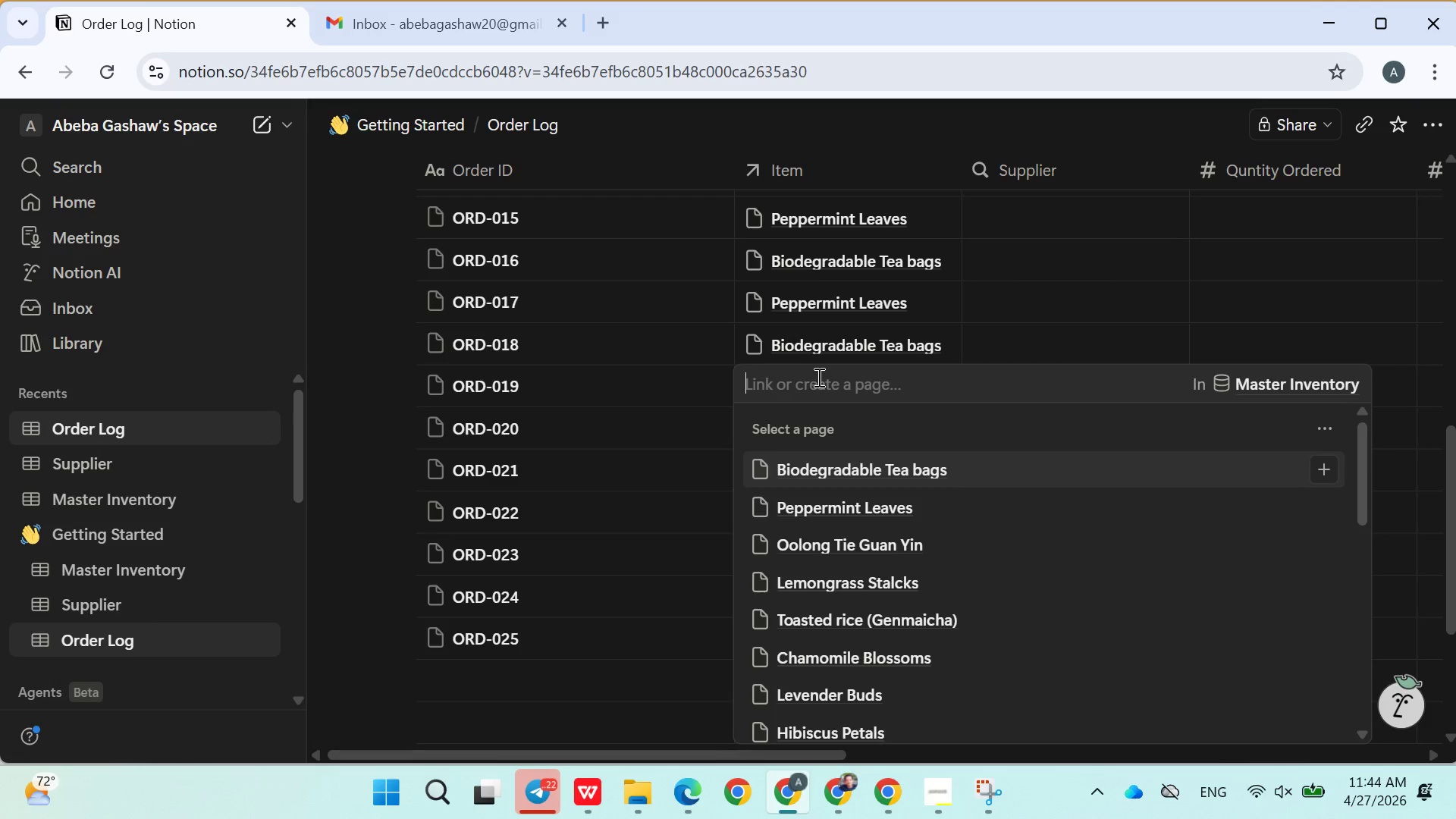 
hold_key(key=ShiftLeft, duration=0.45)
 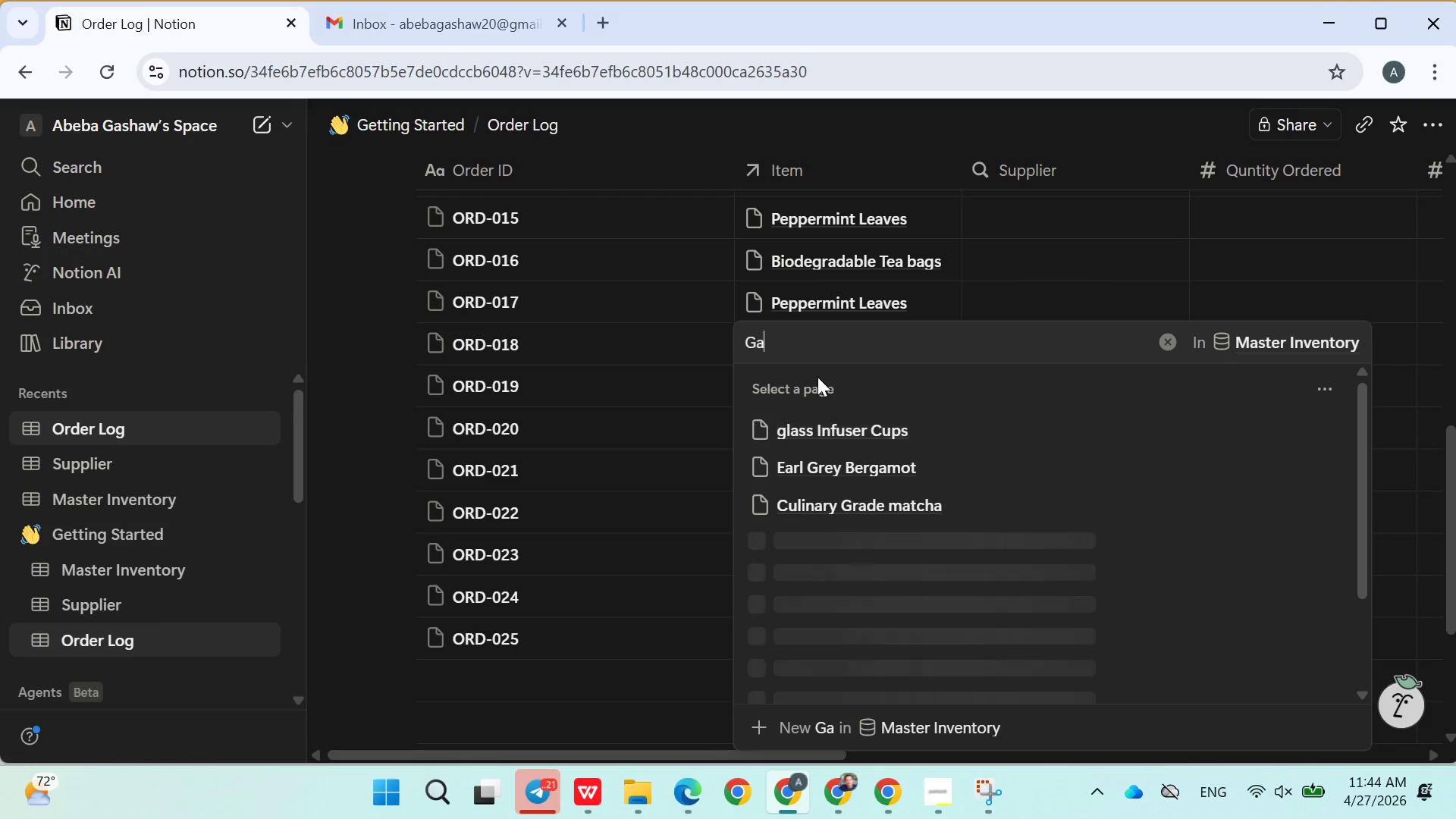 
type(galwa)
 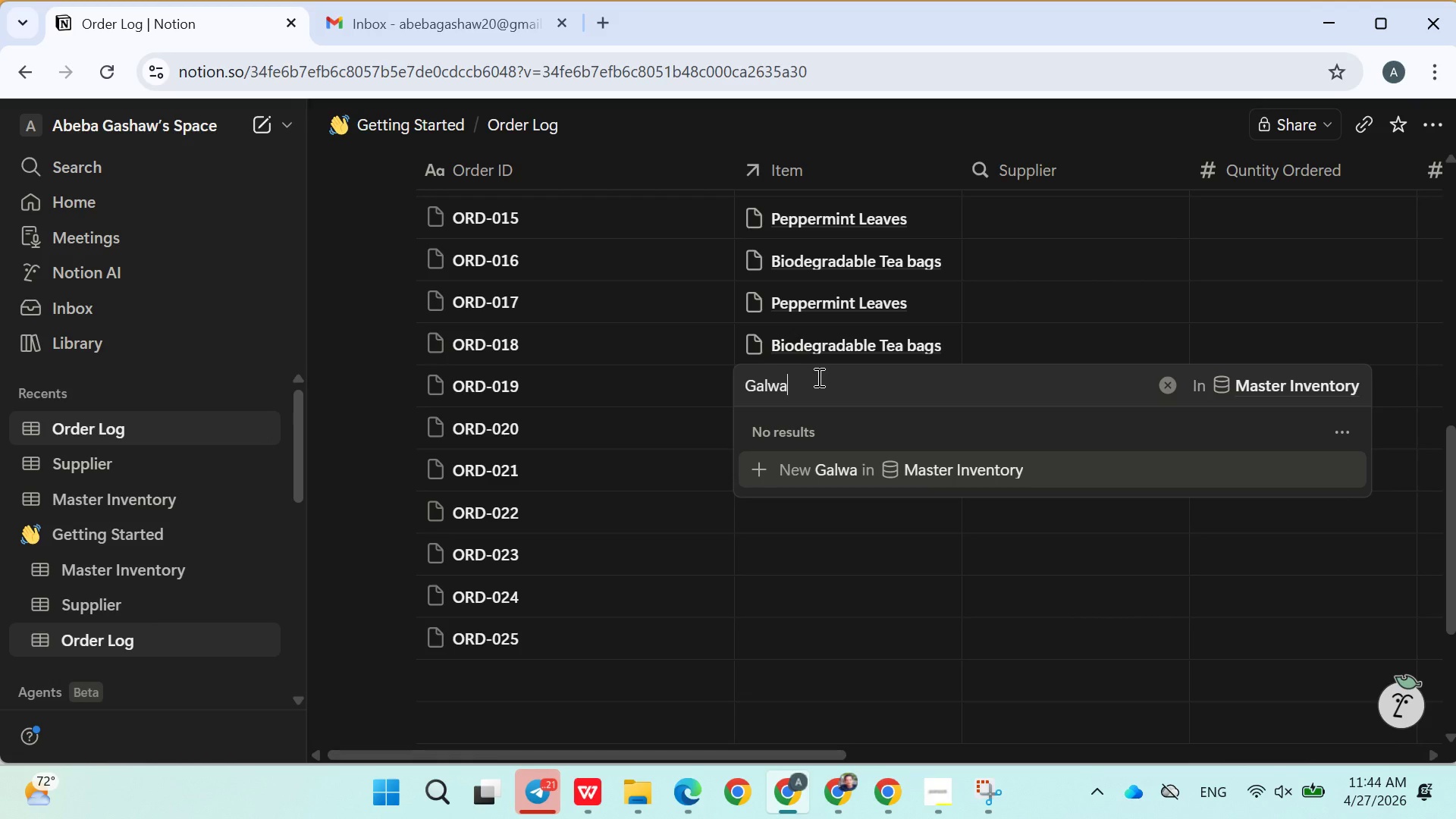 
wait(9.55)
 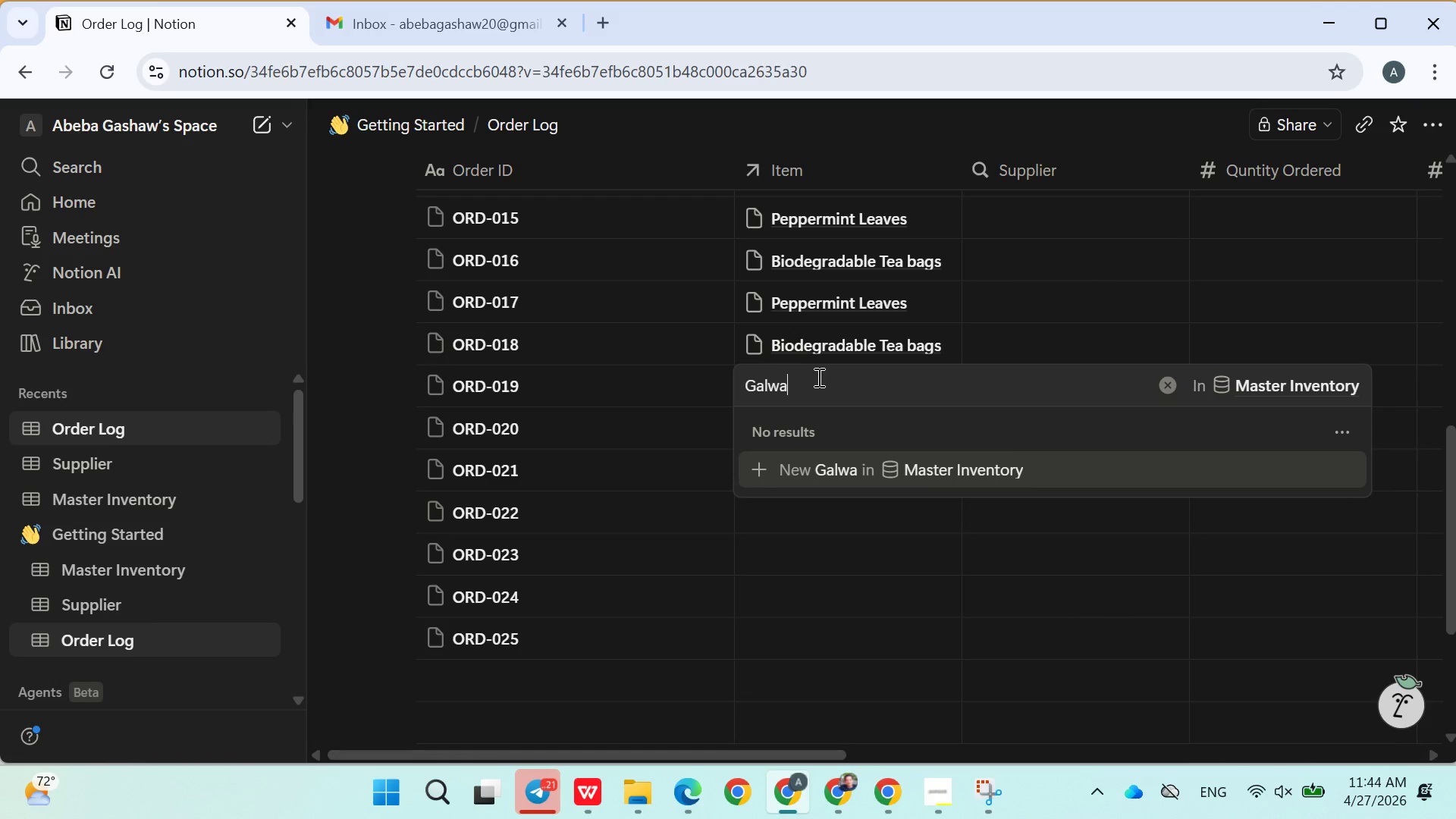 
key(Backspace)
 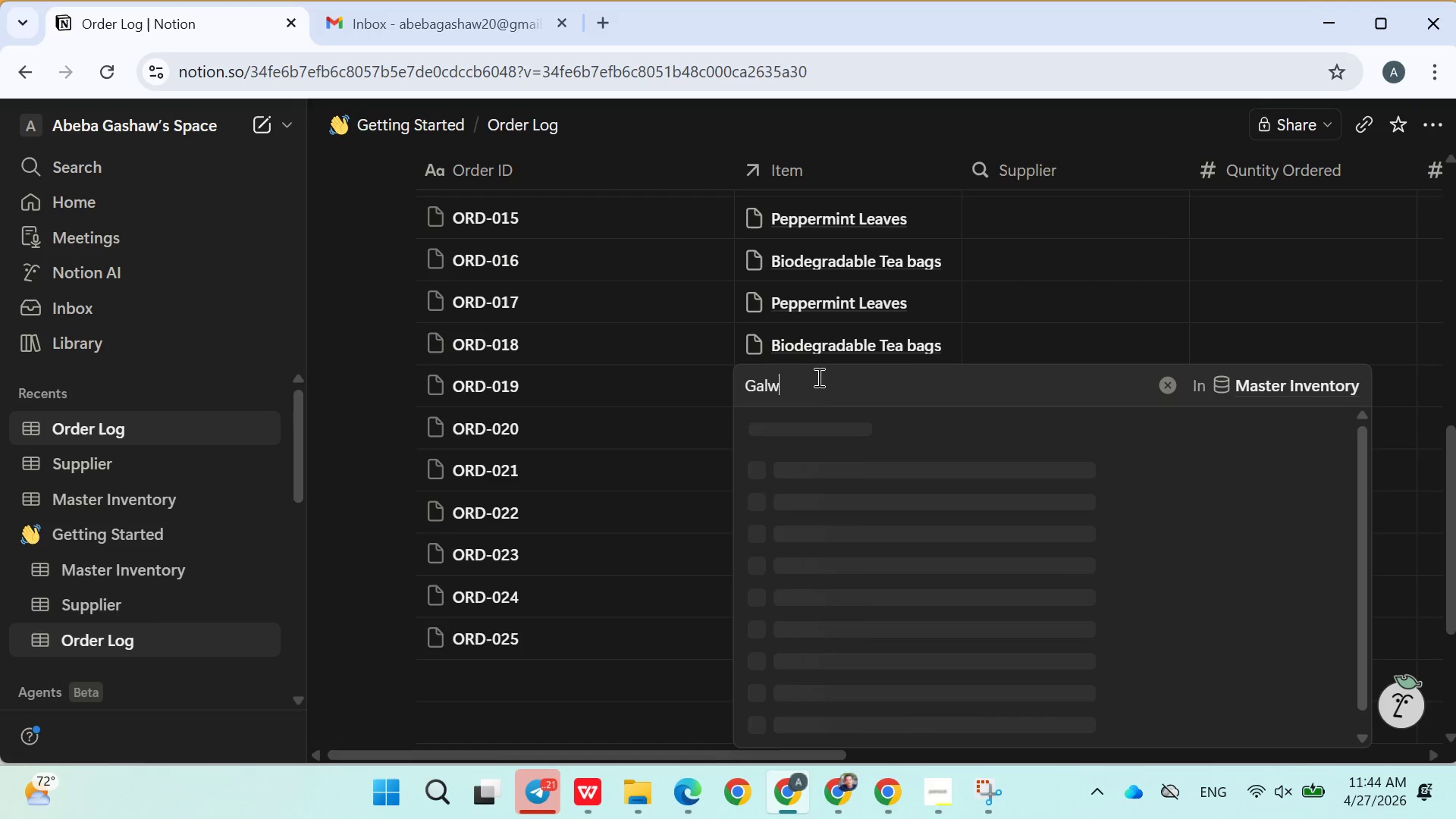 
key(Backspace)
 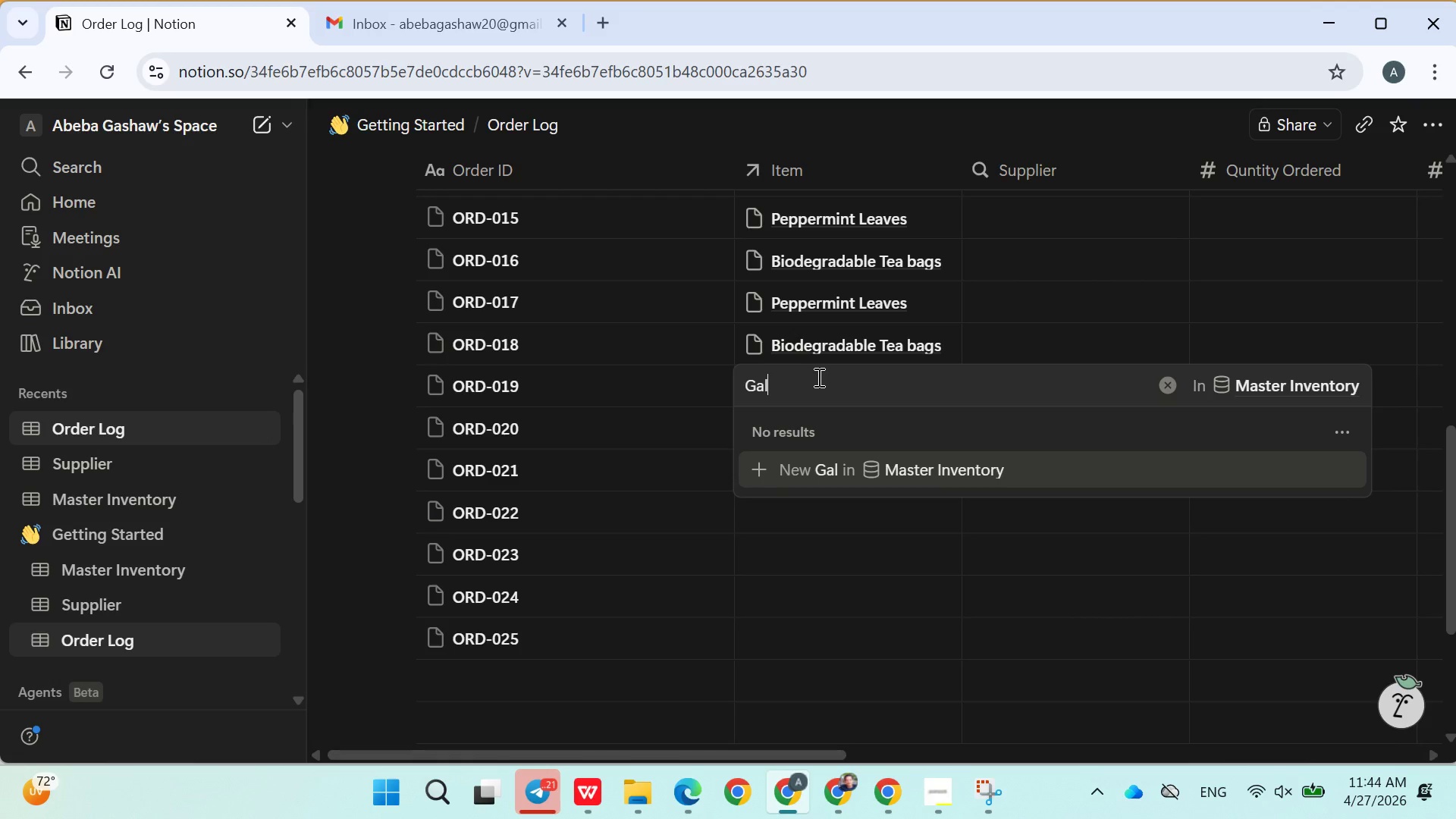 
wait(5.58)
 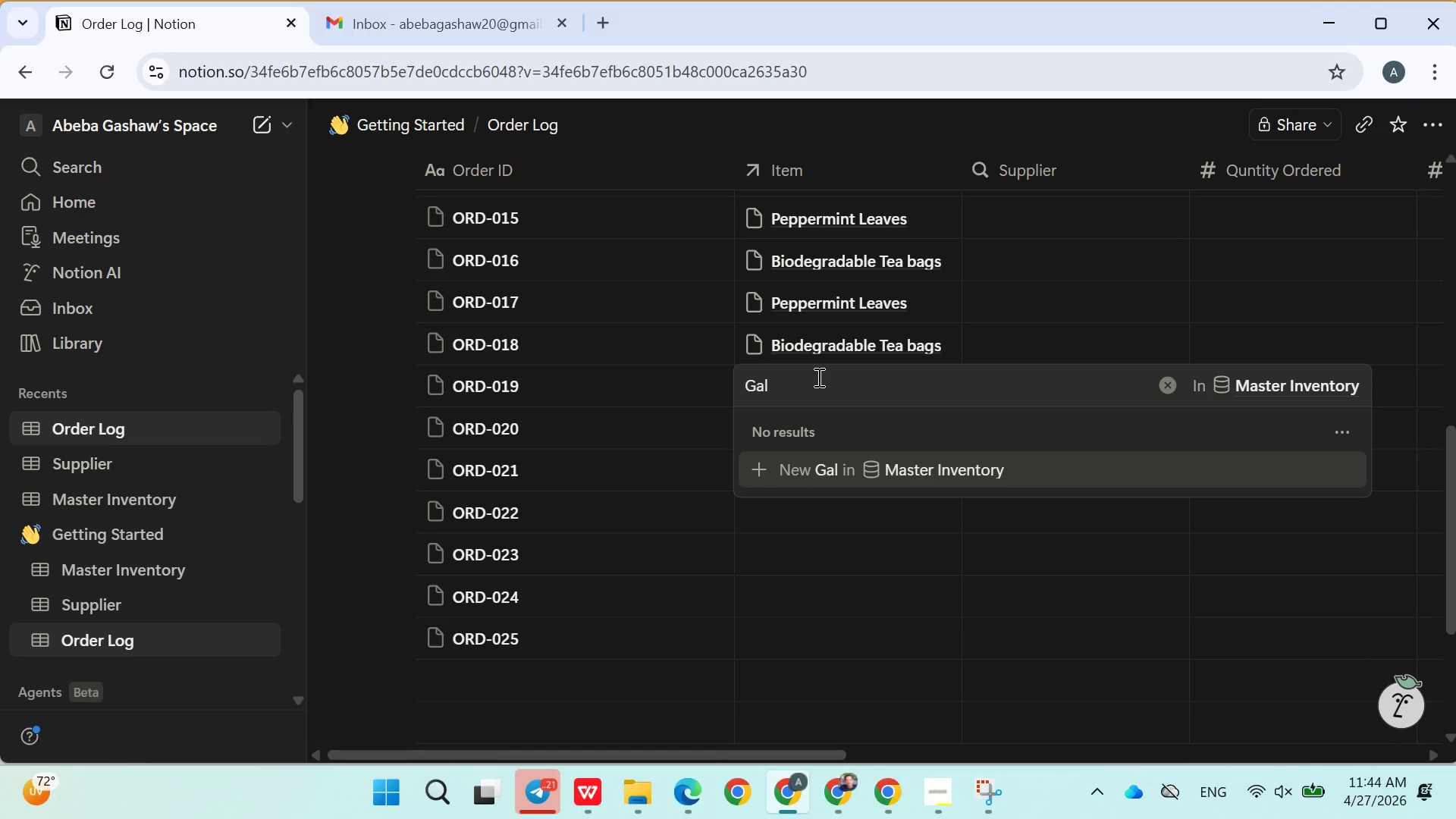 
key(Backspace)
 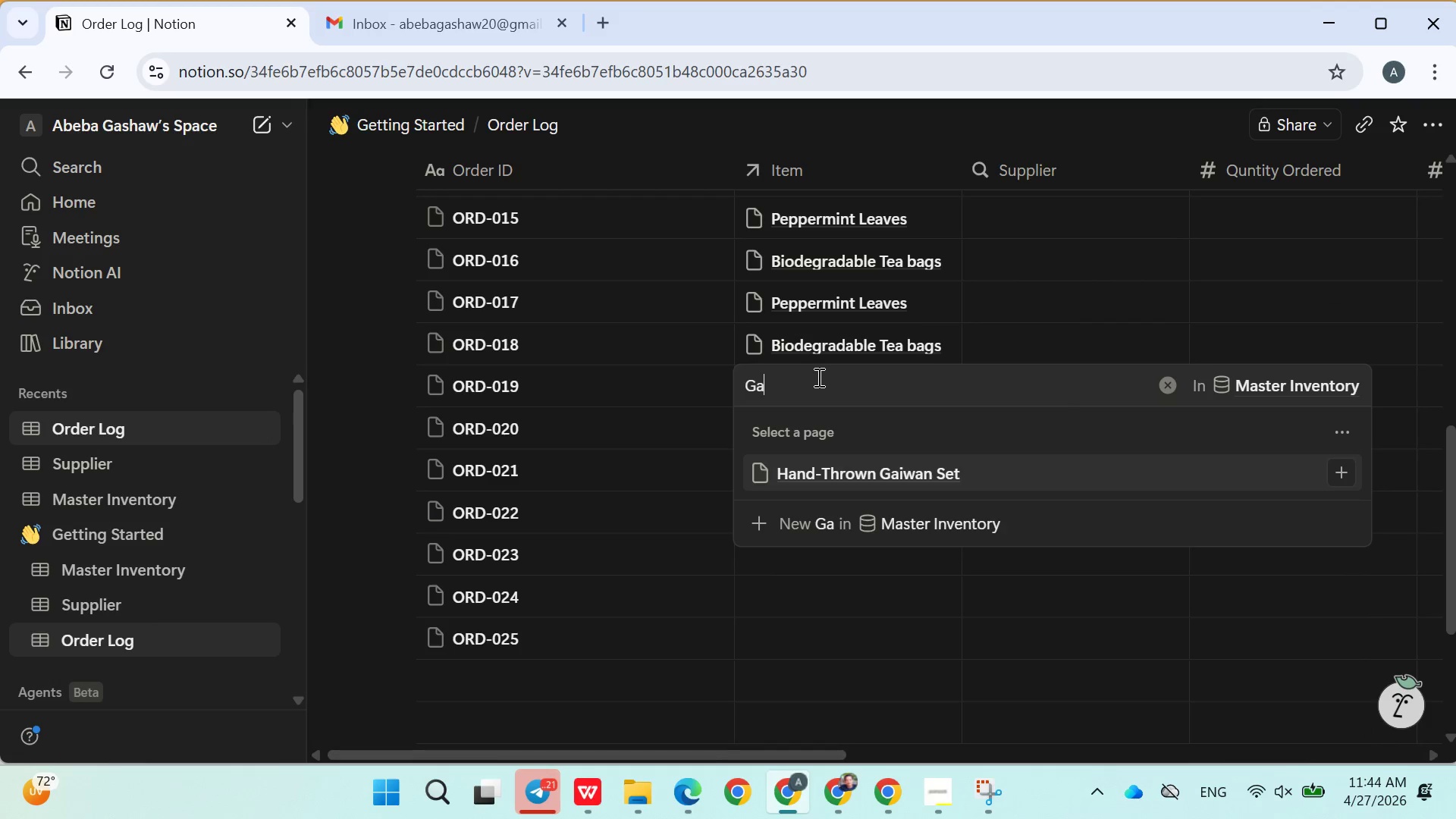 
left_click([899, 473])
 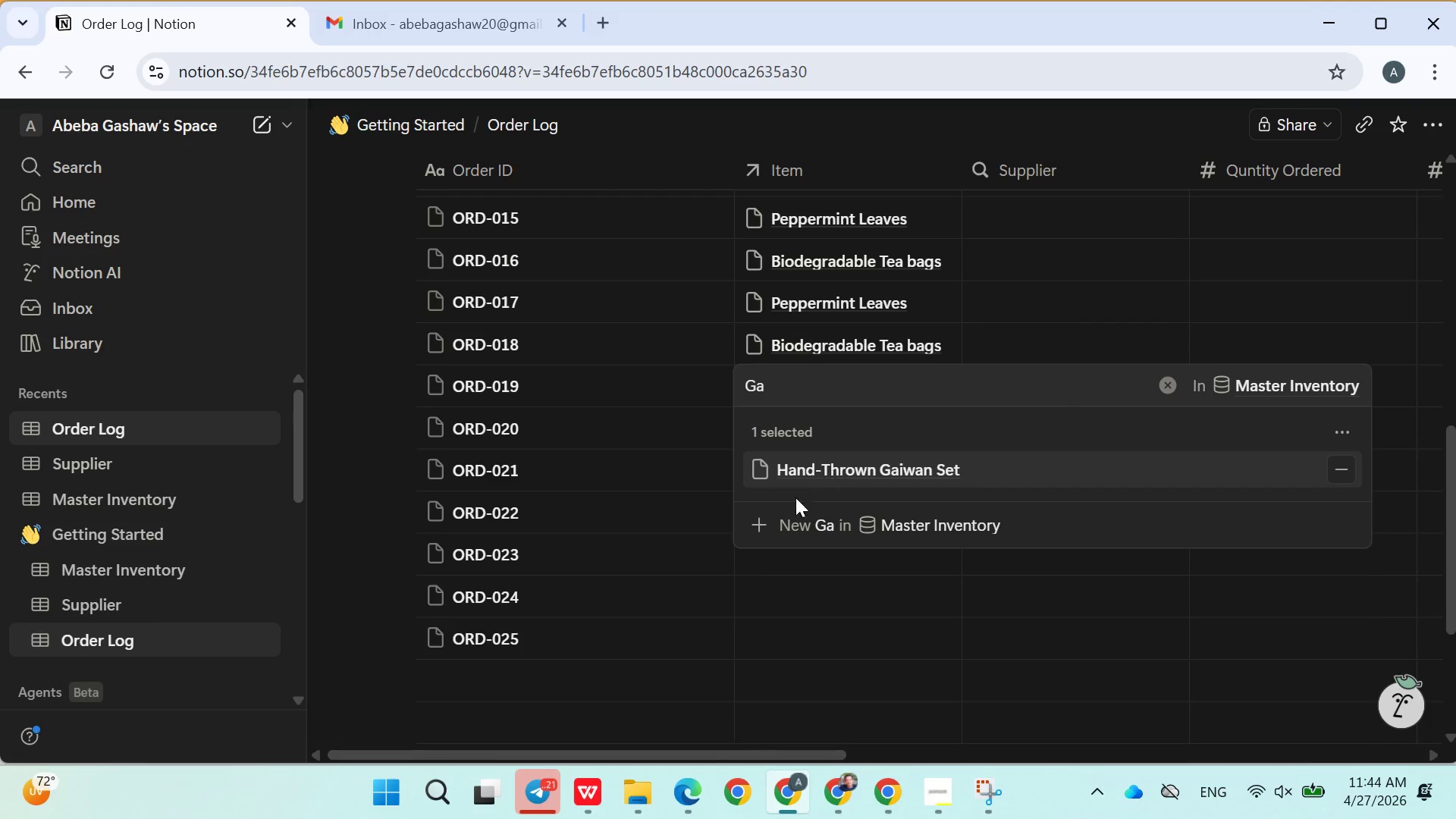 
left_click([638, 497])
 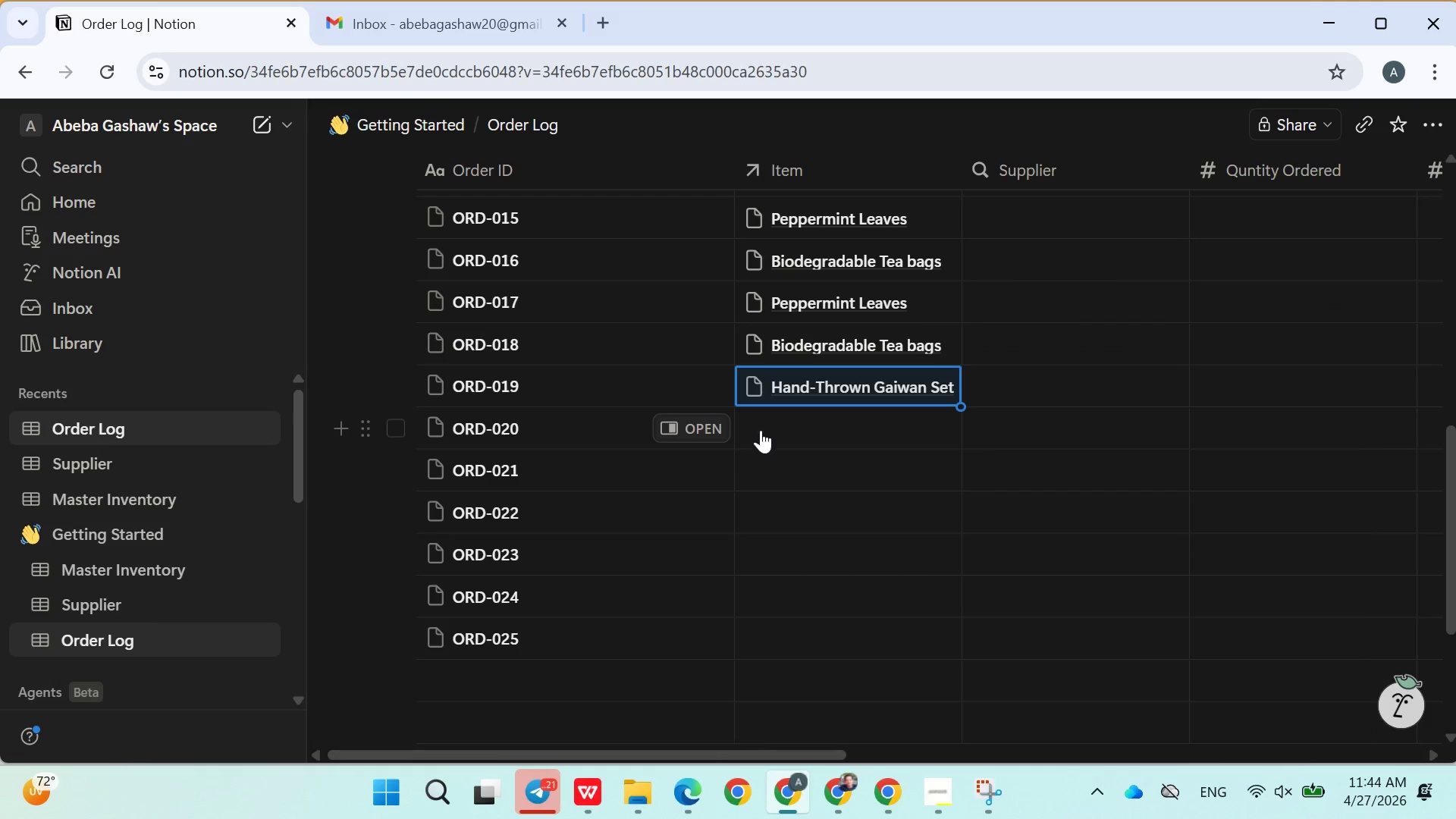 
left_click([774, 425])
 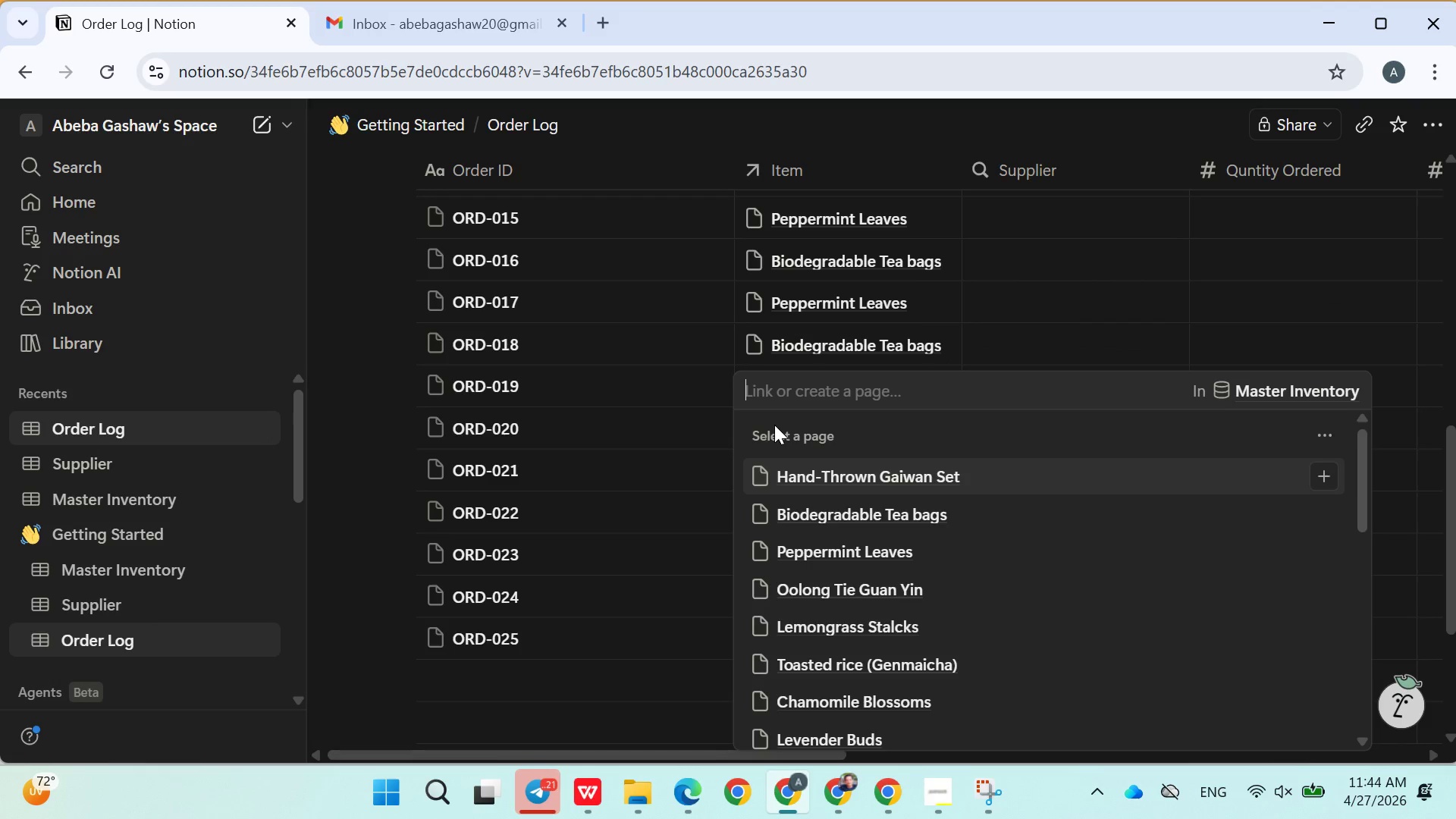 
type(Teapot)
 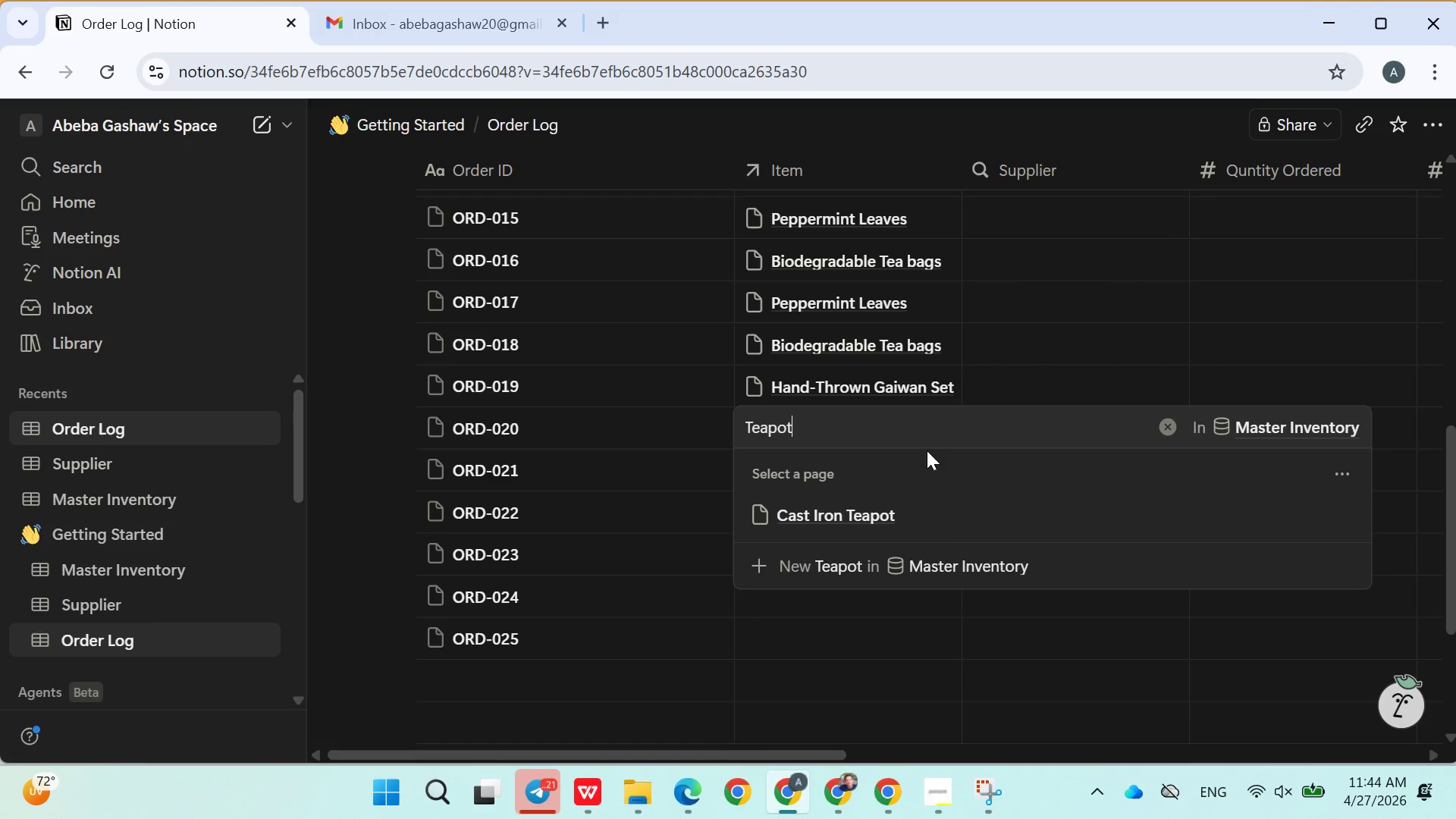 
left_click([918, 519])
 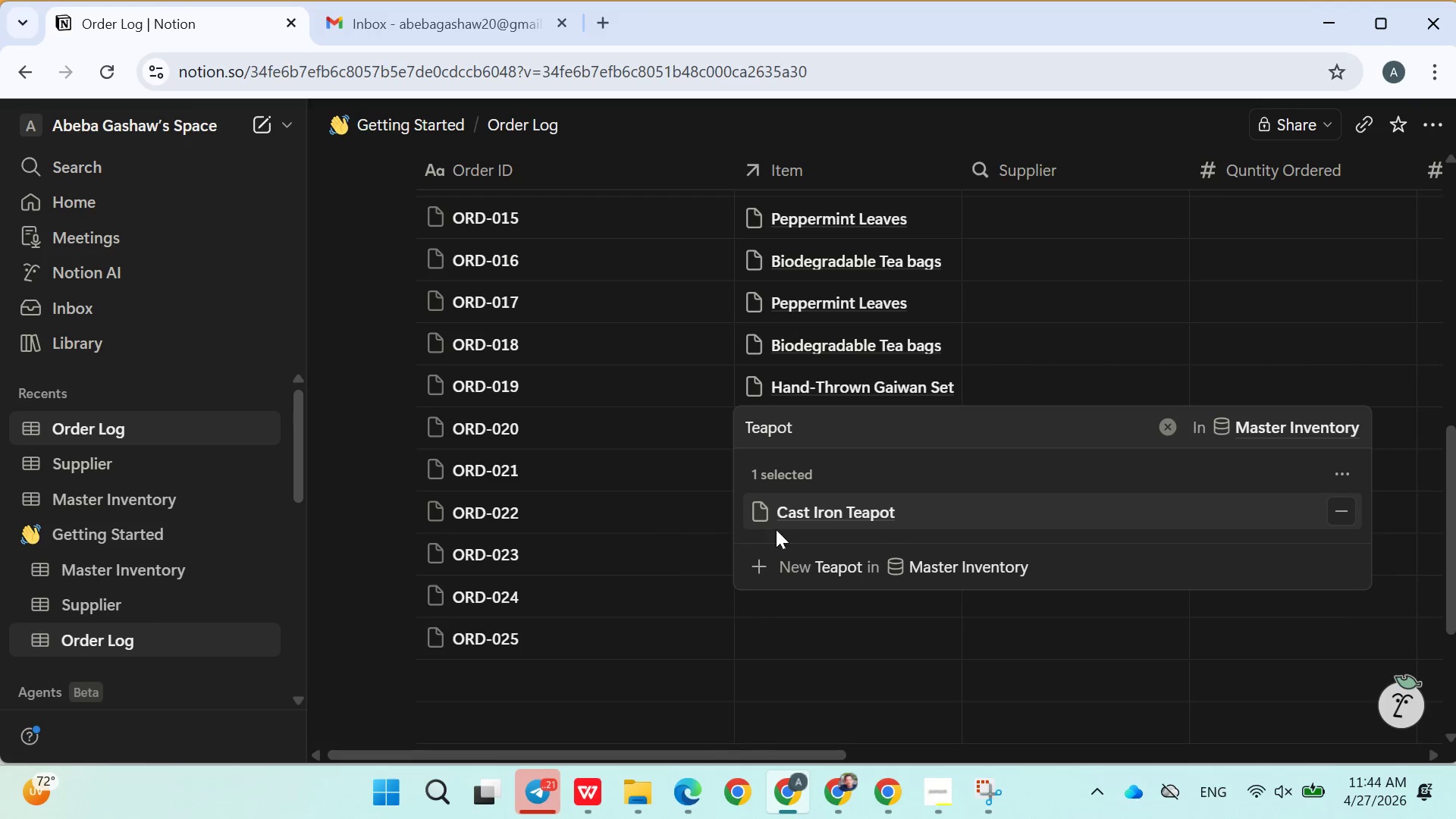 
left_click([813, 516])
 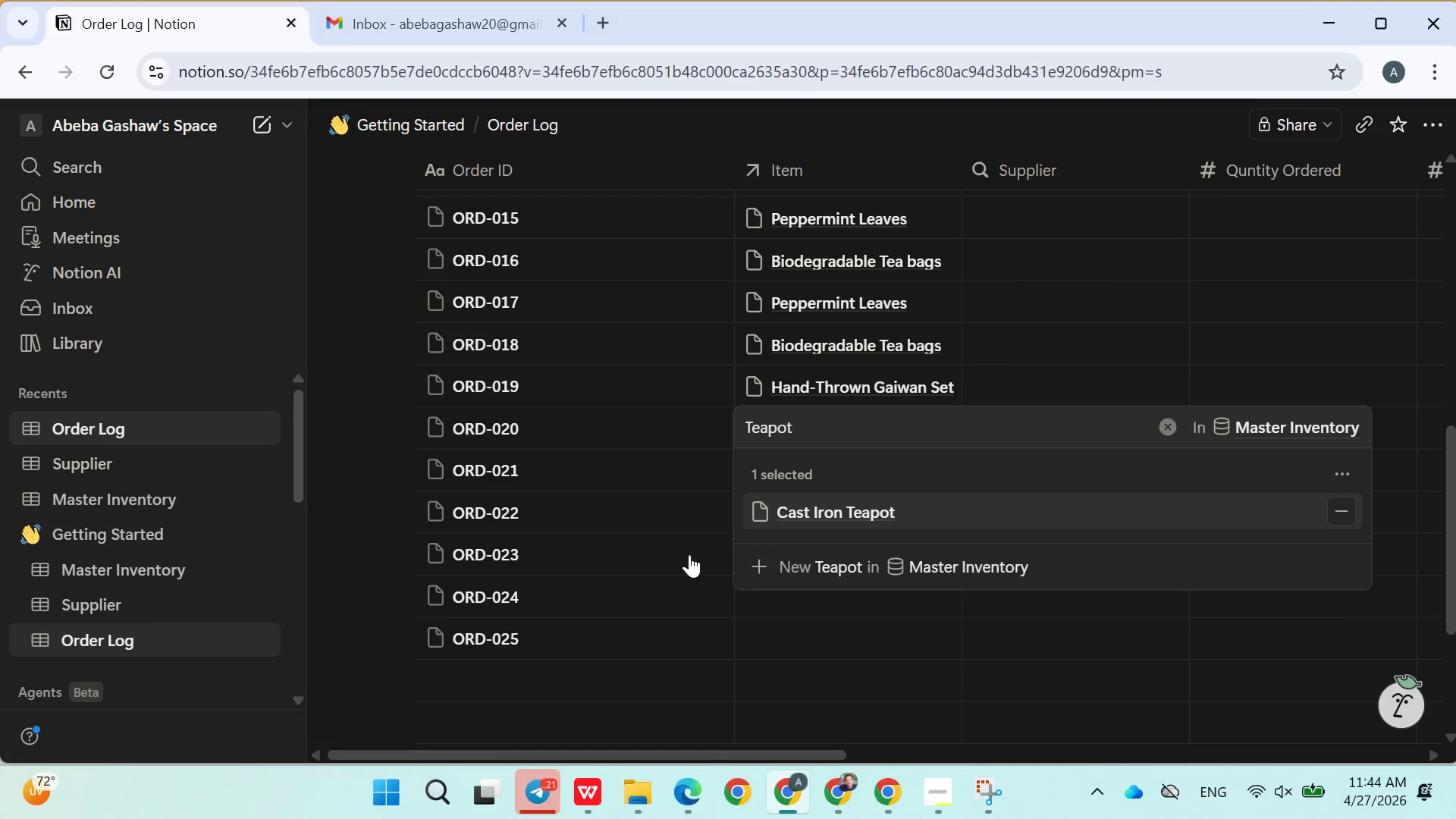 
left_click([661, 543])
 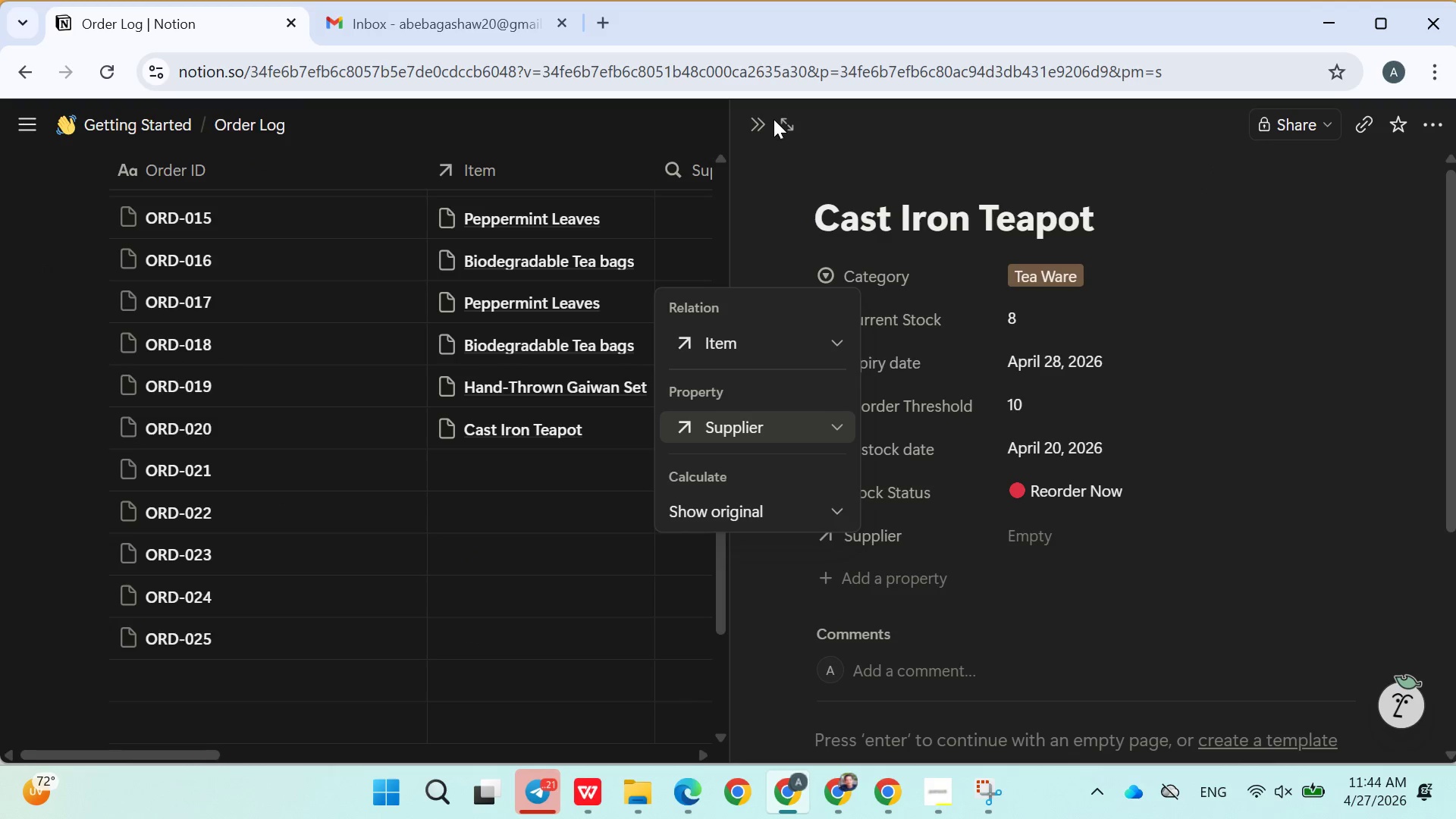 
left_click([755, 118])
 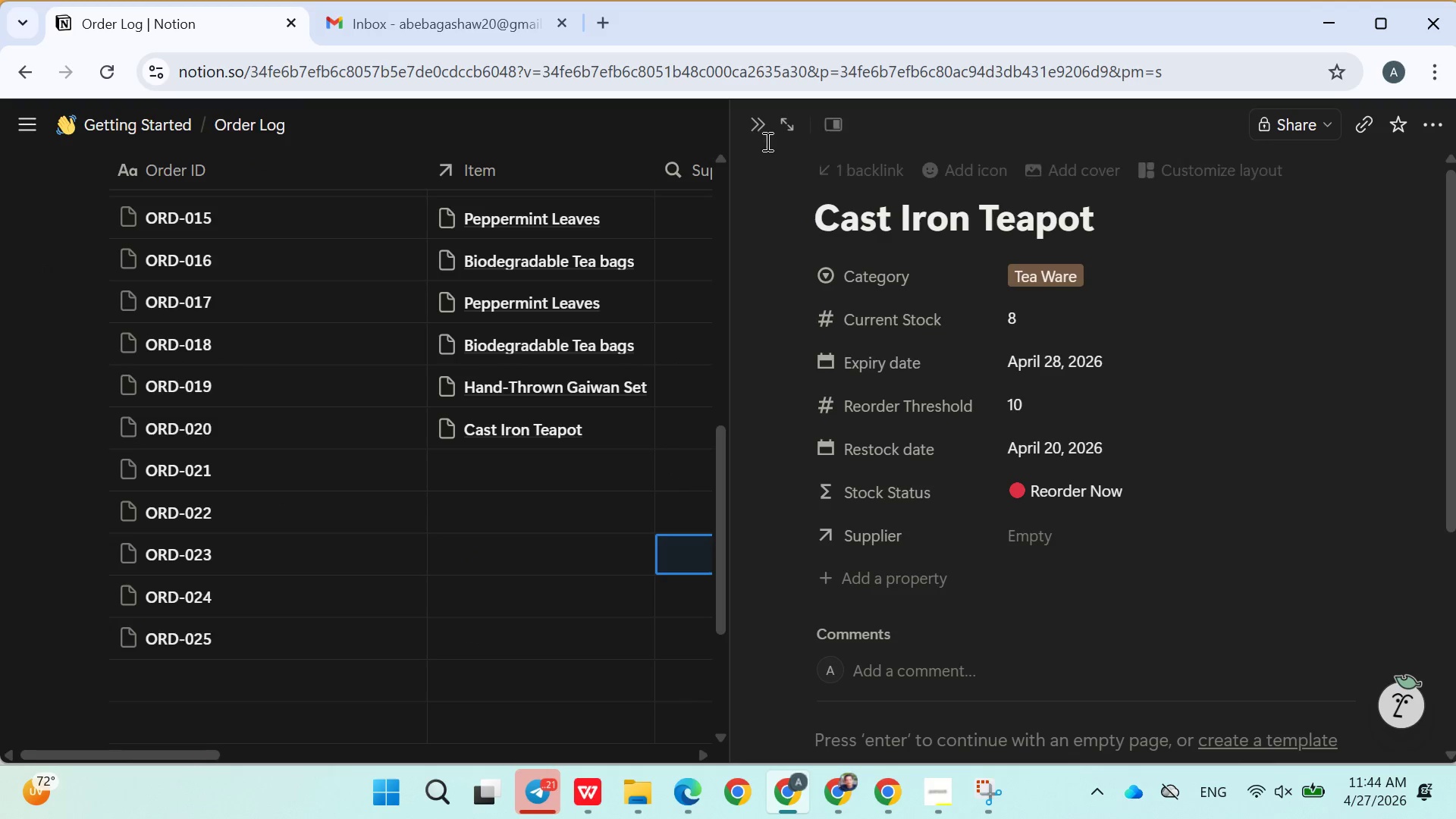 
left_click([763, 133])
 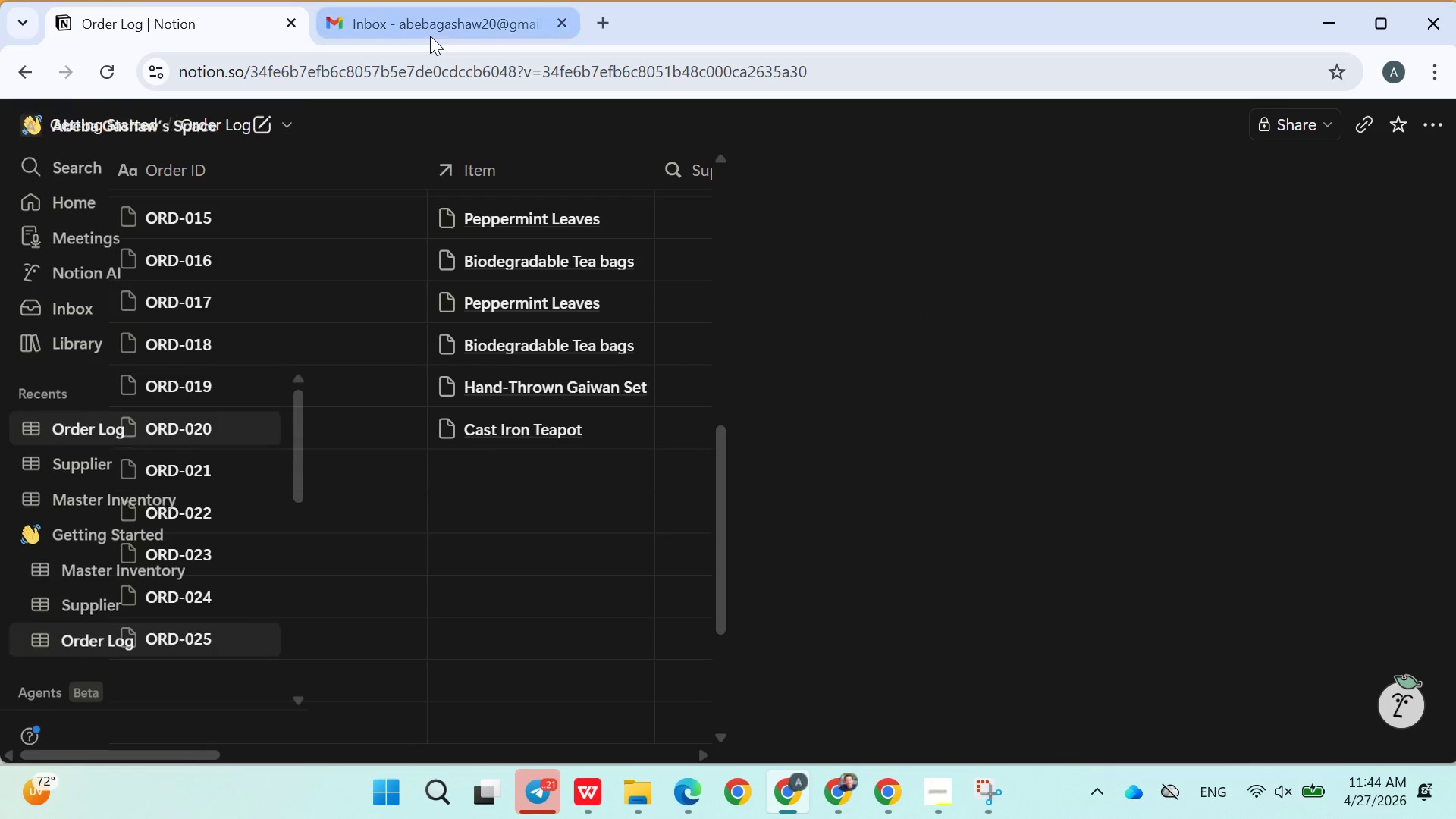 
left_click([430, 36])
 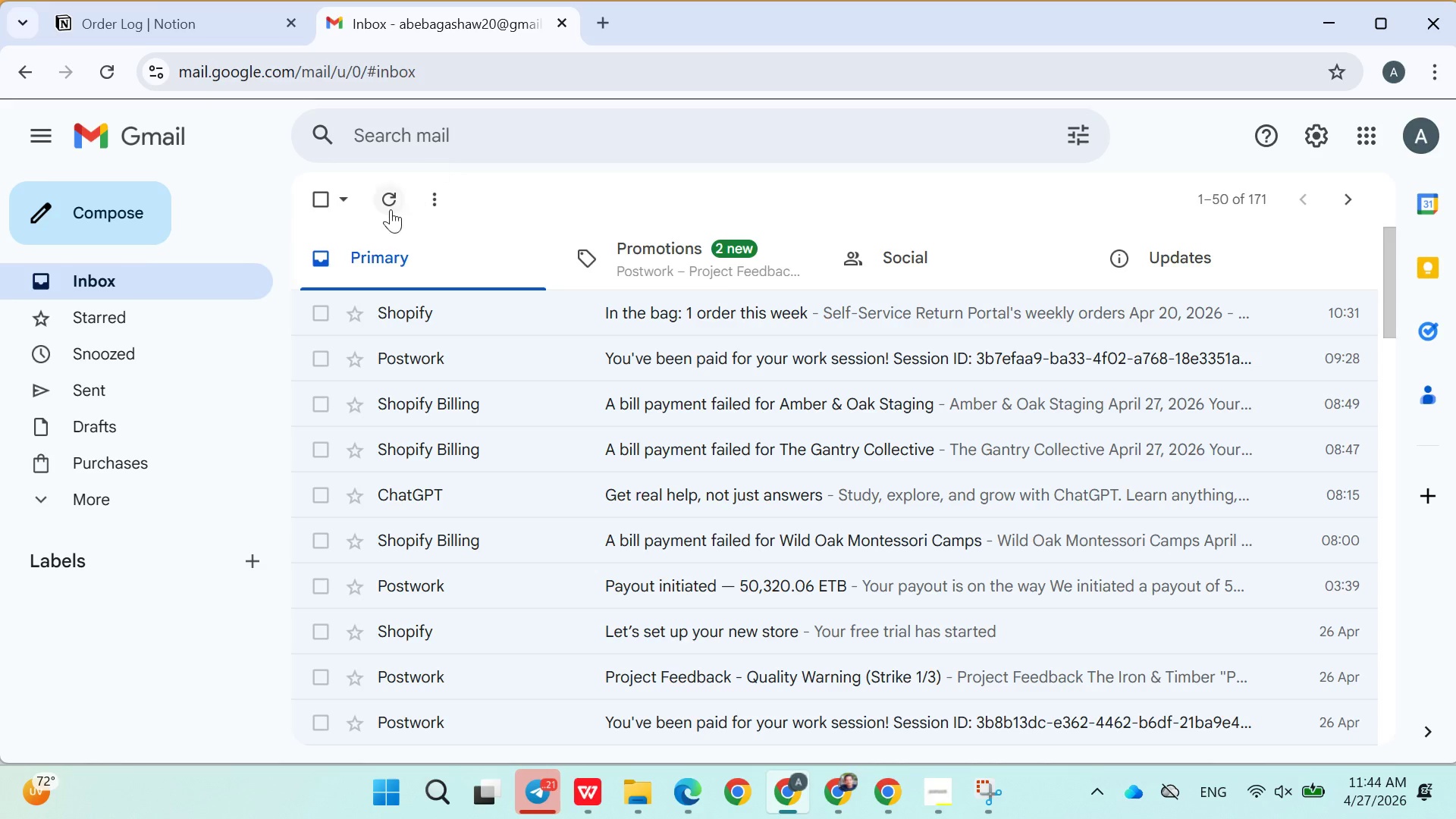 
left_click([388, 196])
 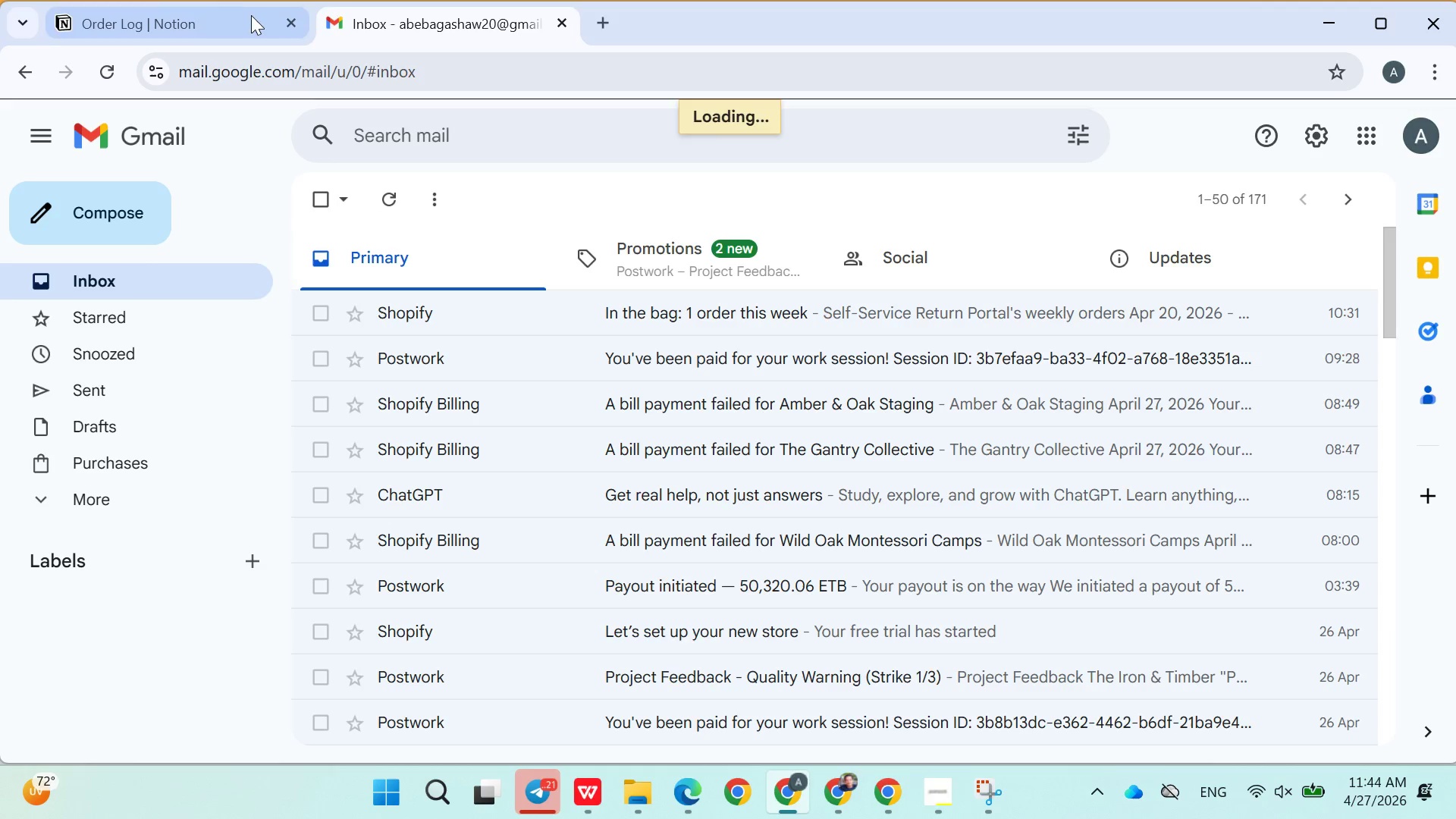 
left_click([208, 20])
 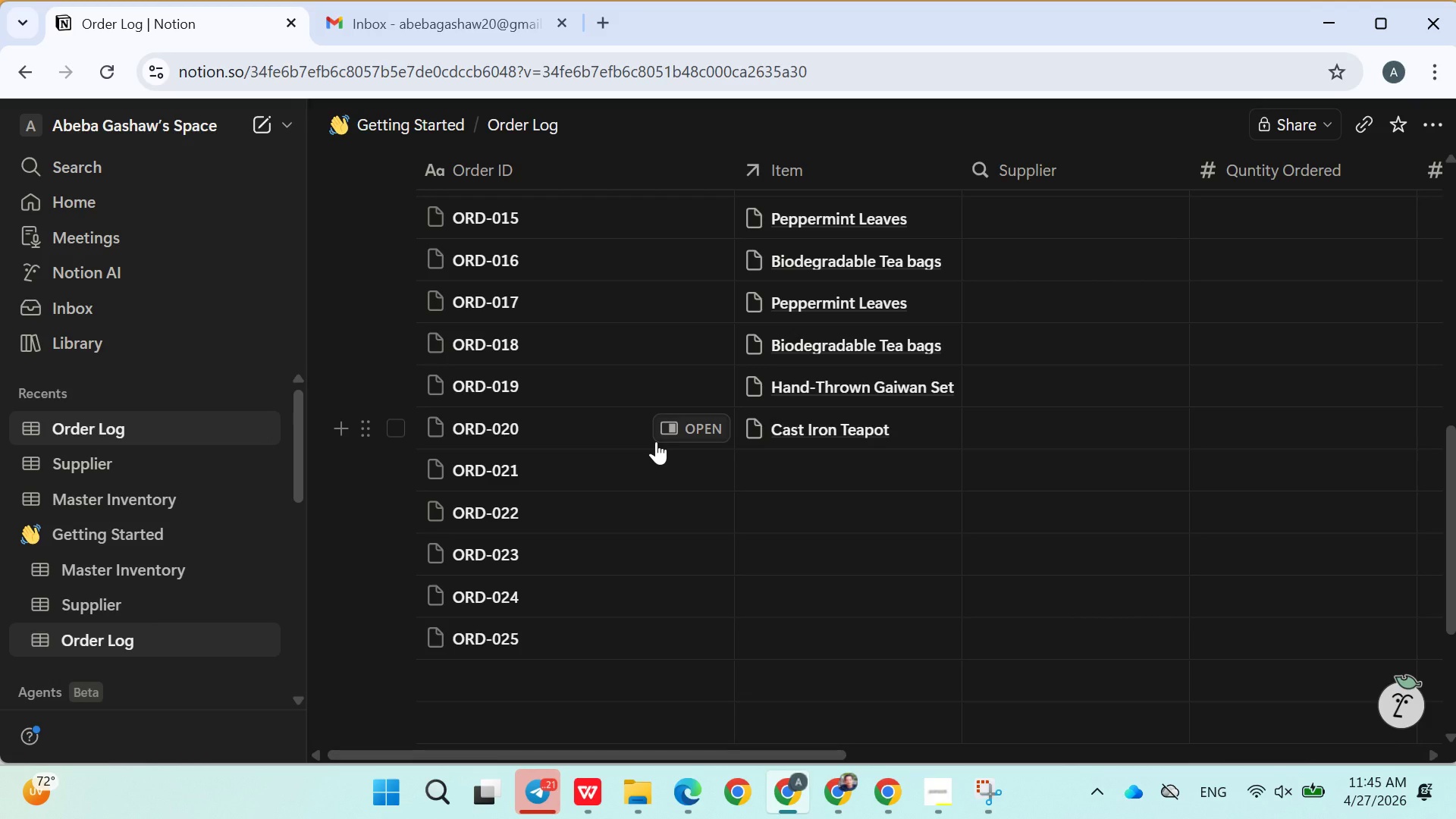 
wait(68.81)
 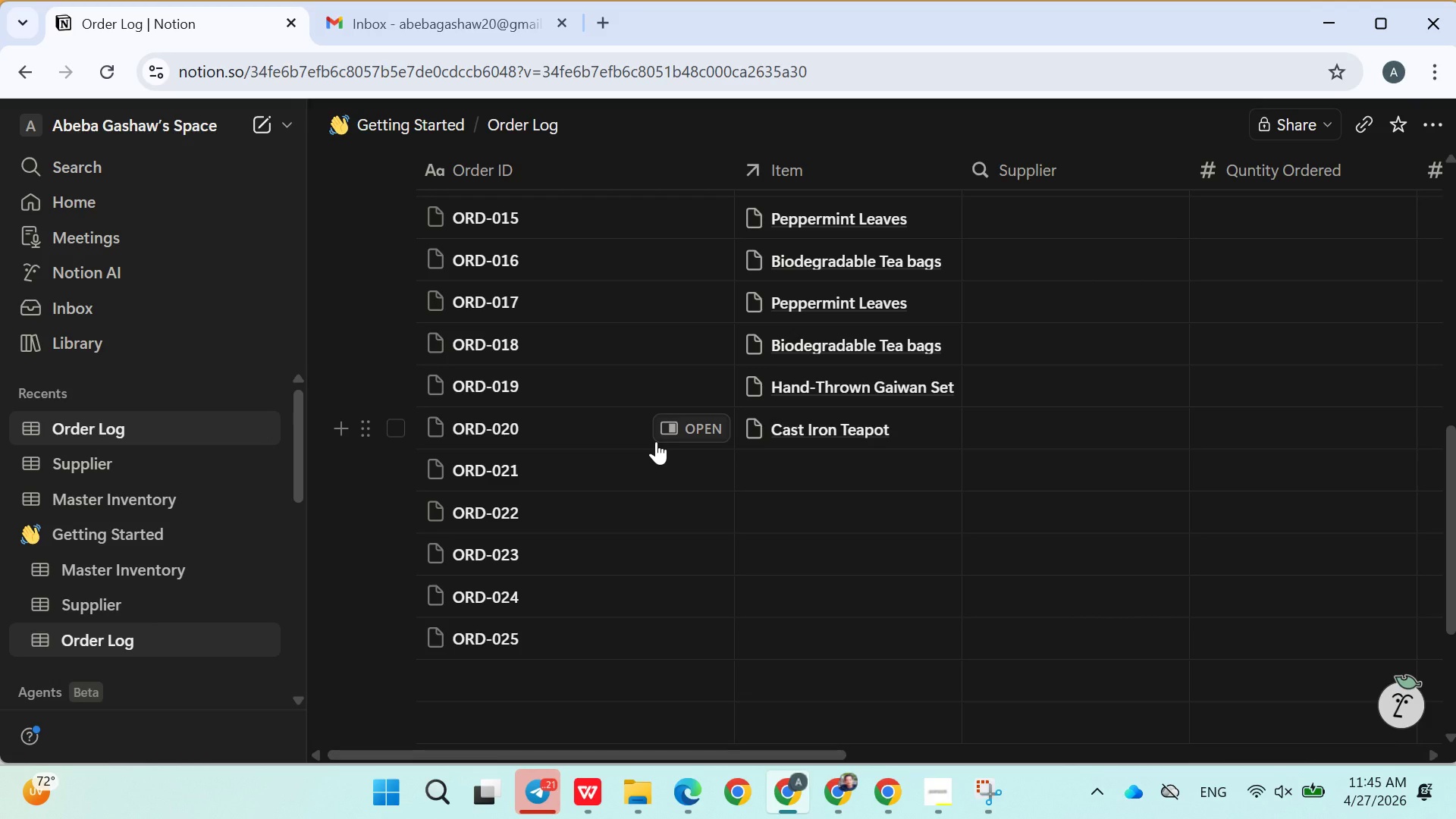 
left_click([817, 466])
 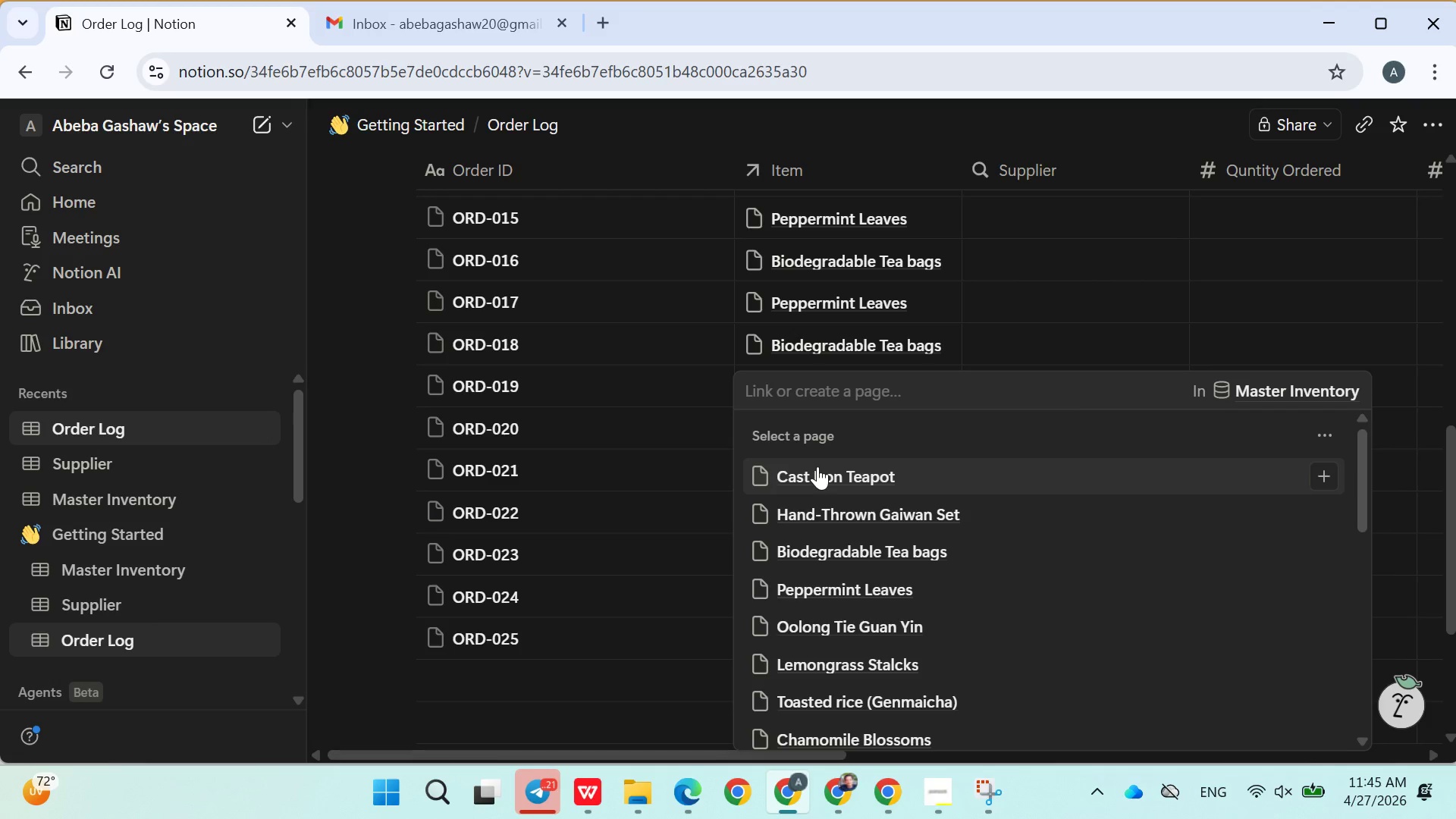 
wait(11.31)
 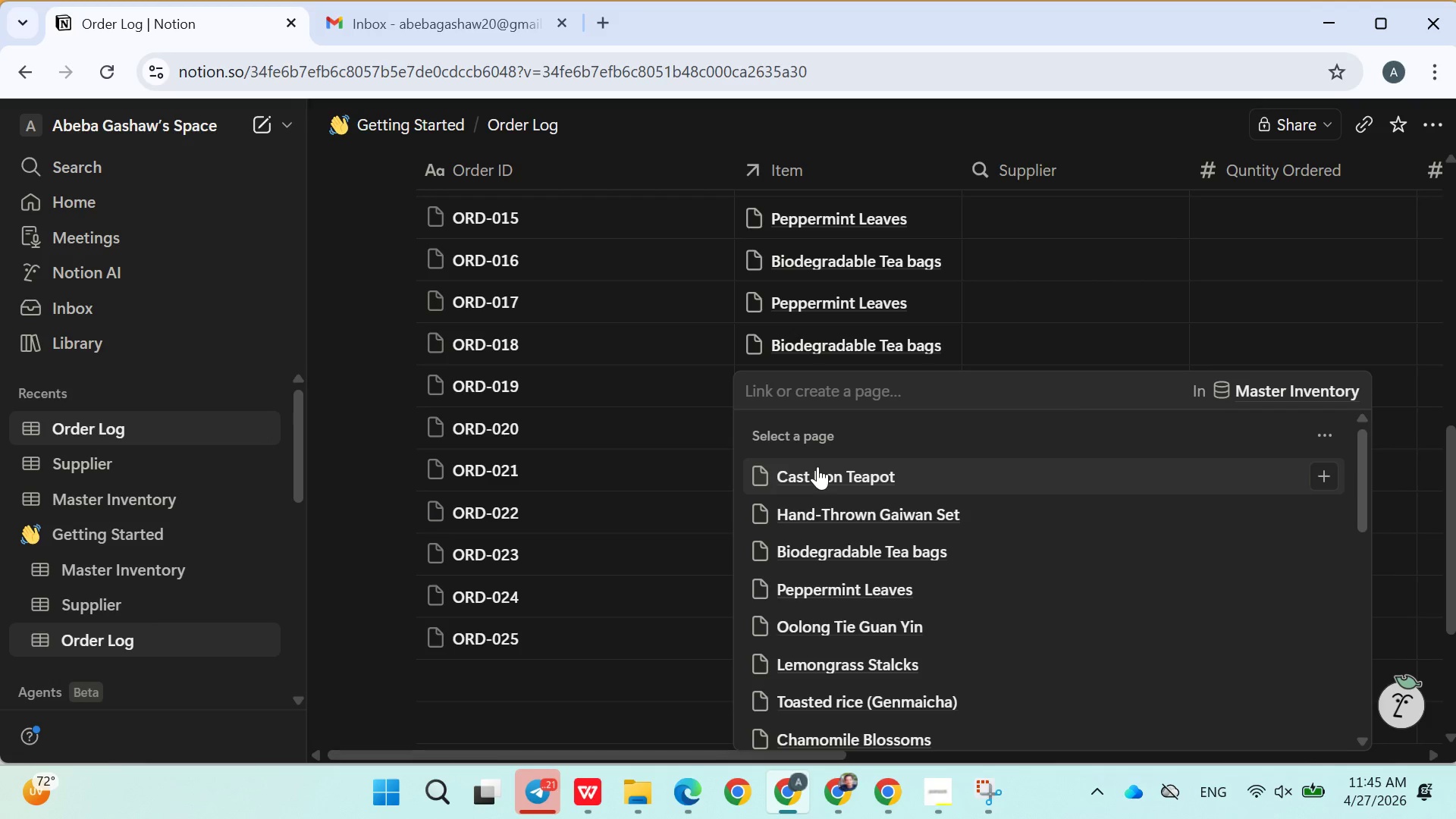 
type(ga)
 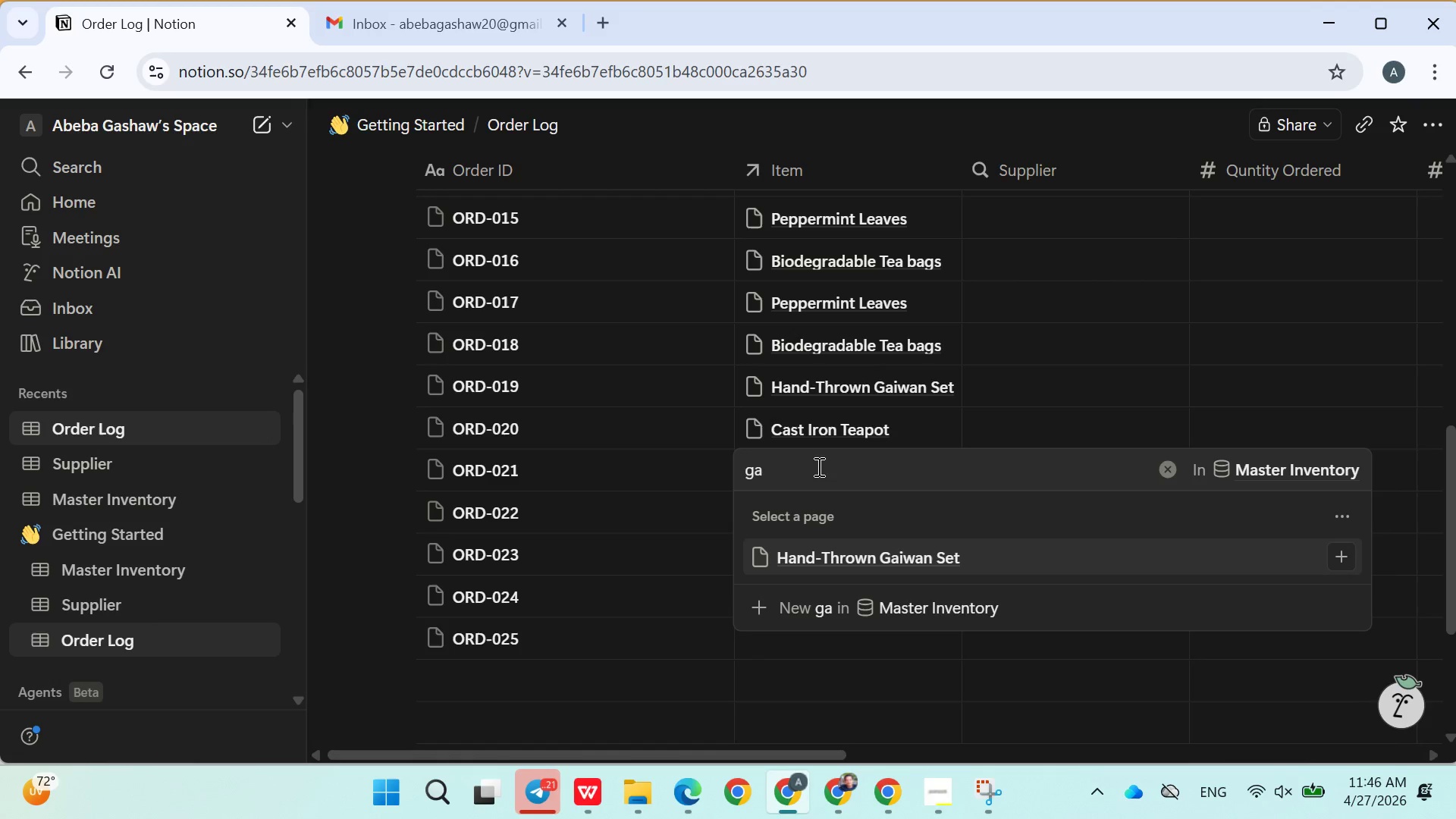 
left_click([852, 534])
 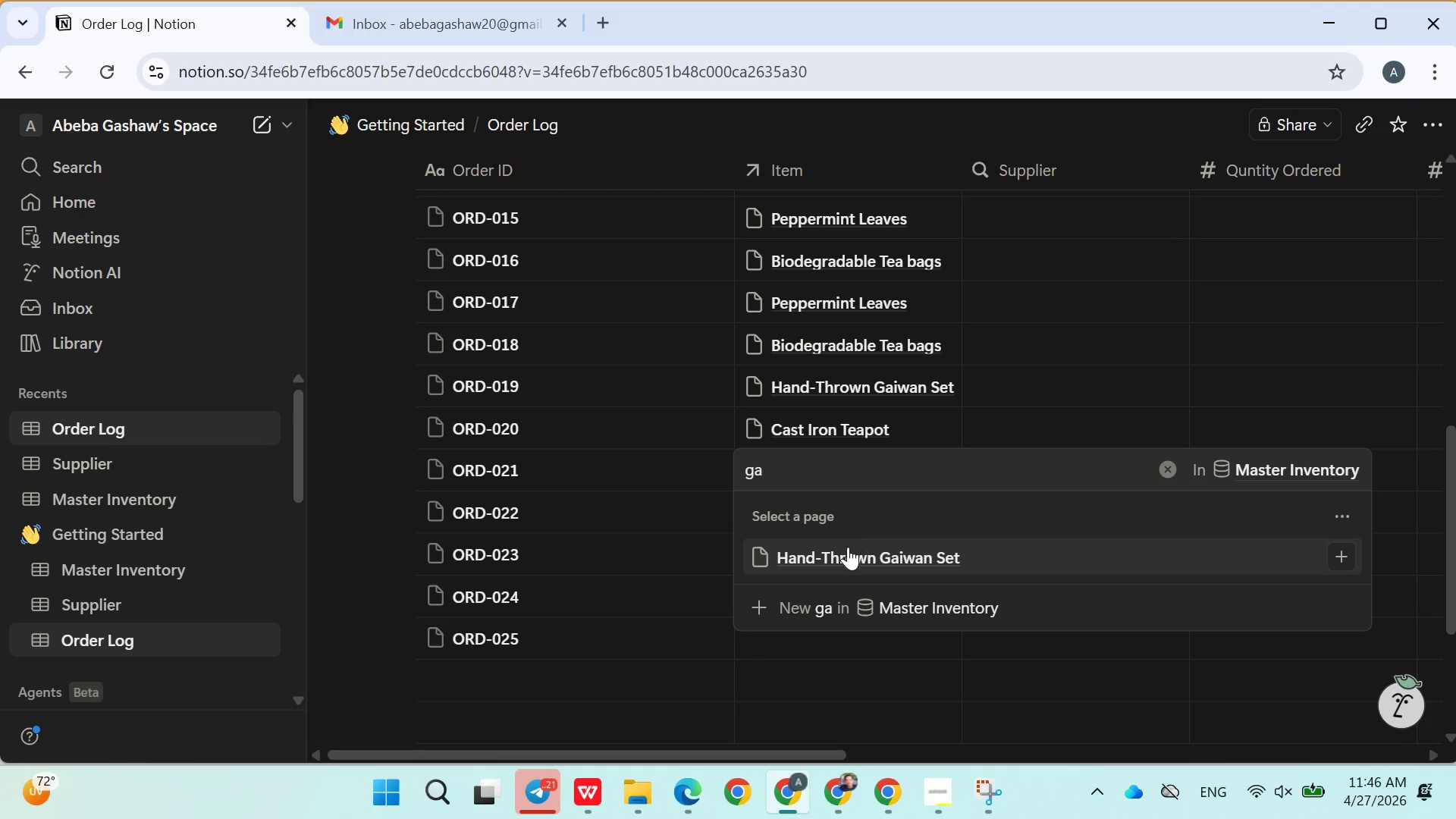 
left_click([846, 548])
 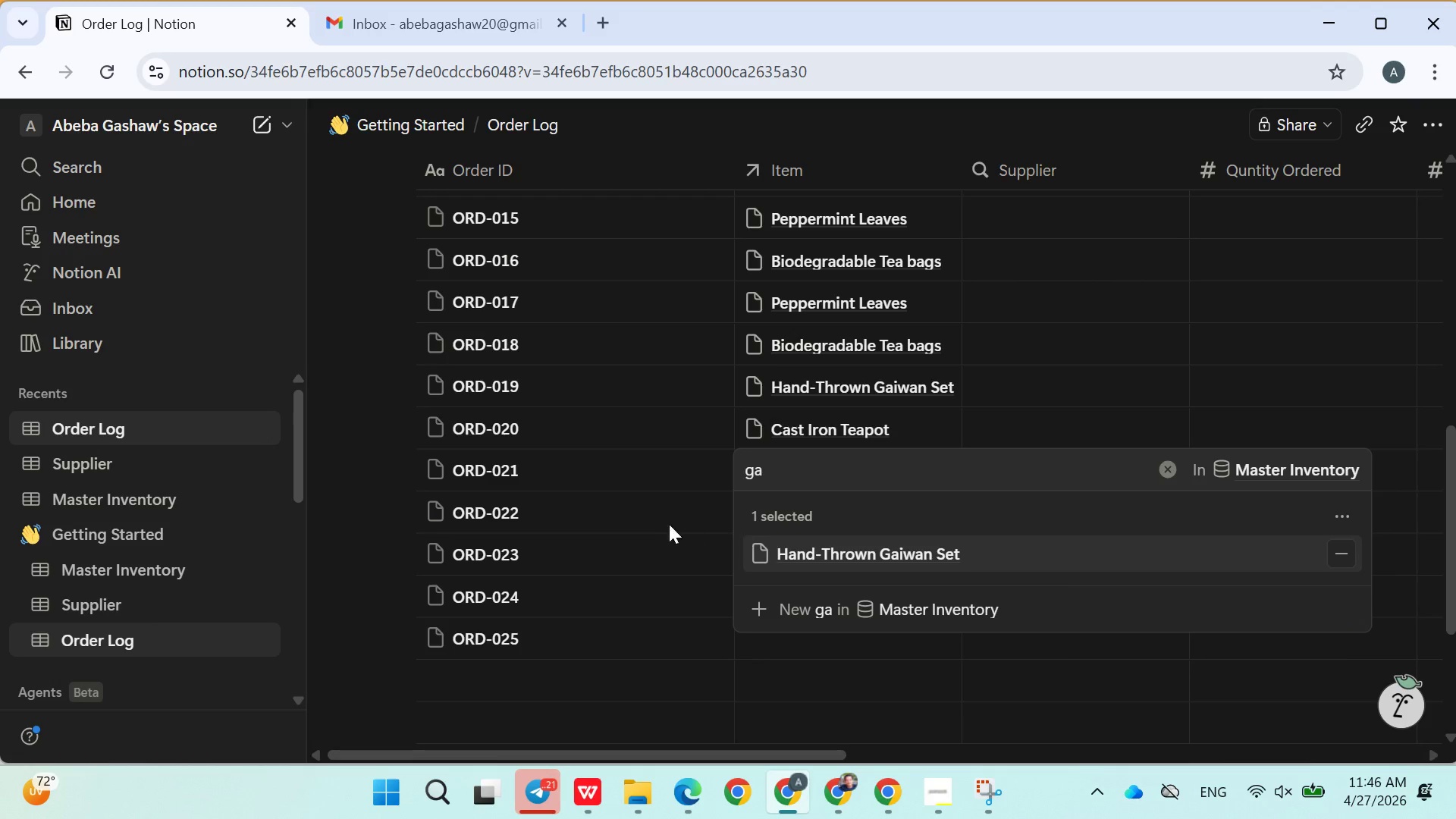 
left_click([665, 524])
 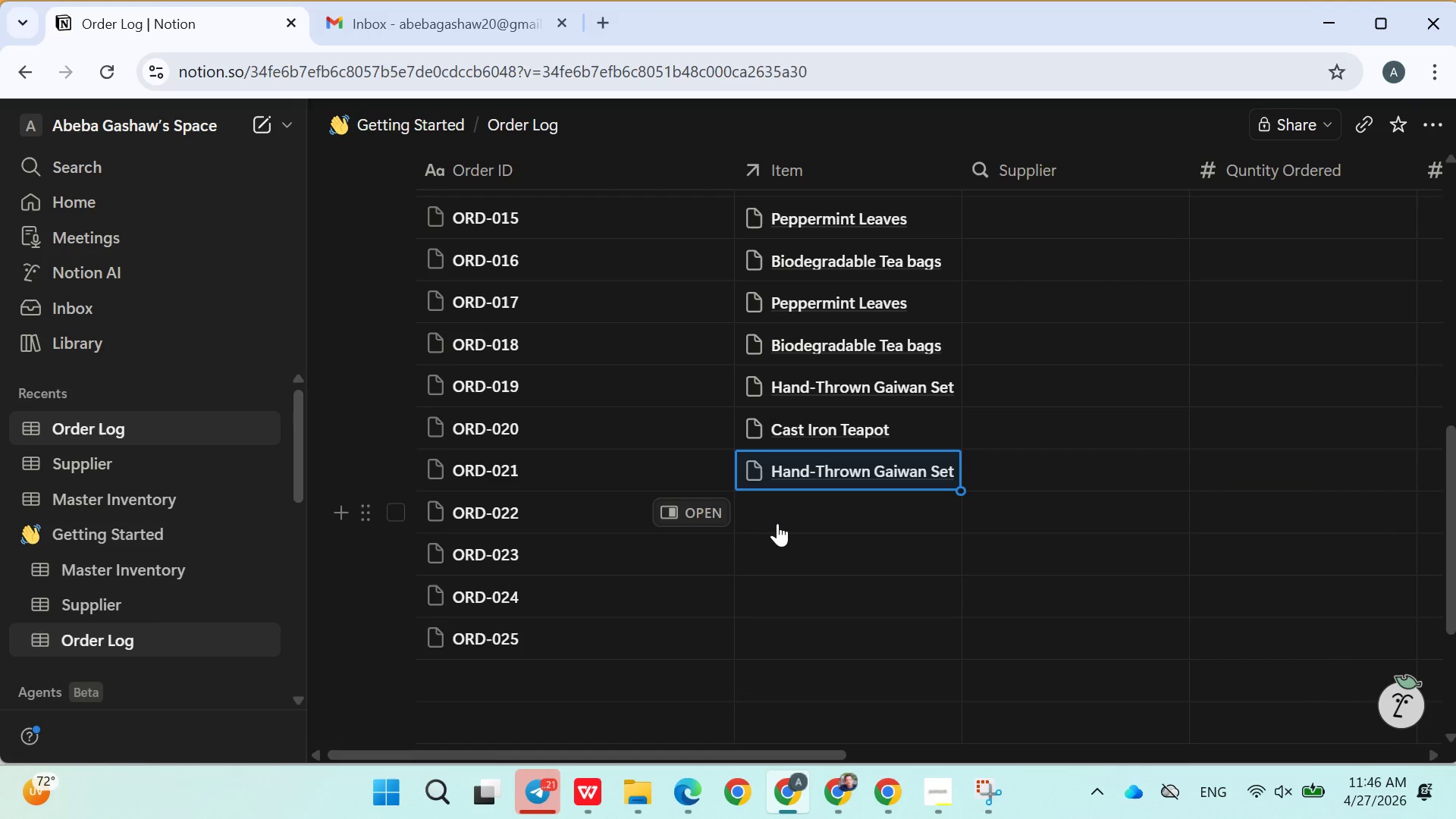 
left_click([786, 508])
 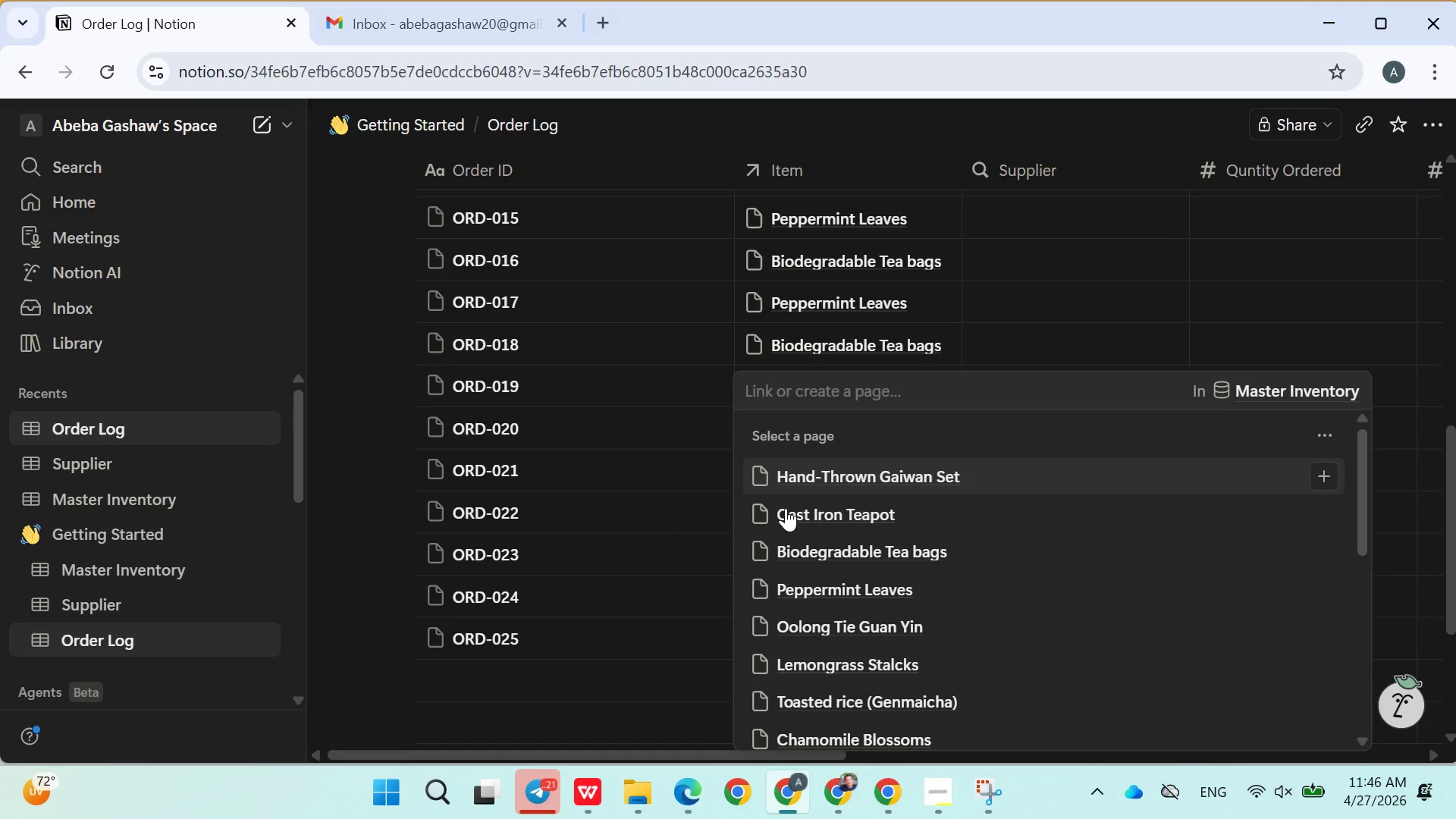 
type(teap)
 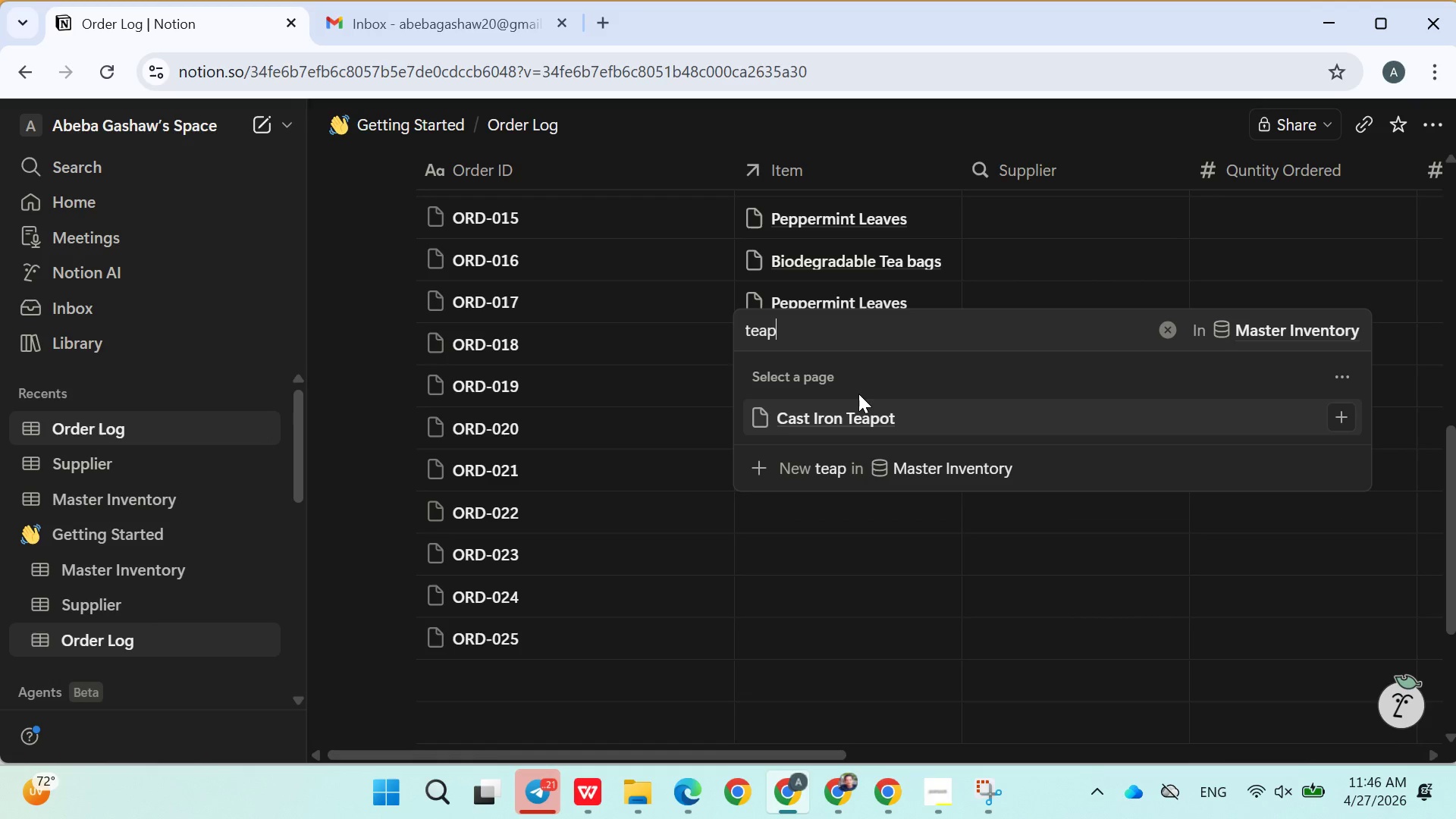 
left_click([849, 408])
 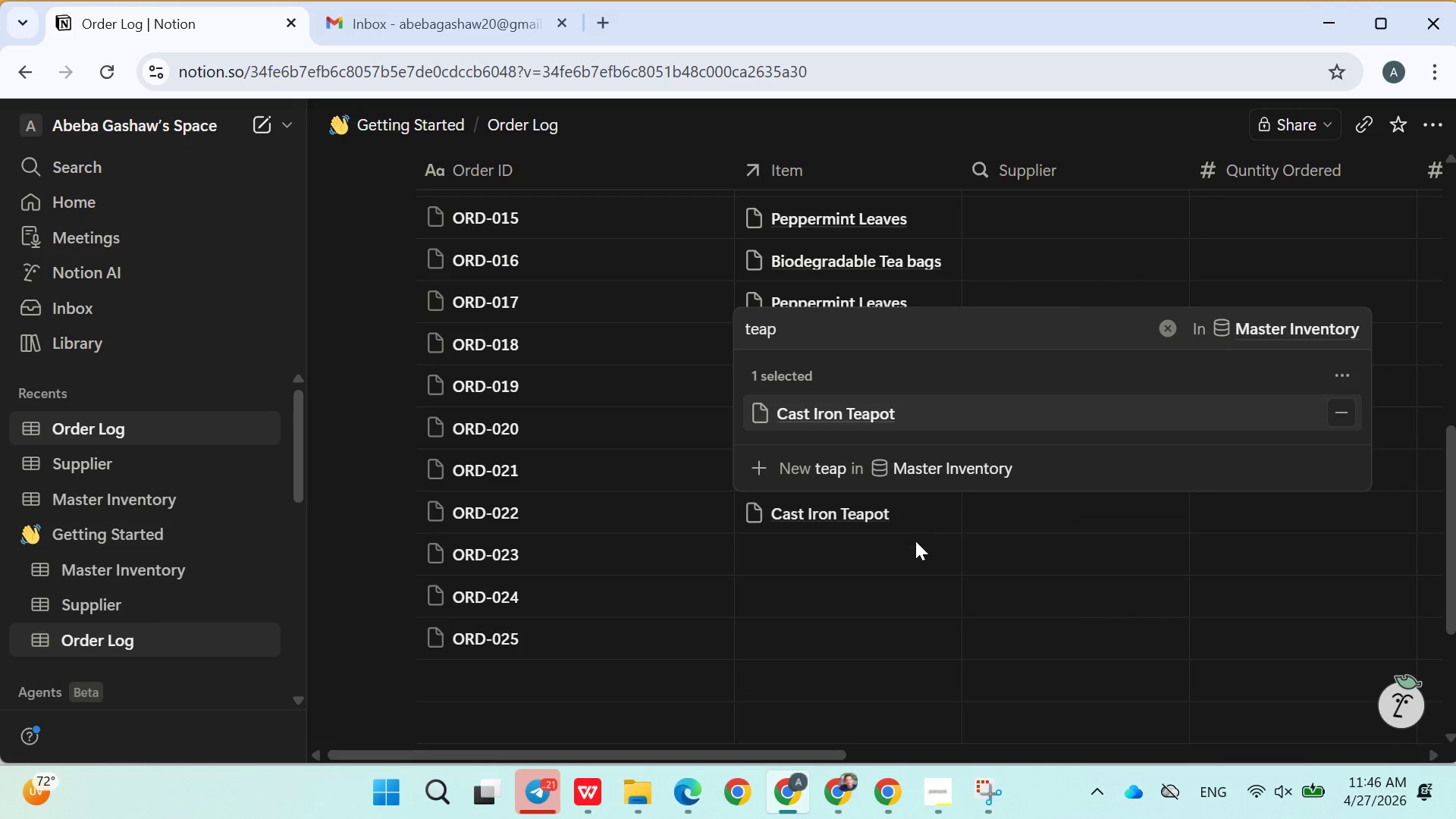 
left_click([912, 542])
 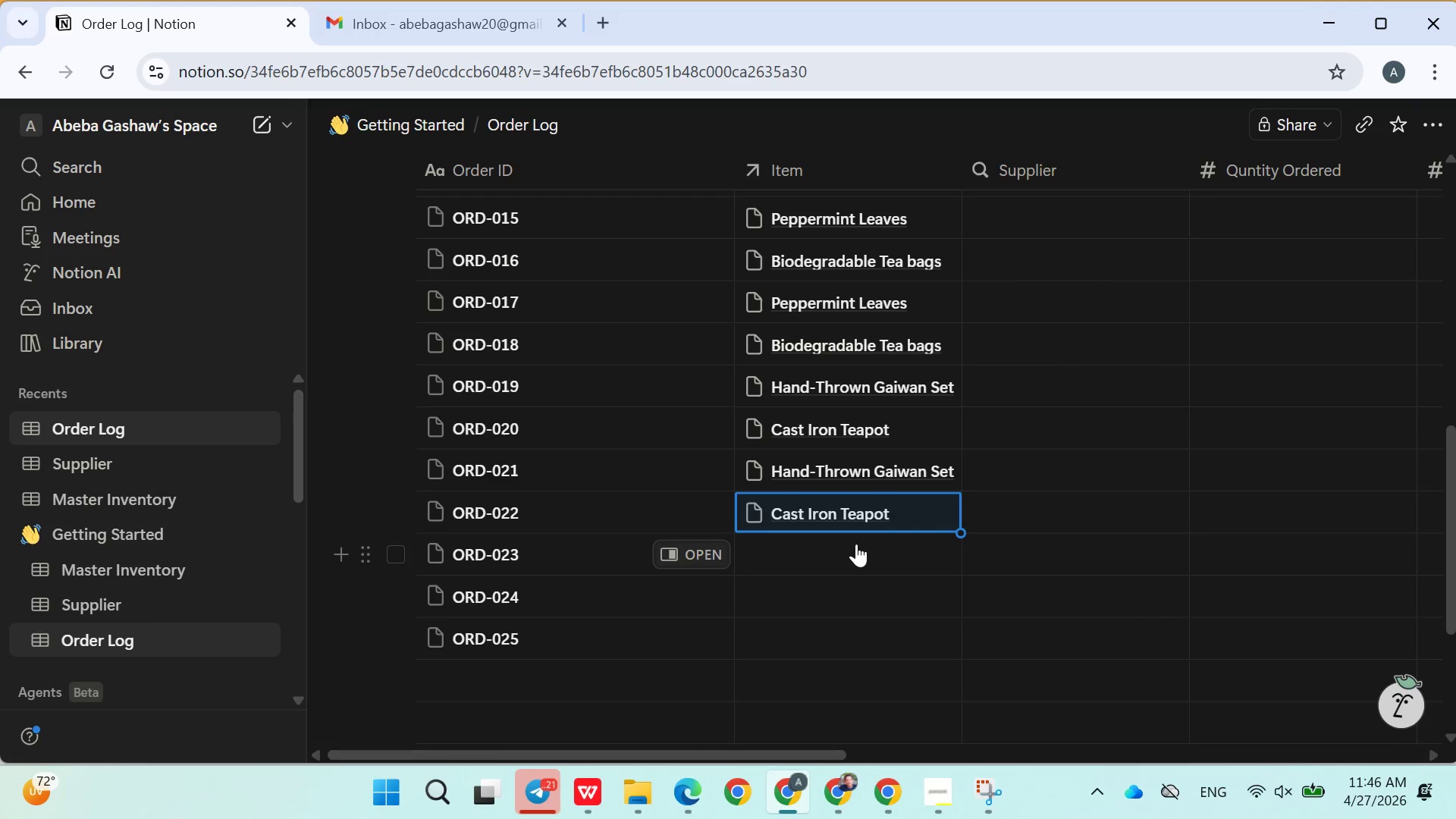 
left_click([852, 552])
 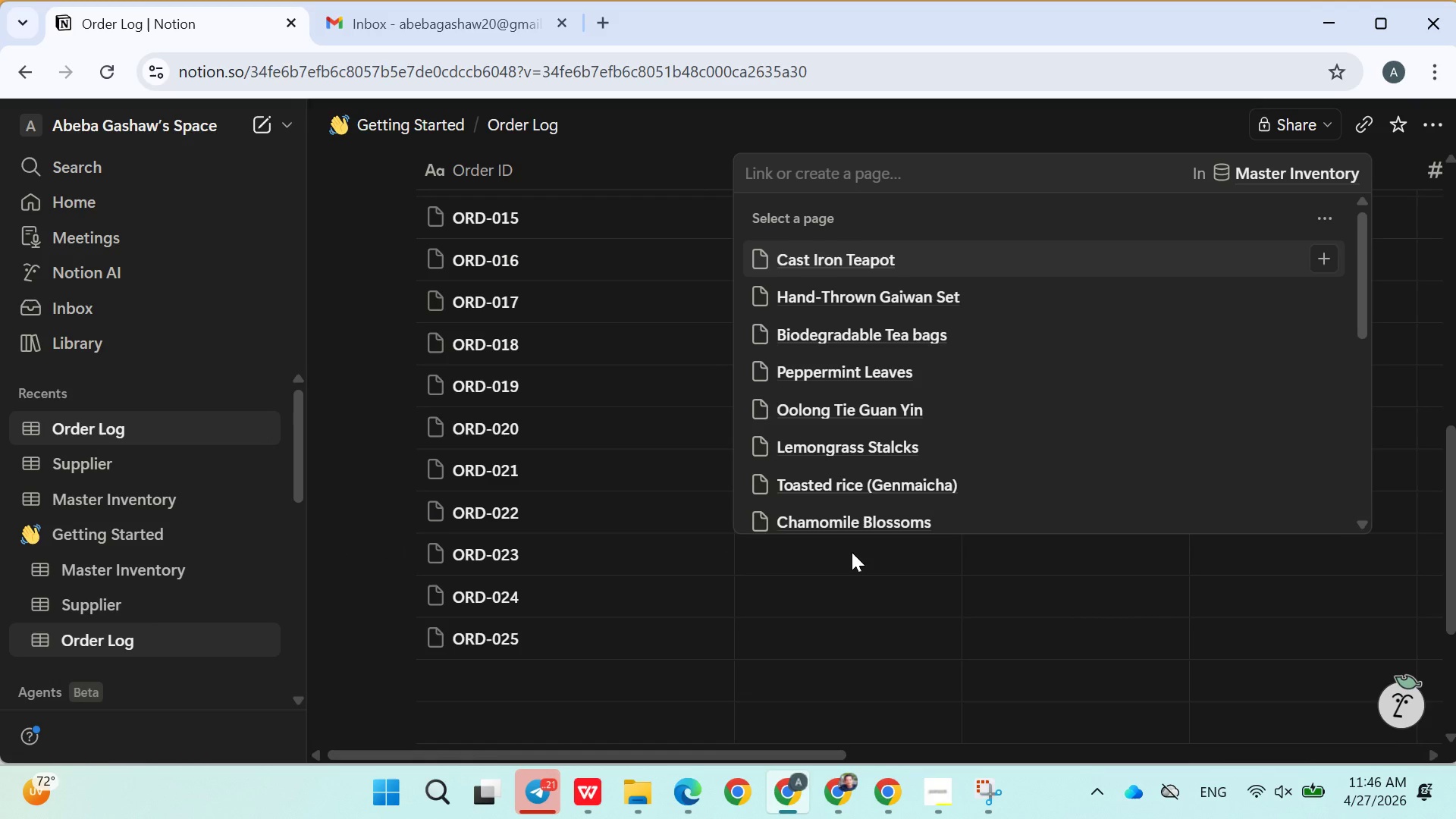 
wait(8.09)
 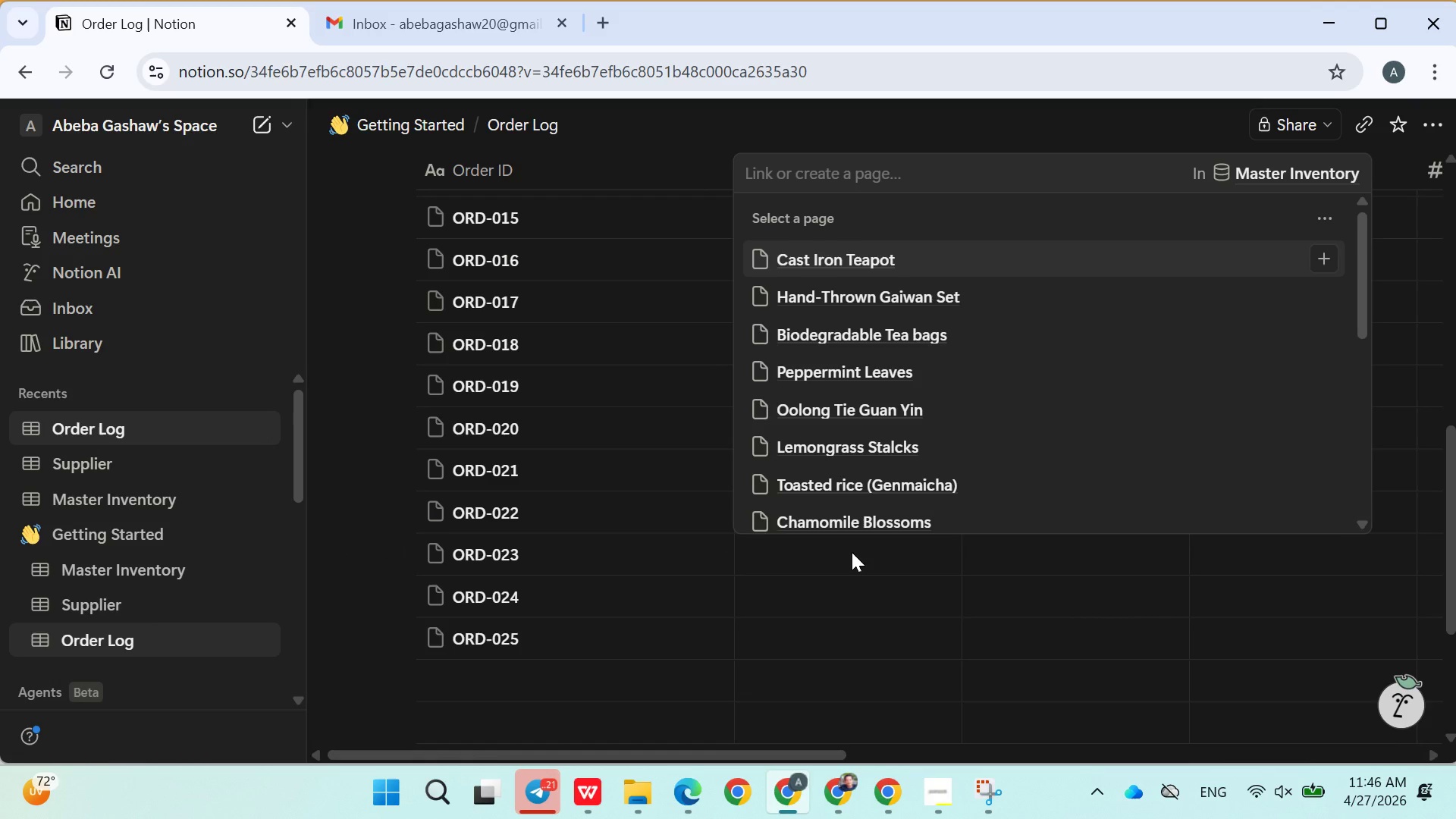 
type(glass)
 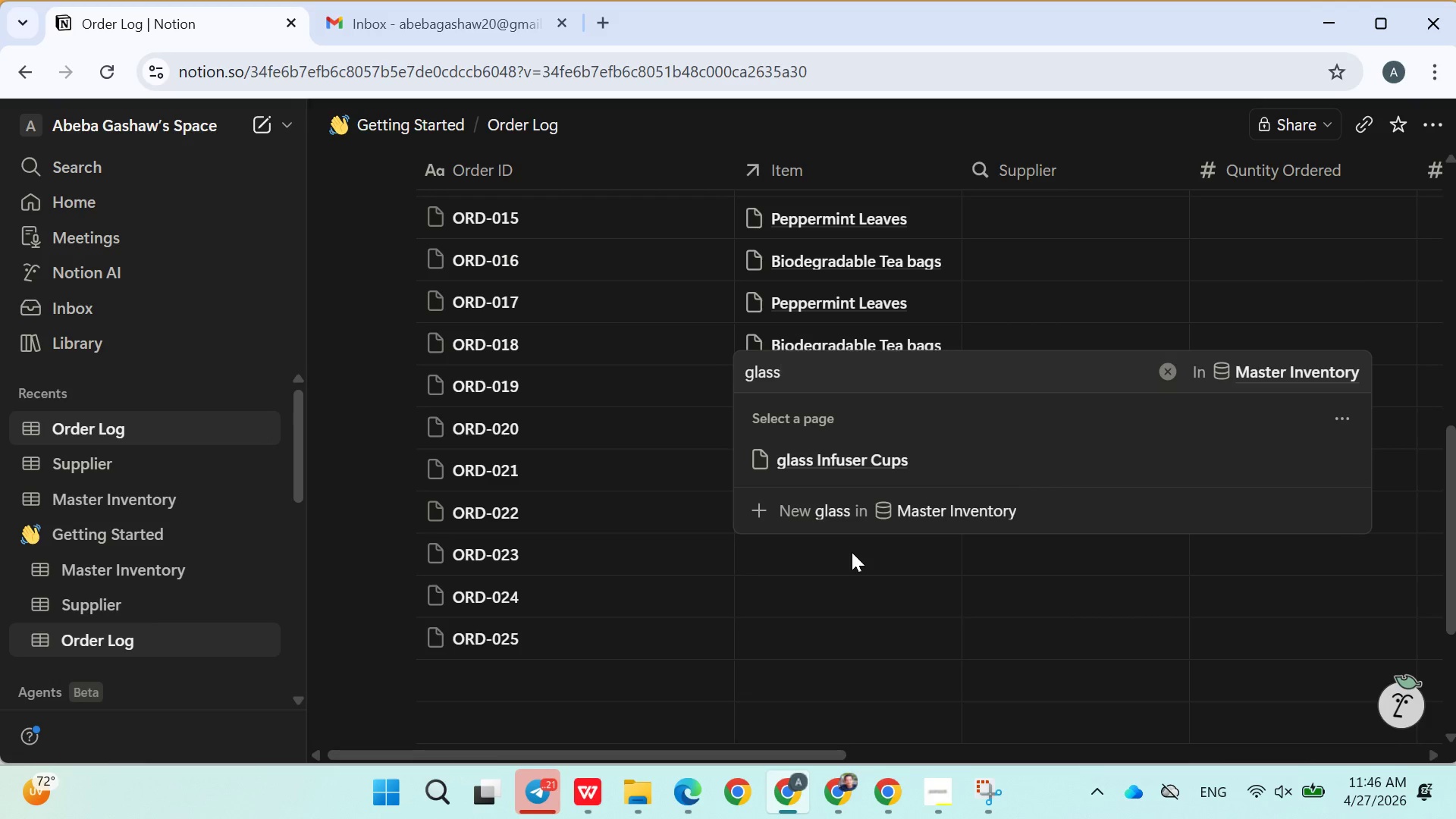 
left_click([861, 467])
 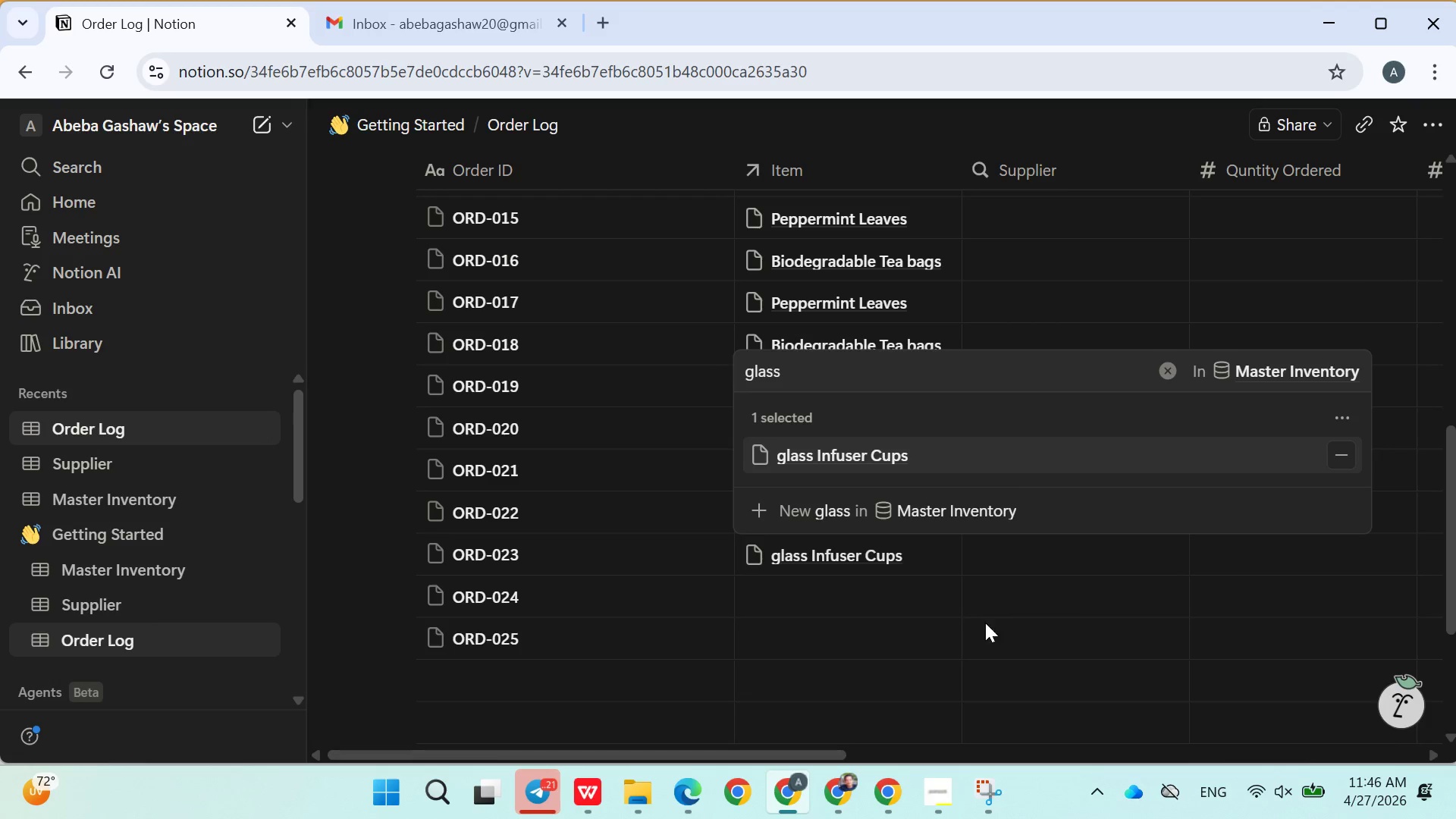 
left_click([979, 627])
 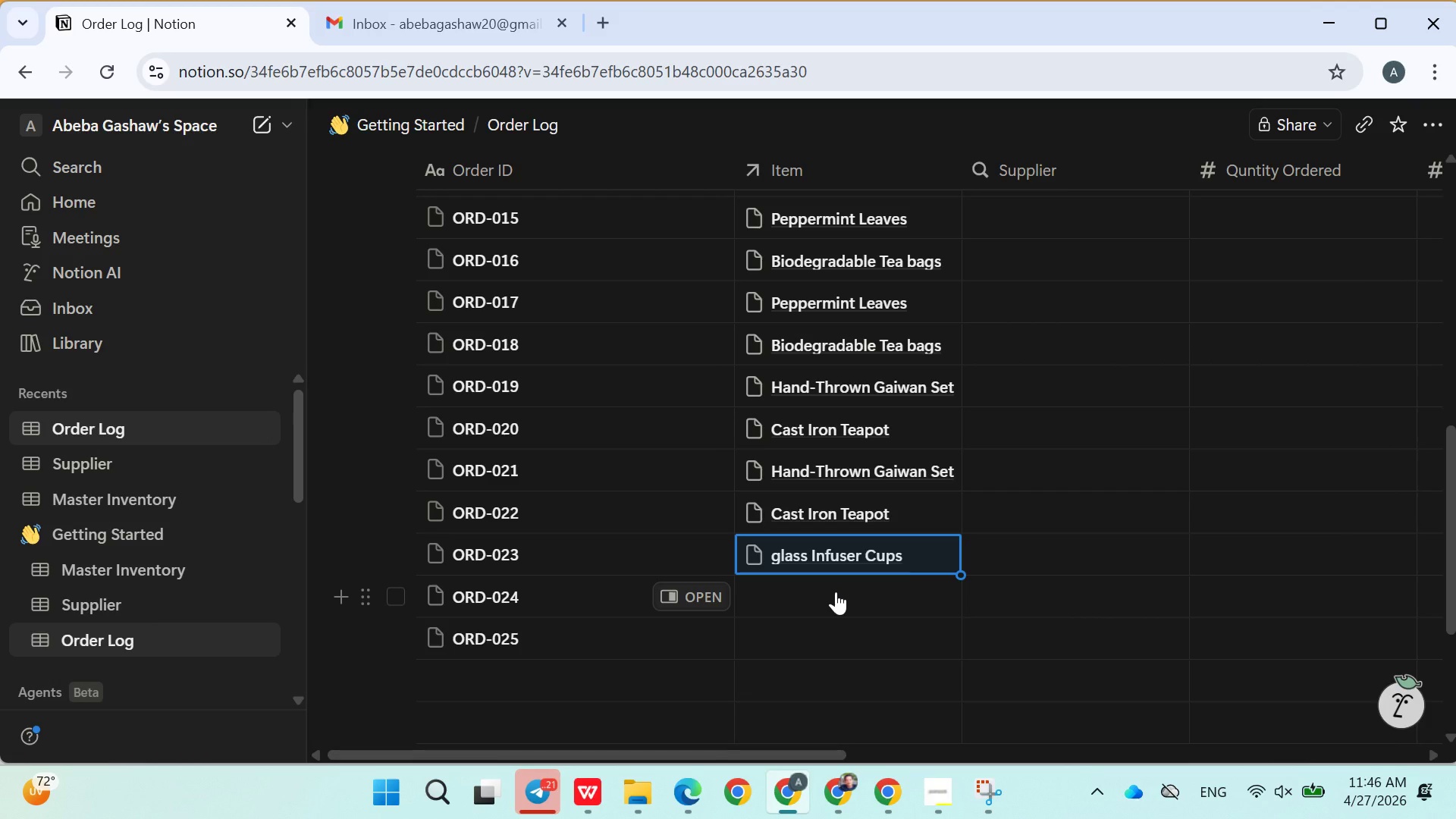 
wait(13.28)
 